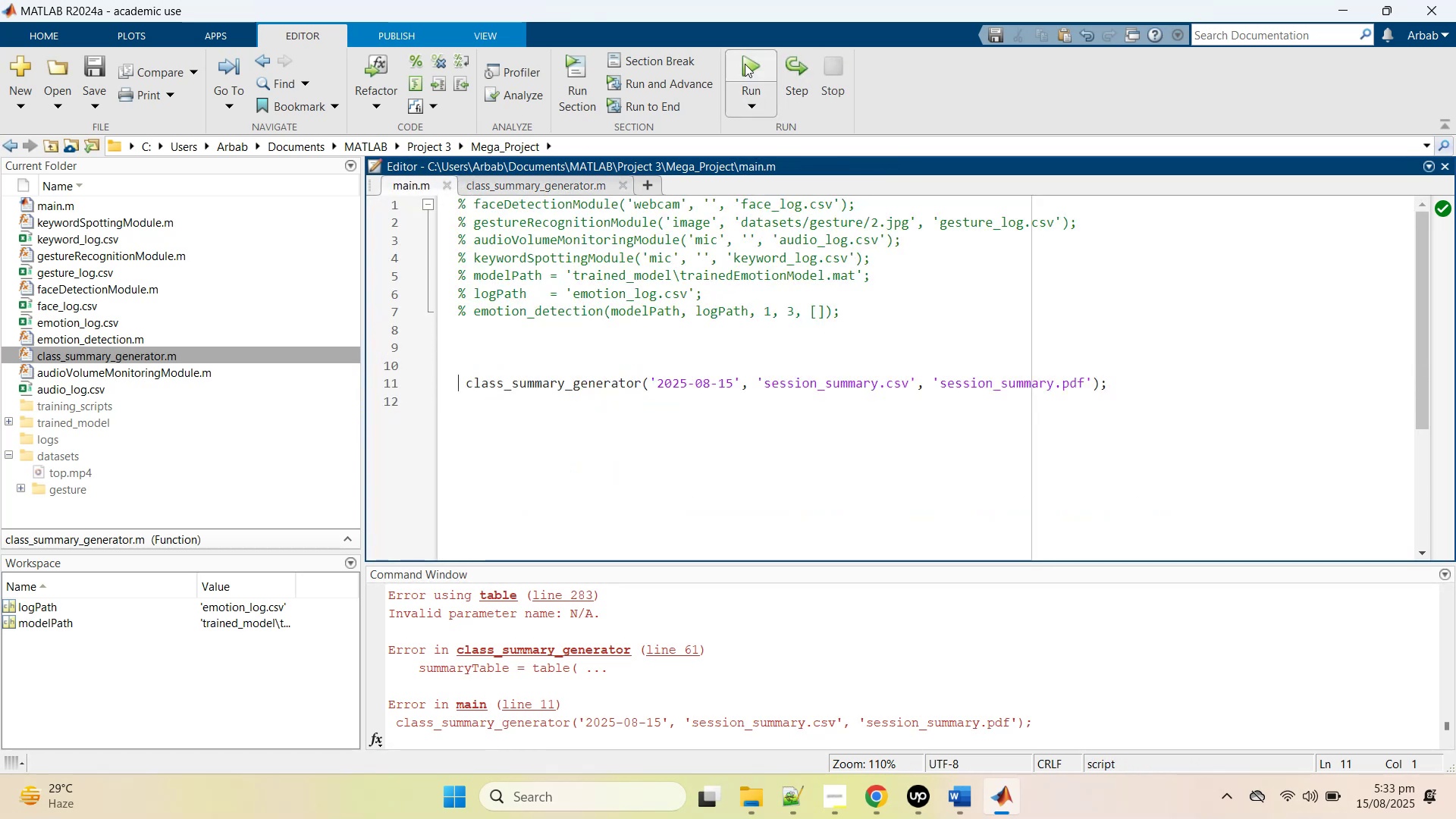 
left_click([745, 63])
 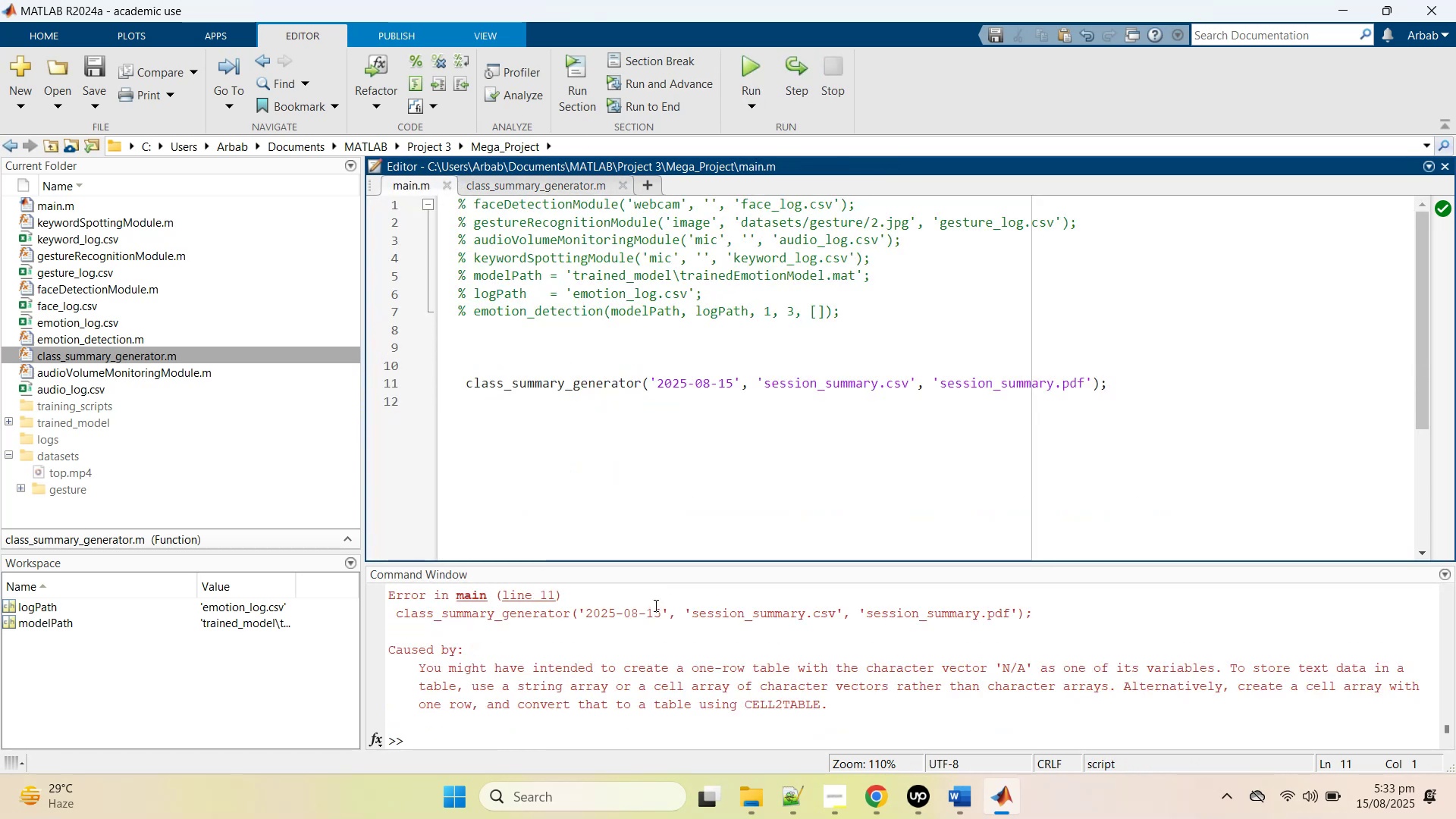 
wait(5.25)
 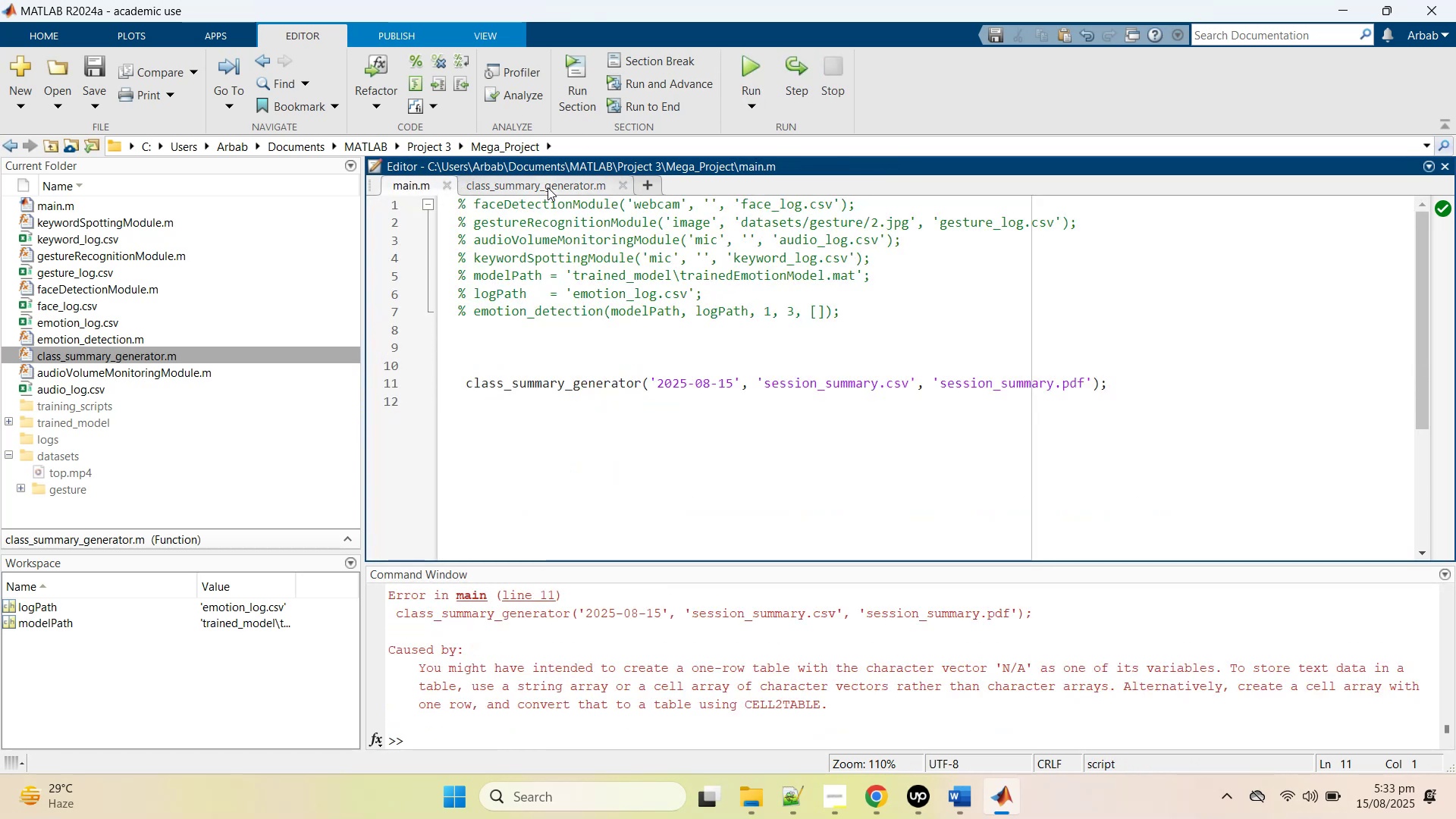 
scroll: coordinate [874, 654], scroll_direction: up, amount: 1.0
 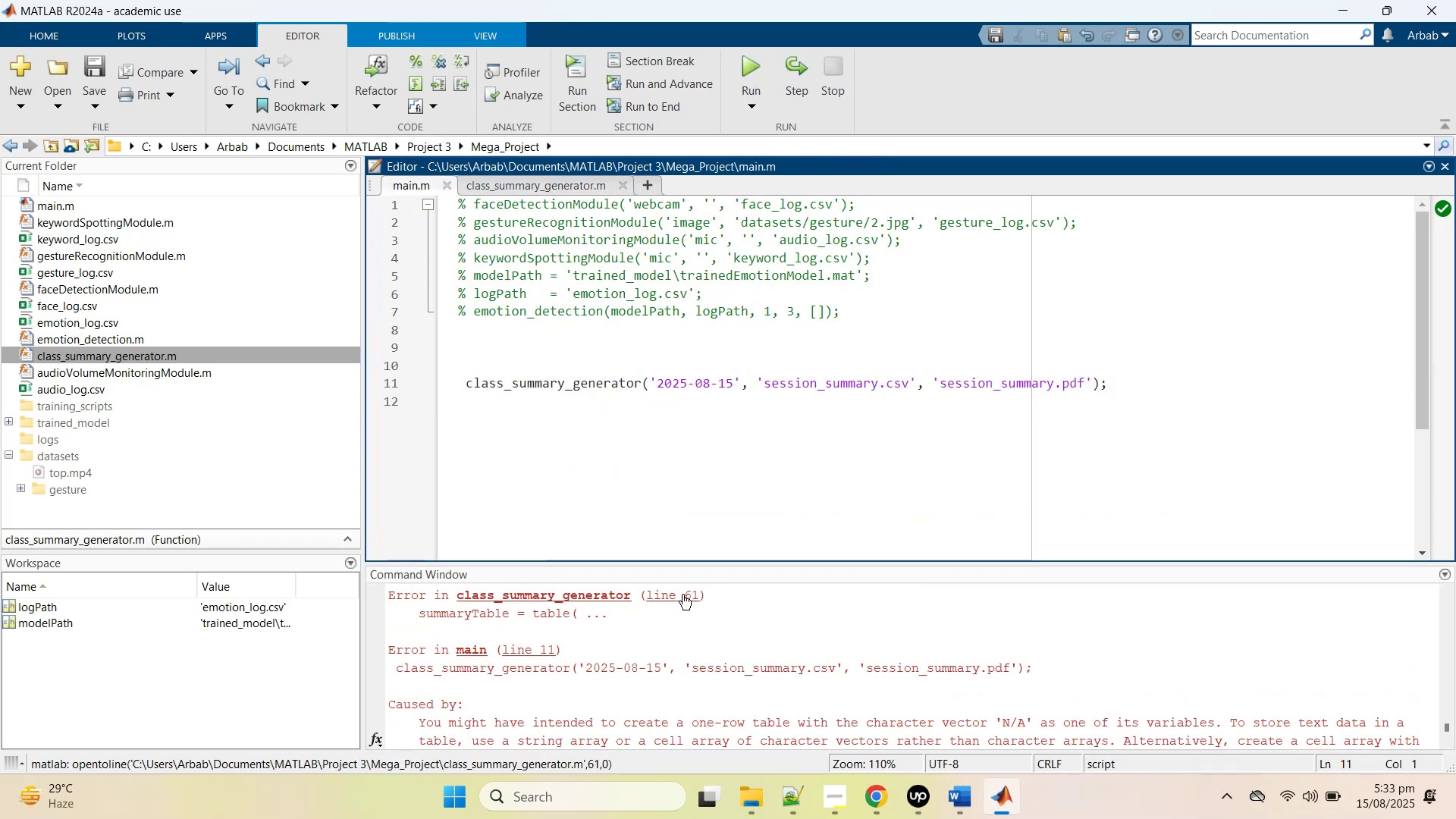 
left_click([682, 594])
 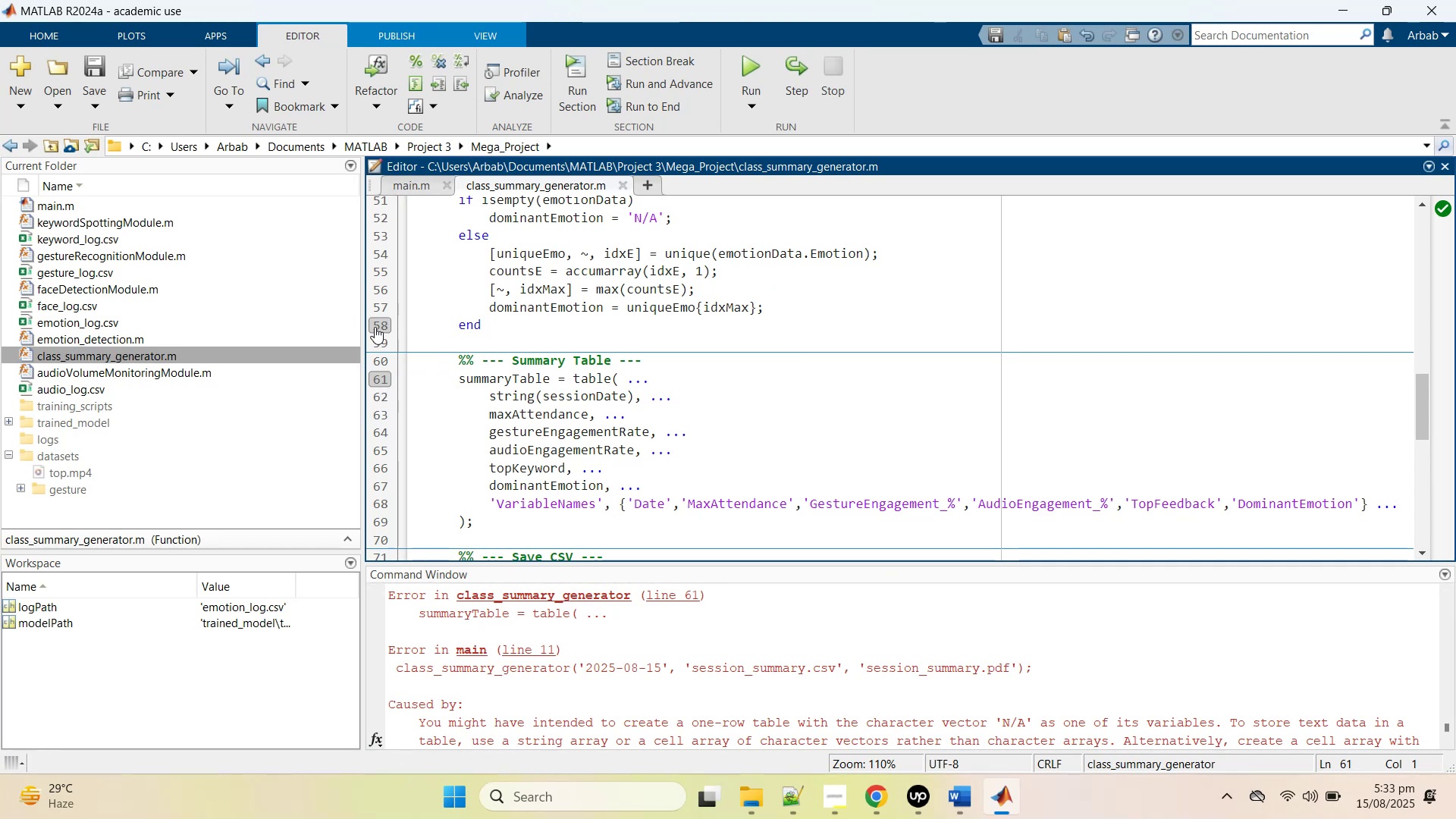 
wait(5.12)
 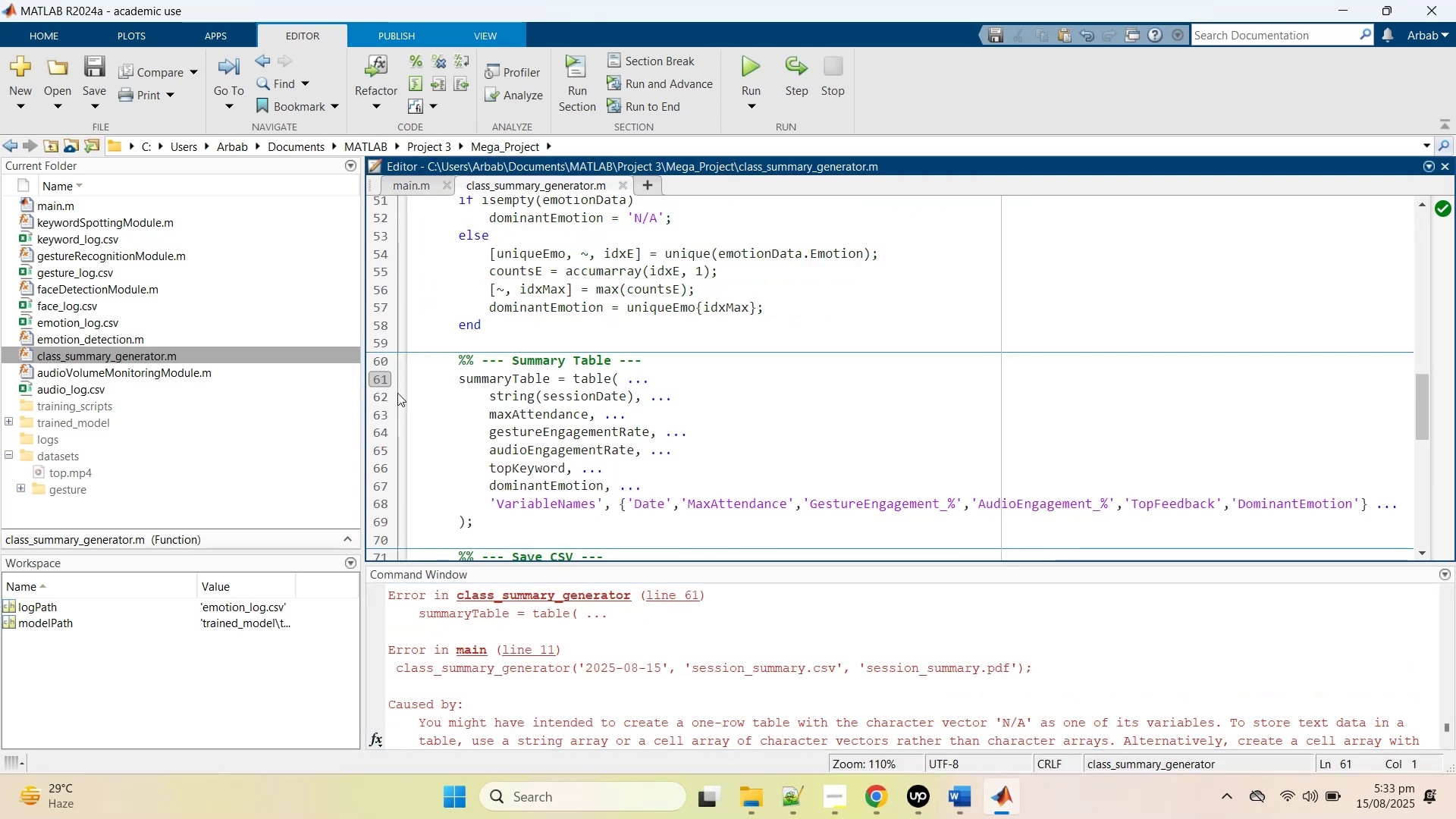 
scroll: coordinate [588, 438], scroll_direction: down, amount: 1.0
 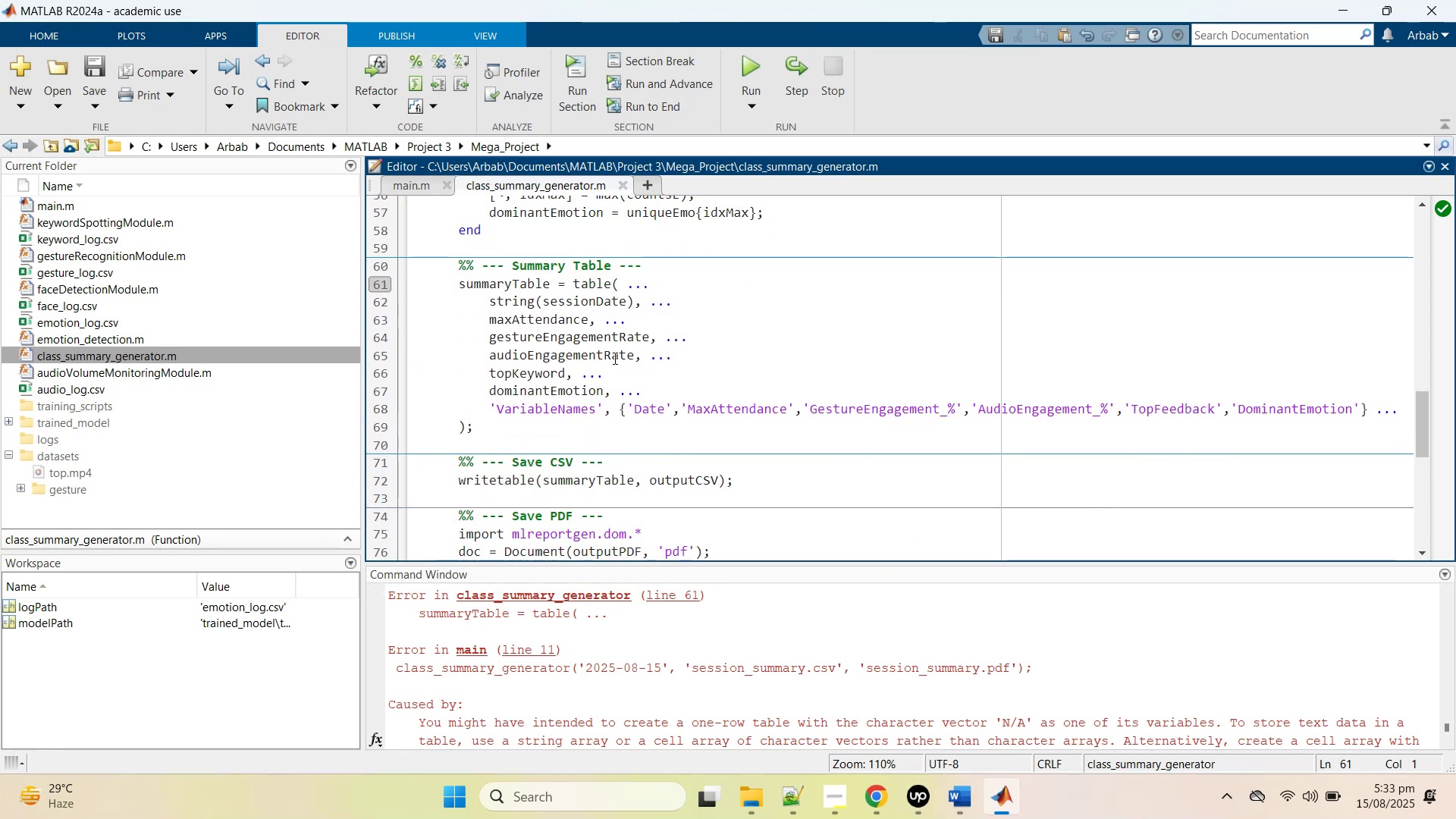 
scroll: coordinate [613, 357], scroll_direction: up, amount: 2.0
 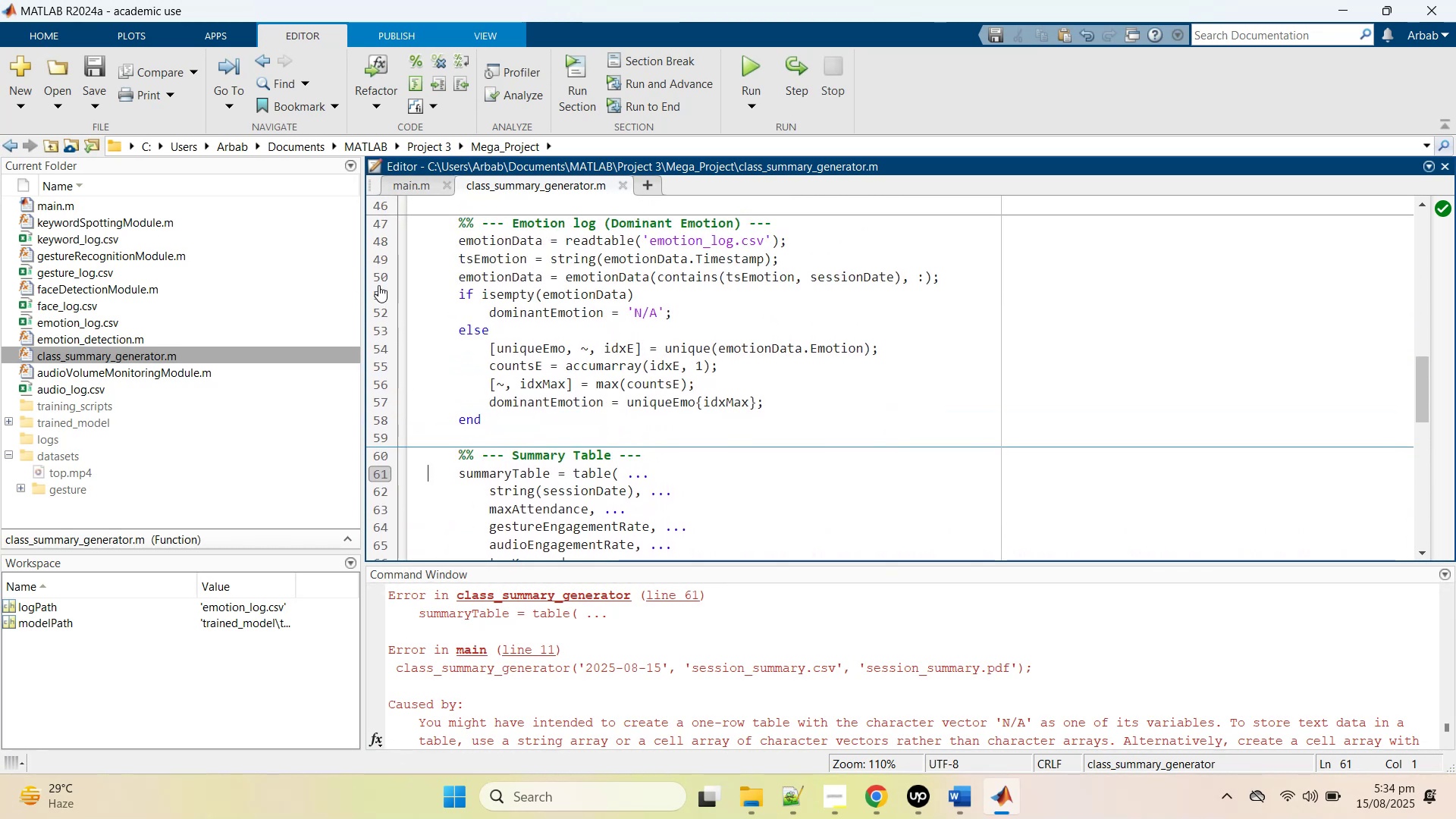 
left_click([381, 278])
 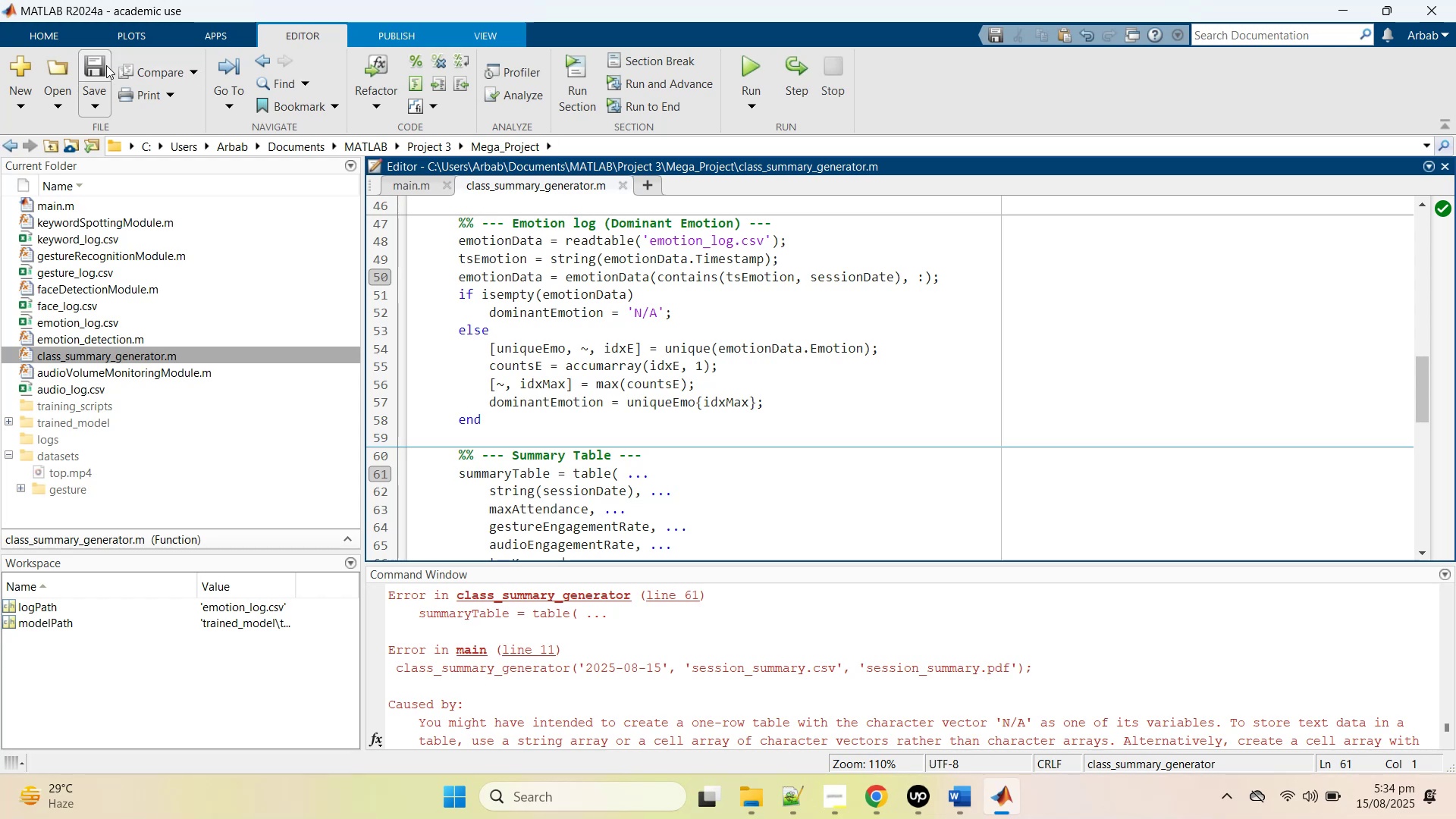 
double_click([806, 344])
 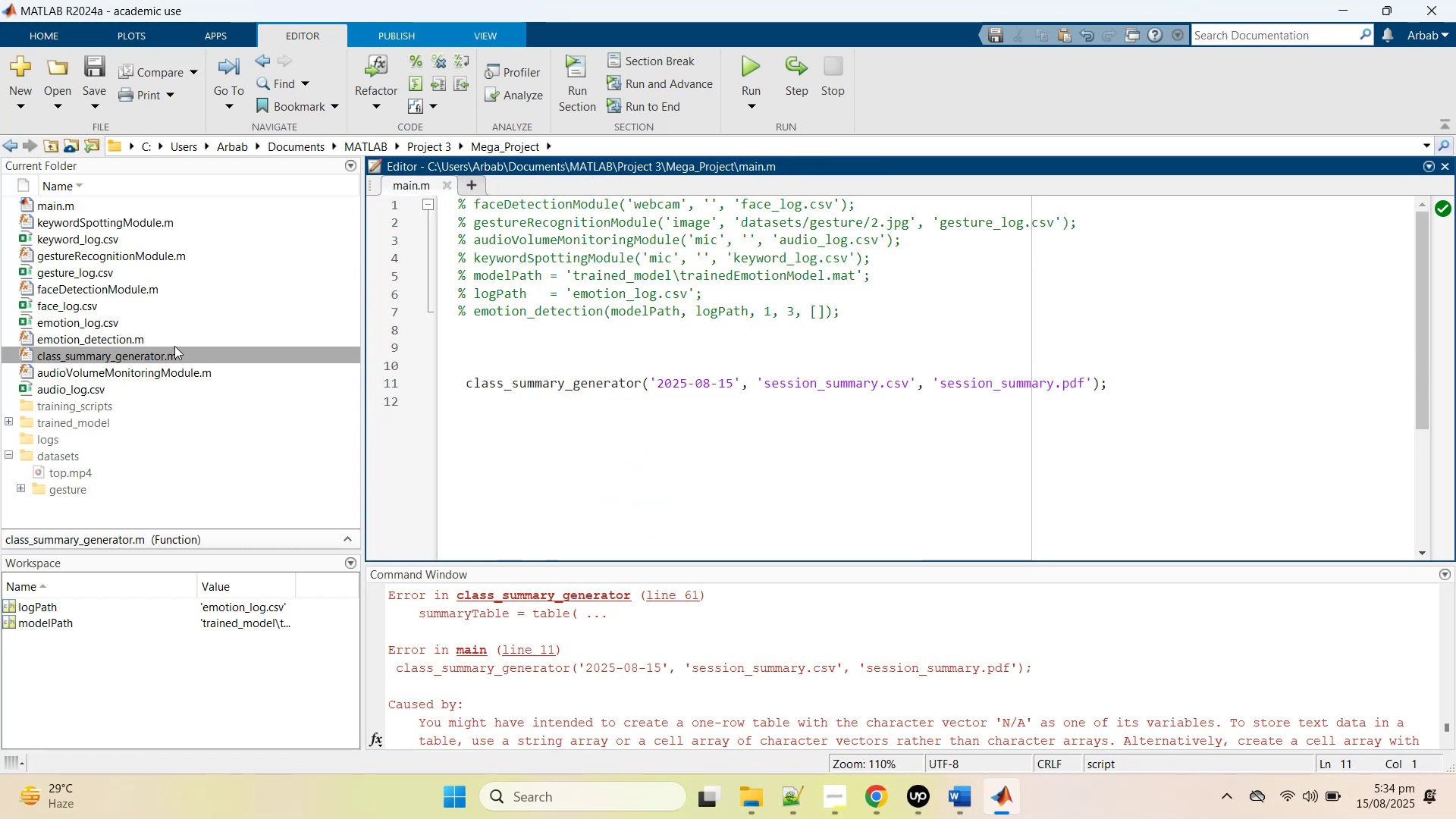 
double_click([171, 354])
 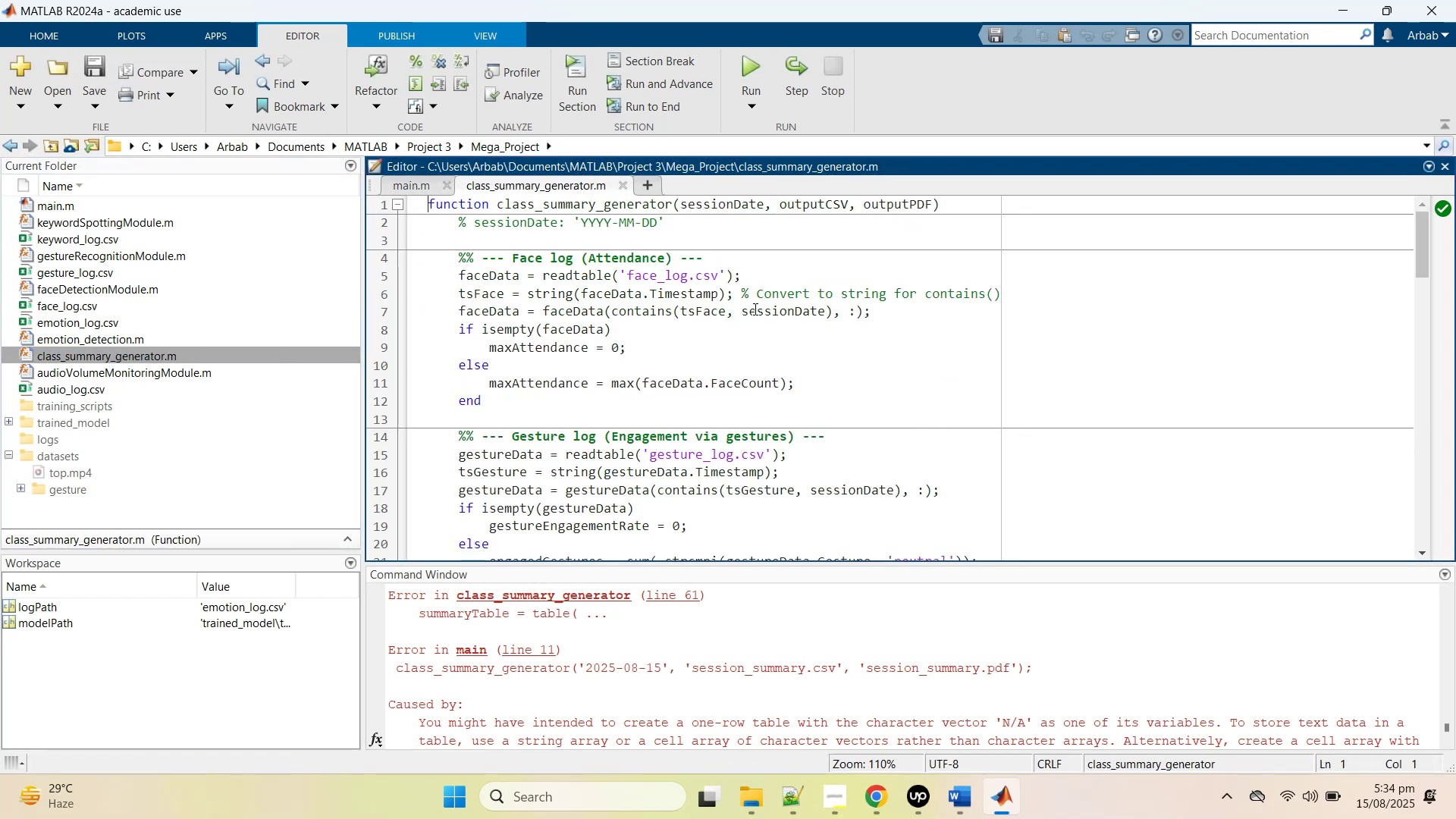 
scroll: coordinate [566, 395], scroll_direction: down, amount: 12.0
 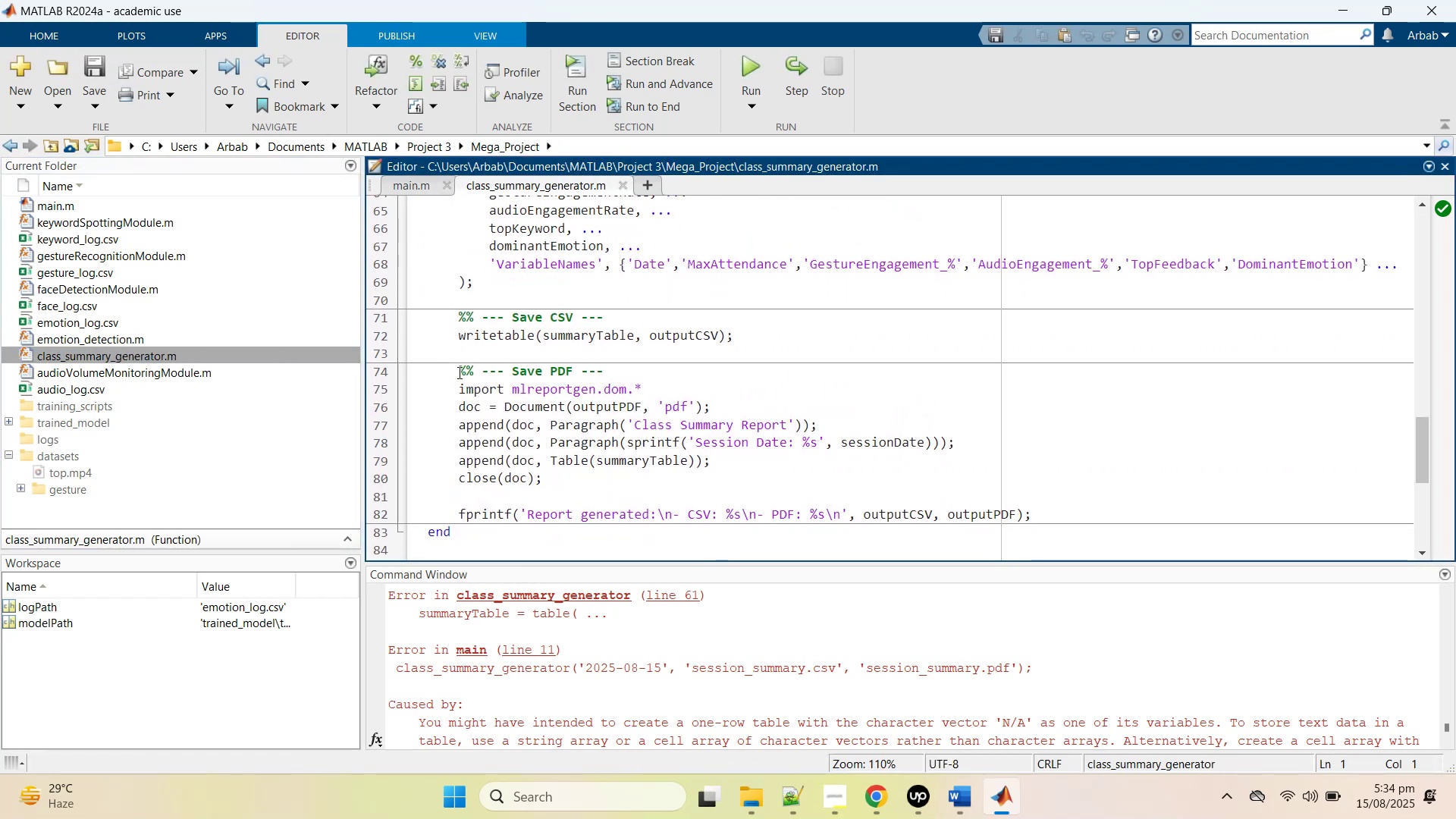 
scroll: coordinate [428, 362], scroll_direction: up, amount: 1.0
 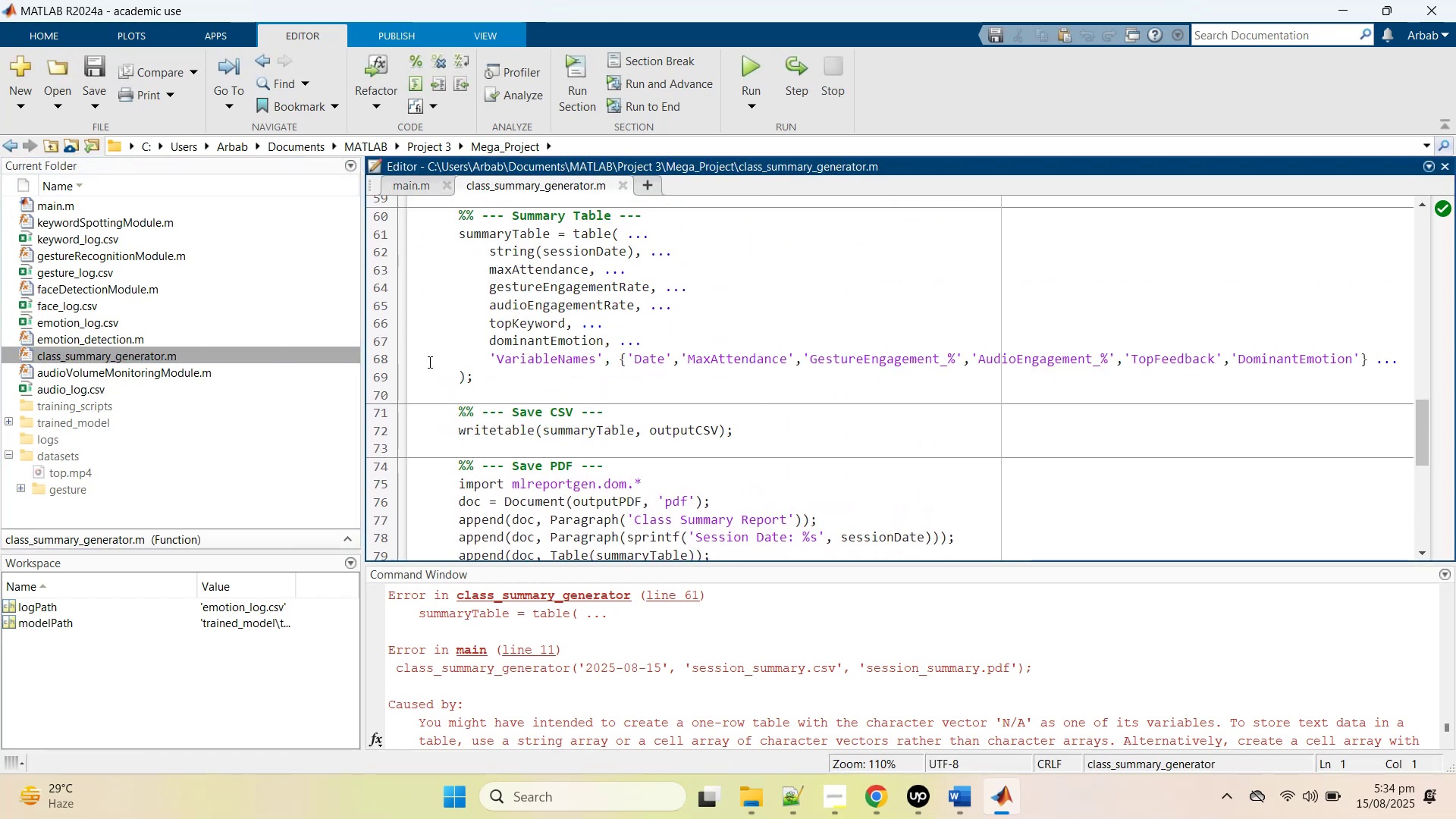 
scroll: coordinate [428, 362], scroll_direction: none, amount: 0.0
 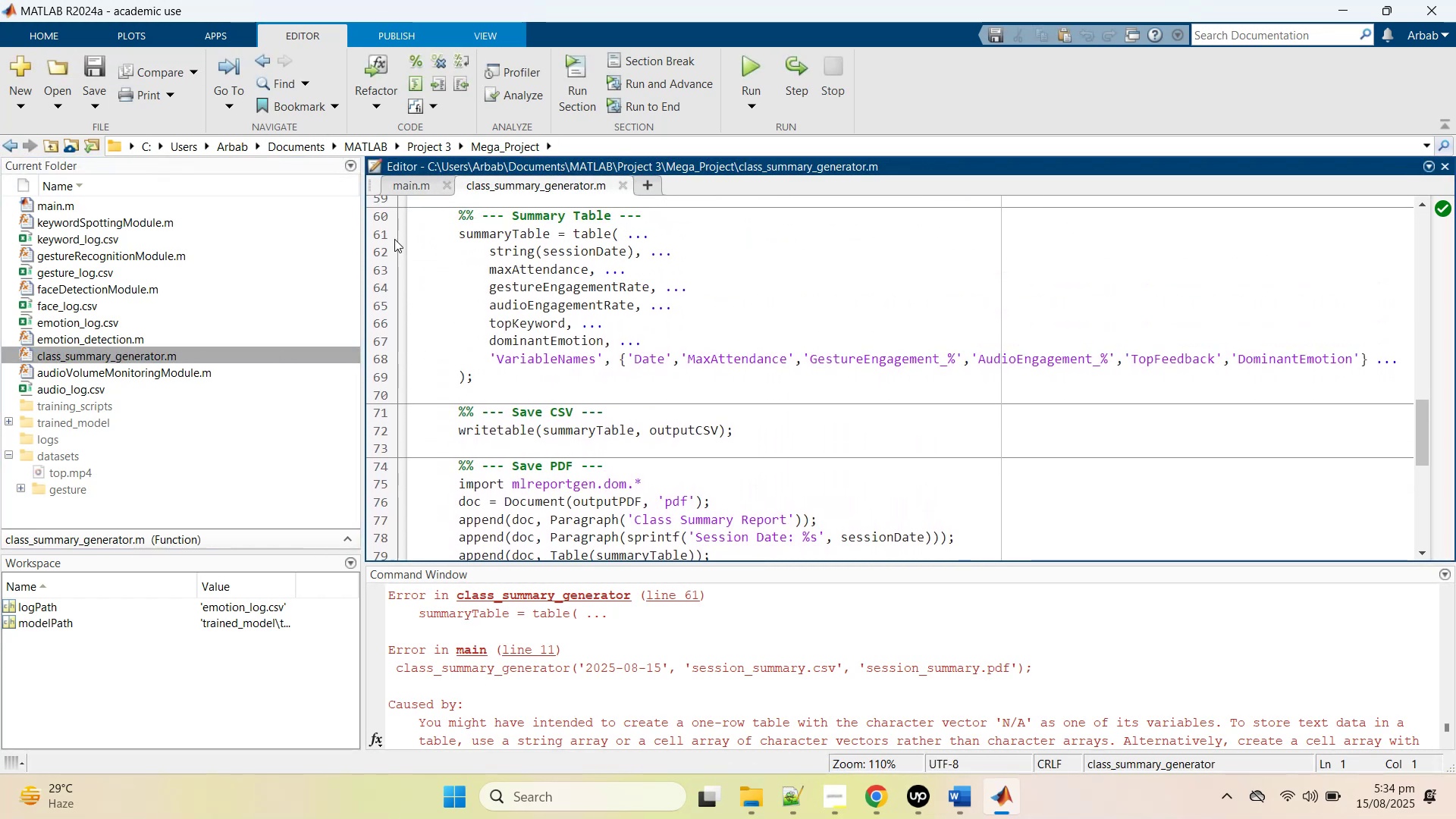 
left_click([386, 228])
 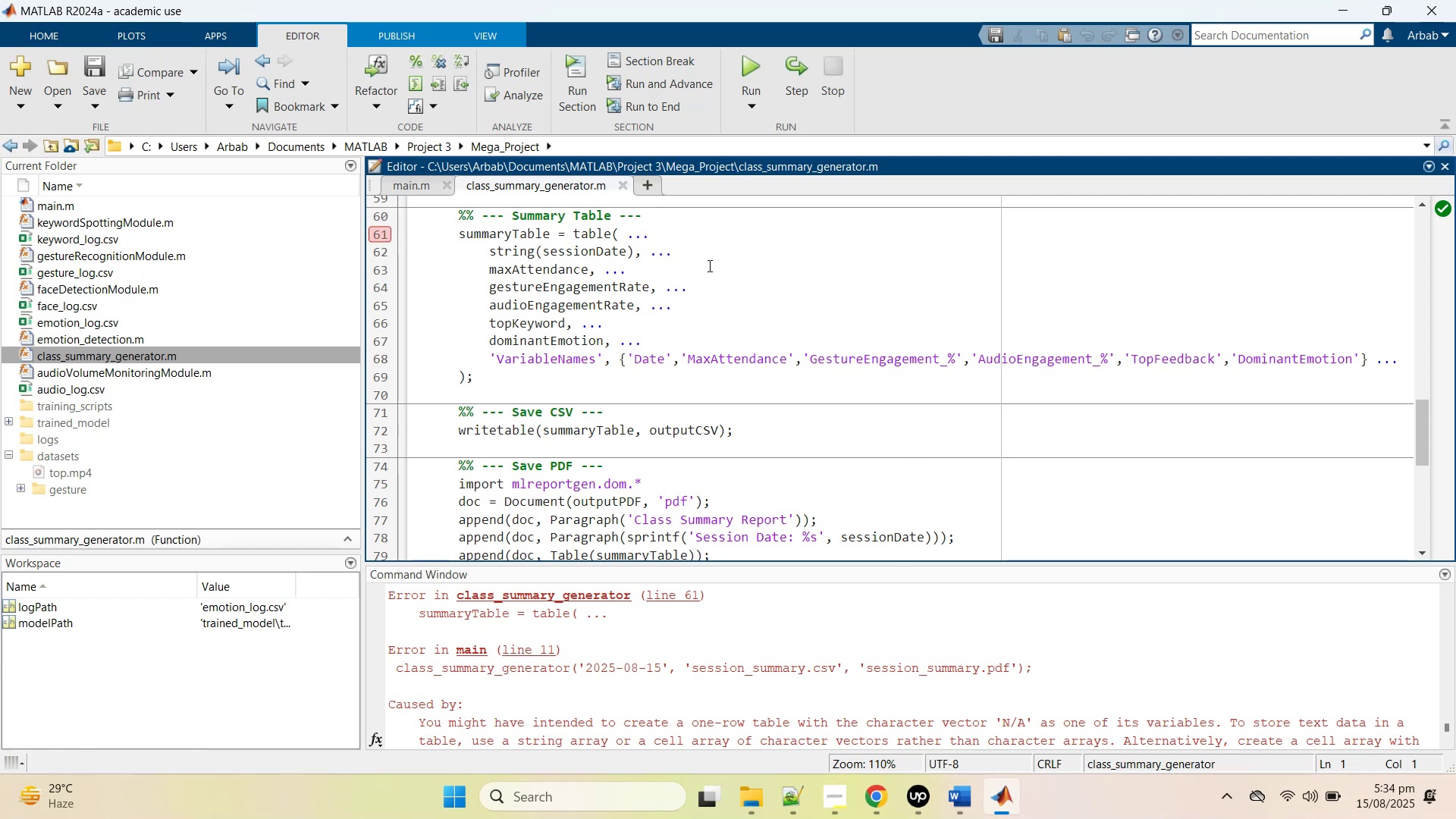 
scroll: coordinate [720, 299], scroll_direction: up, amount: 2.0
 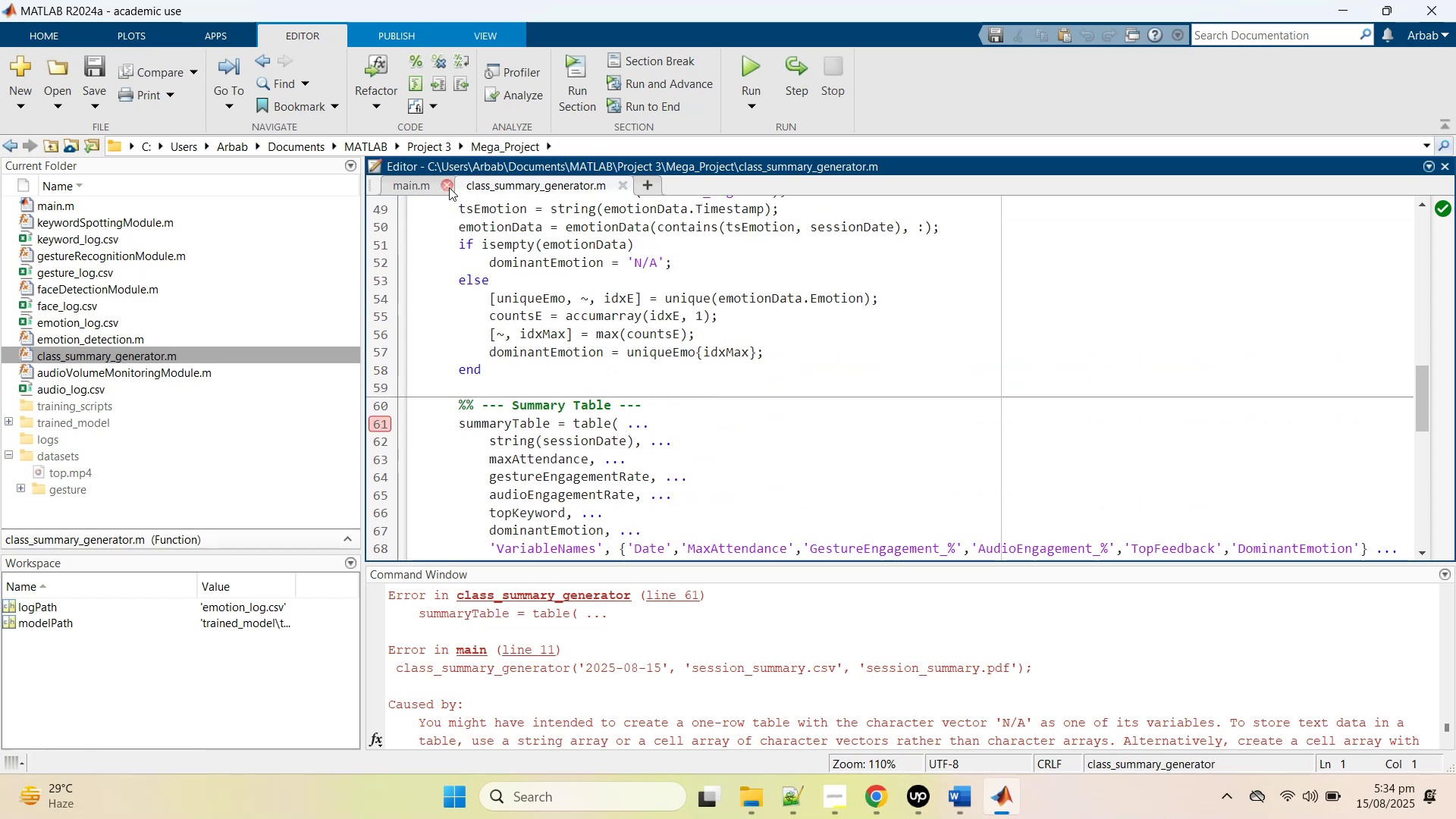 
left_click([425, 188])
 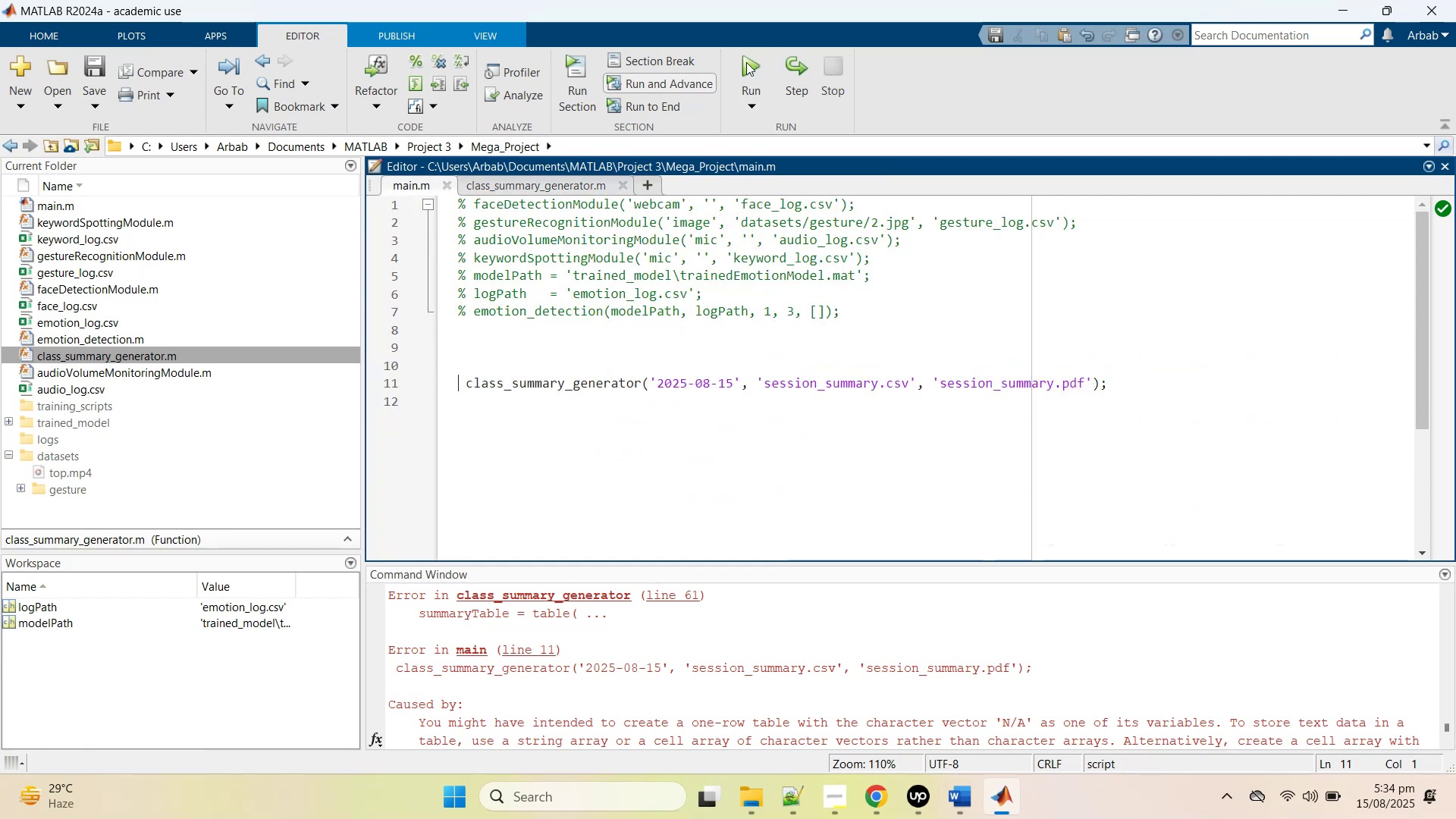 
left_click([762, 60])
 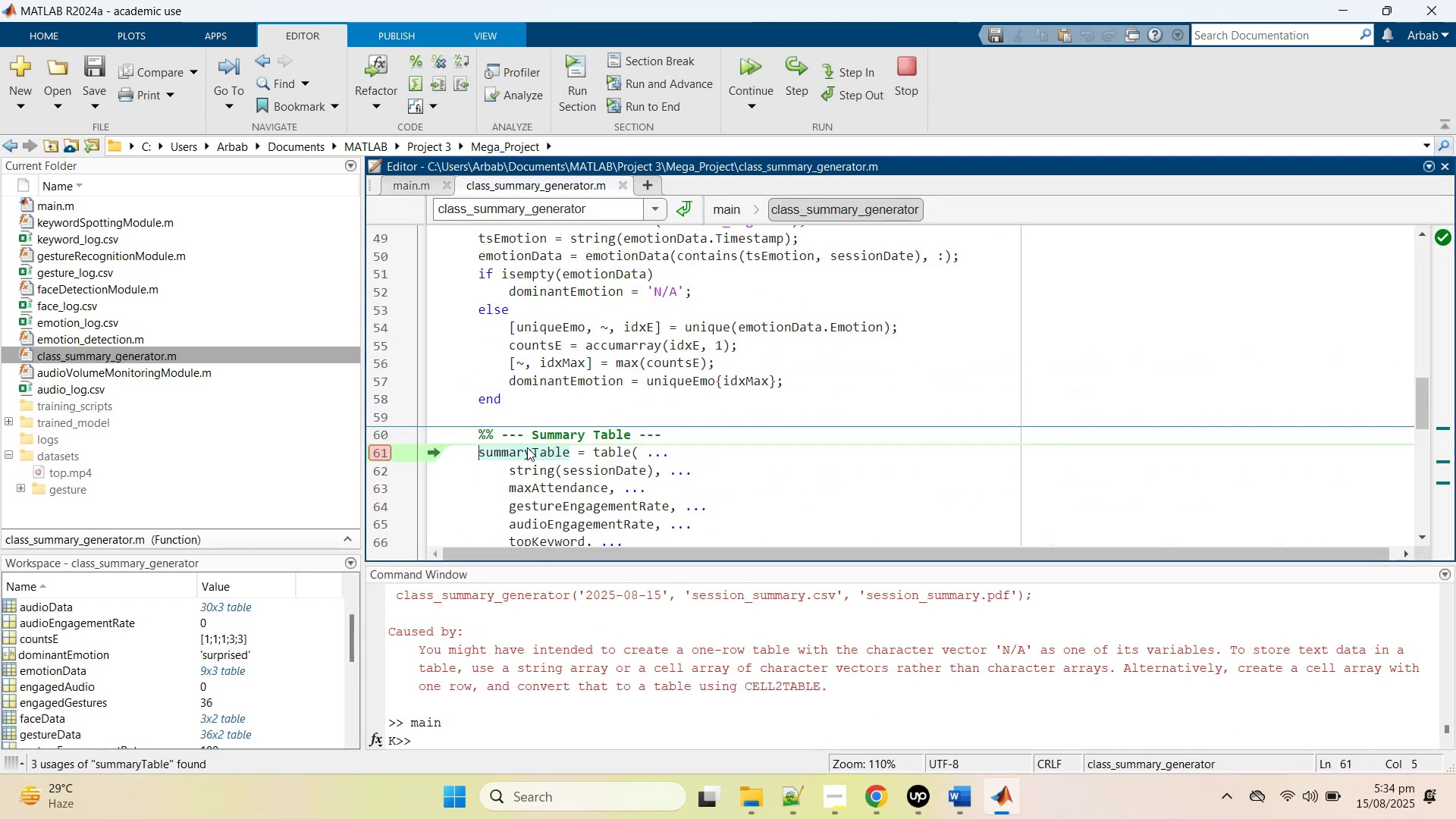 
wait(10.76)
 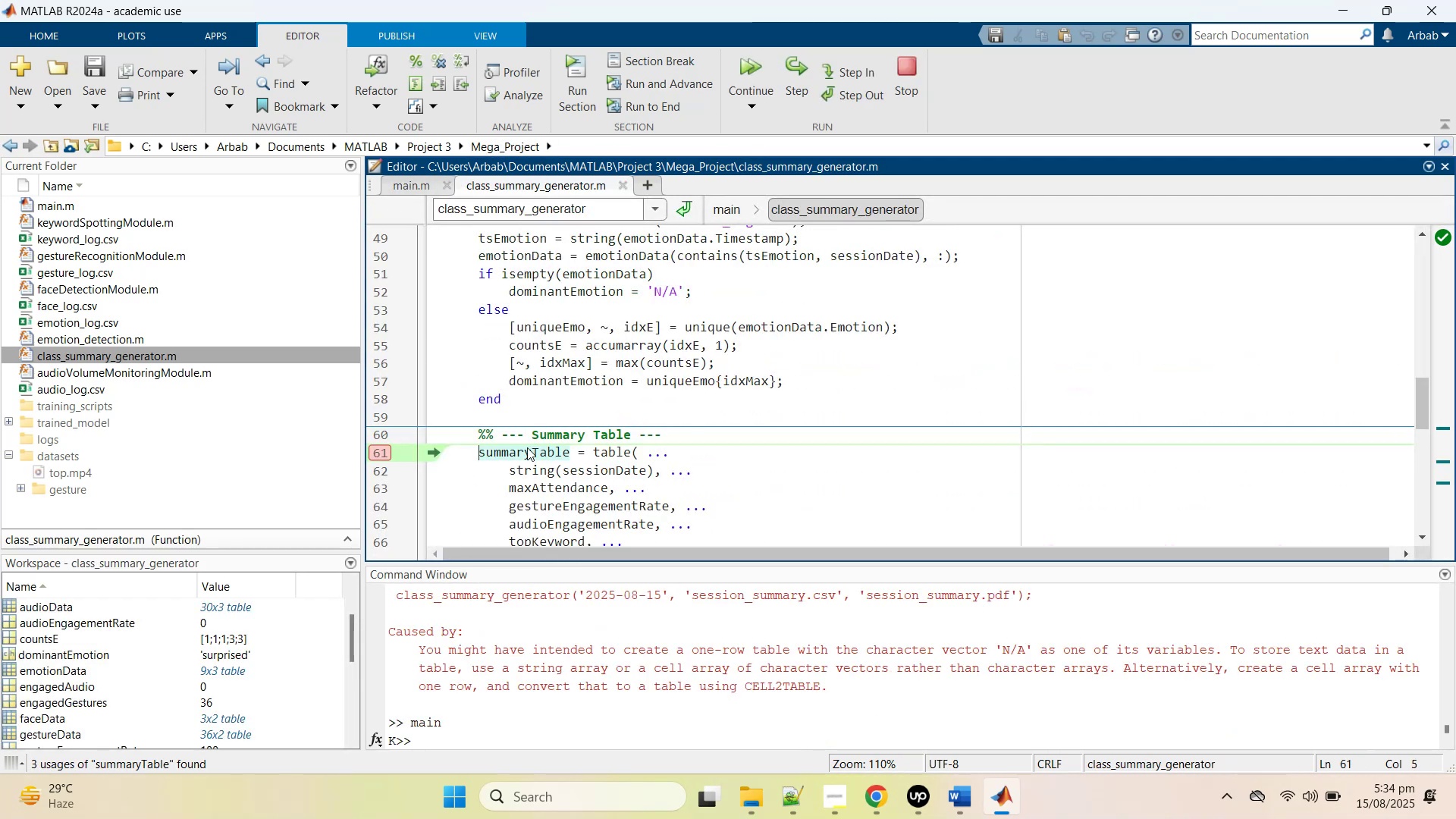 
scroll: coordinate [115, 689], scroll_direction: down, amount: 11.0
 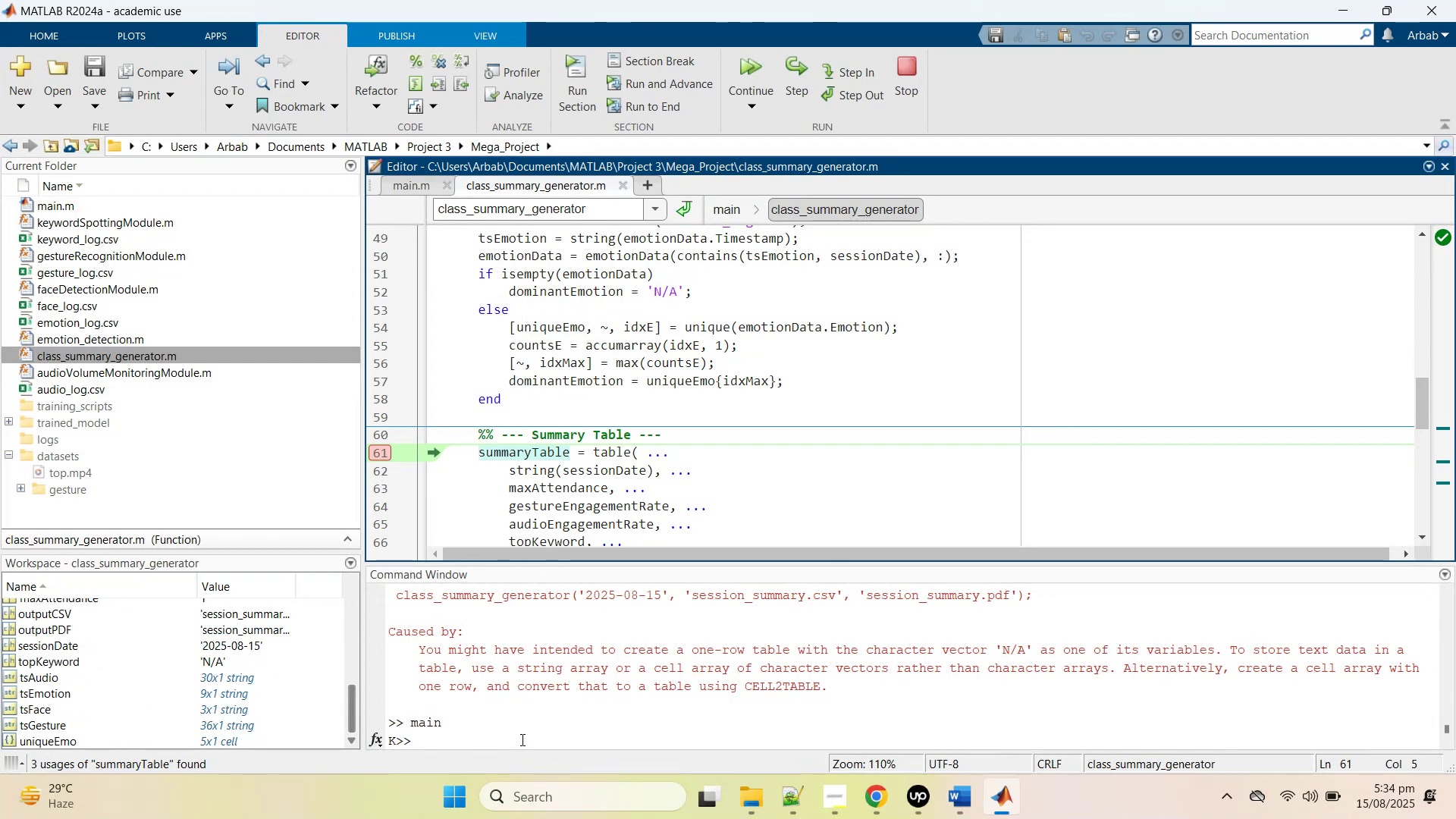 
left_click([521, 739])
 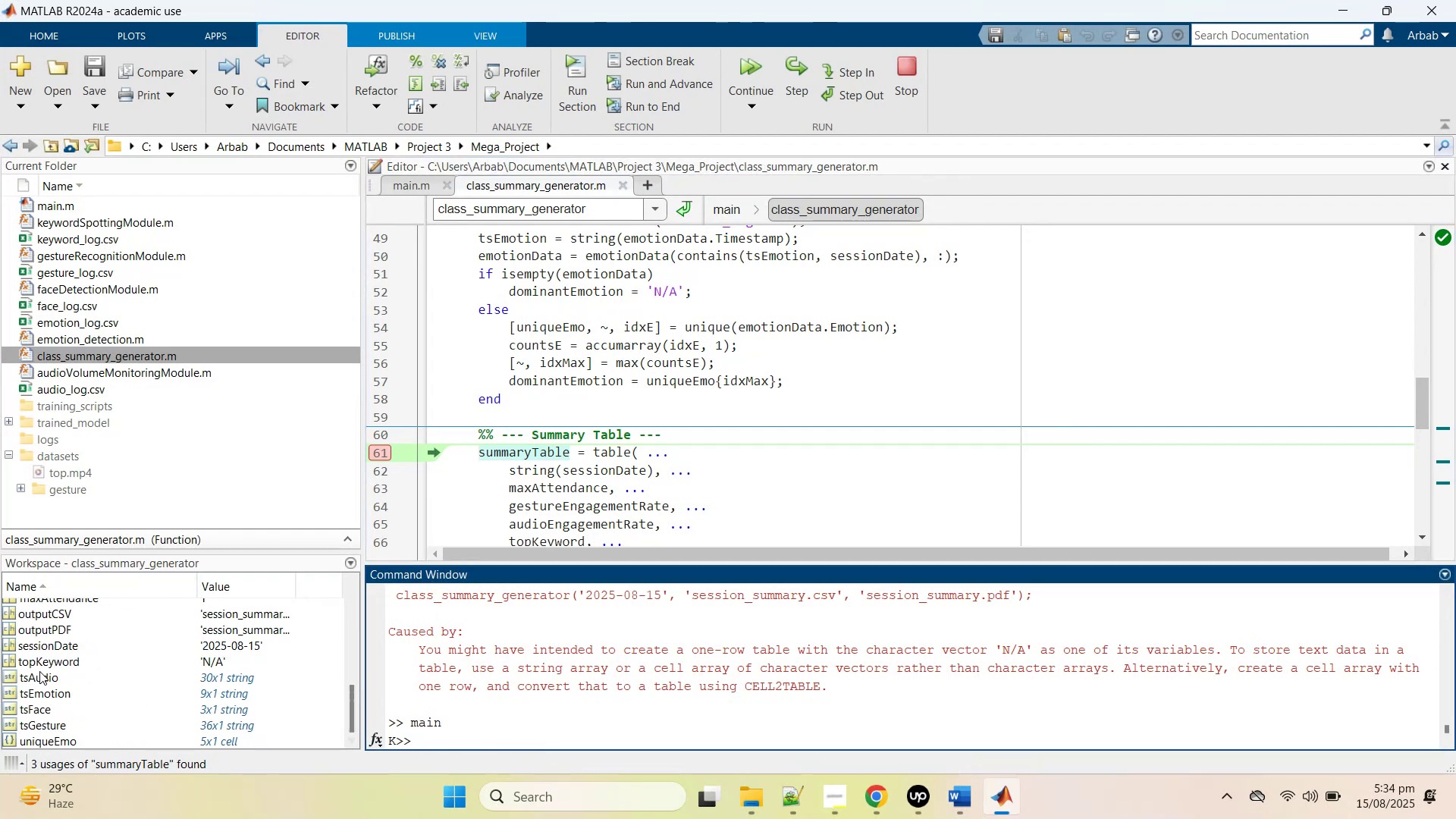 
scroll: coordinate [69, 670], scroll_direction: up, amount: 9.0
 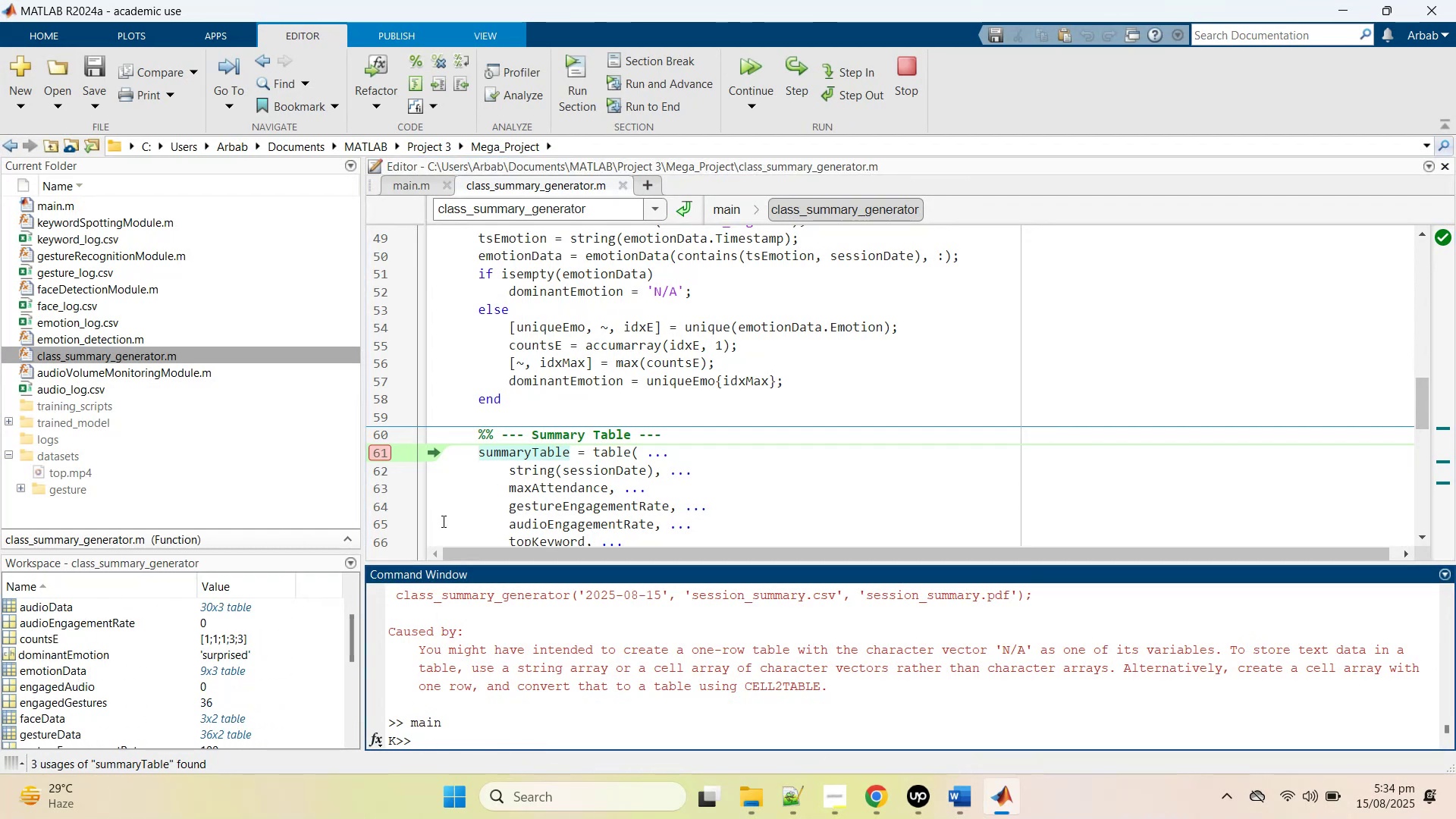 
scroll: coordinate [441, 520], scroll_direction: down, amount: 2.0
 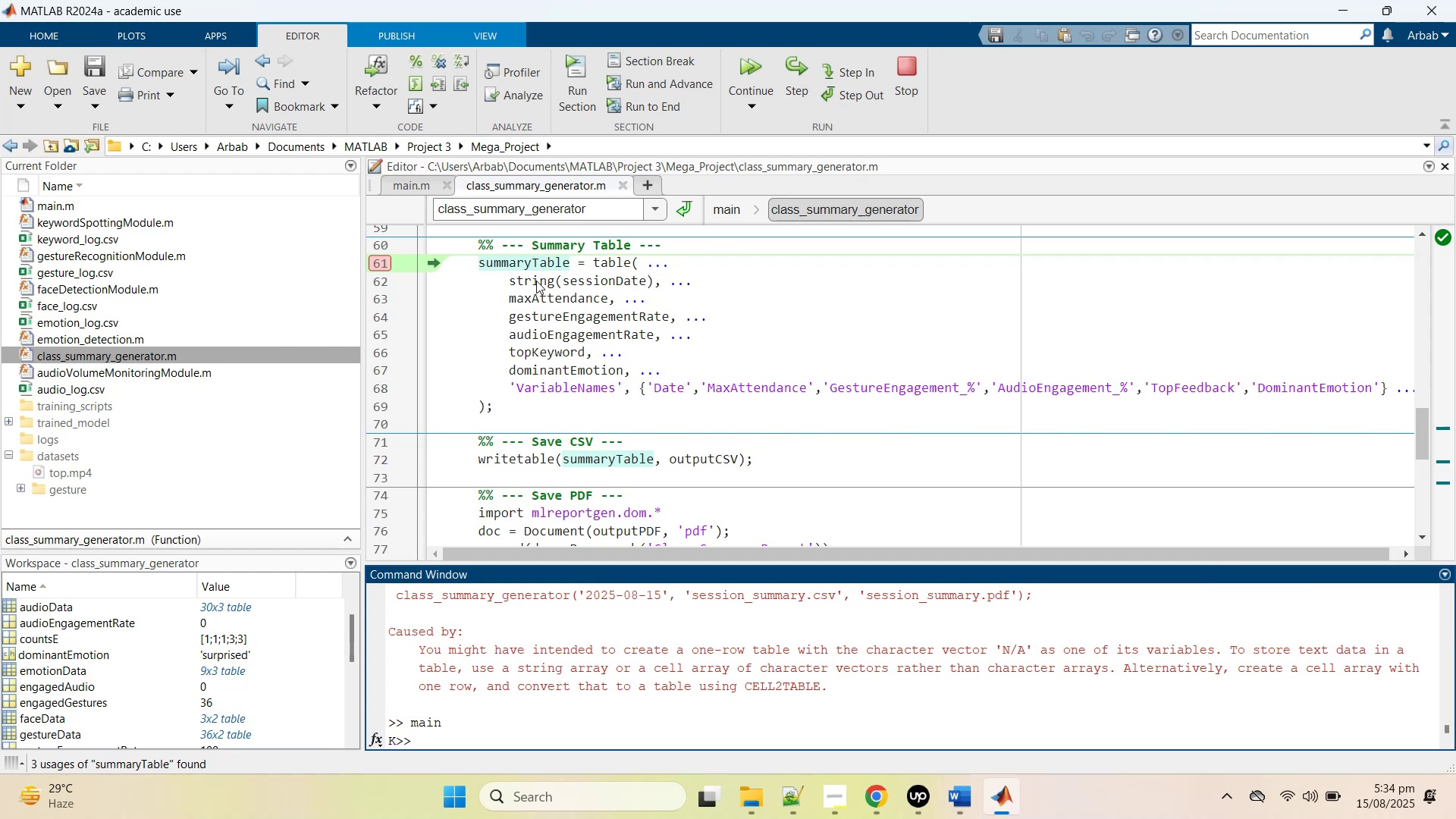 
left_click([623, 284])
 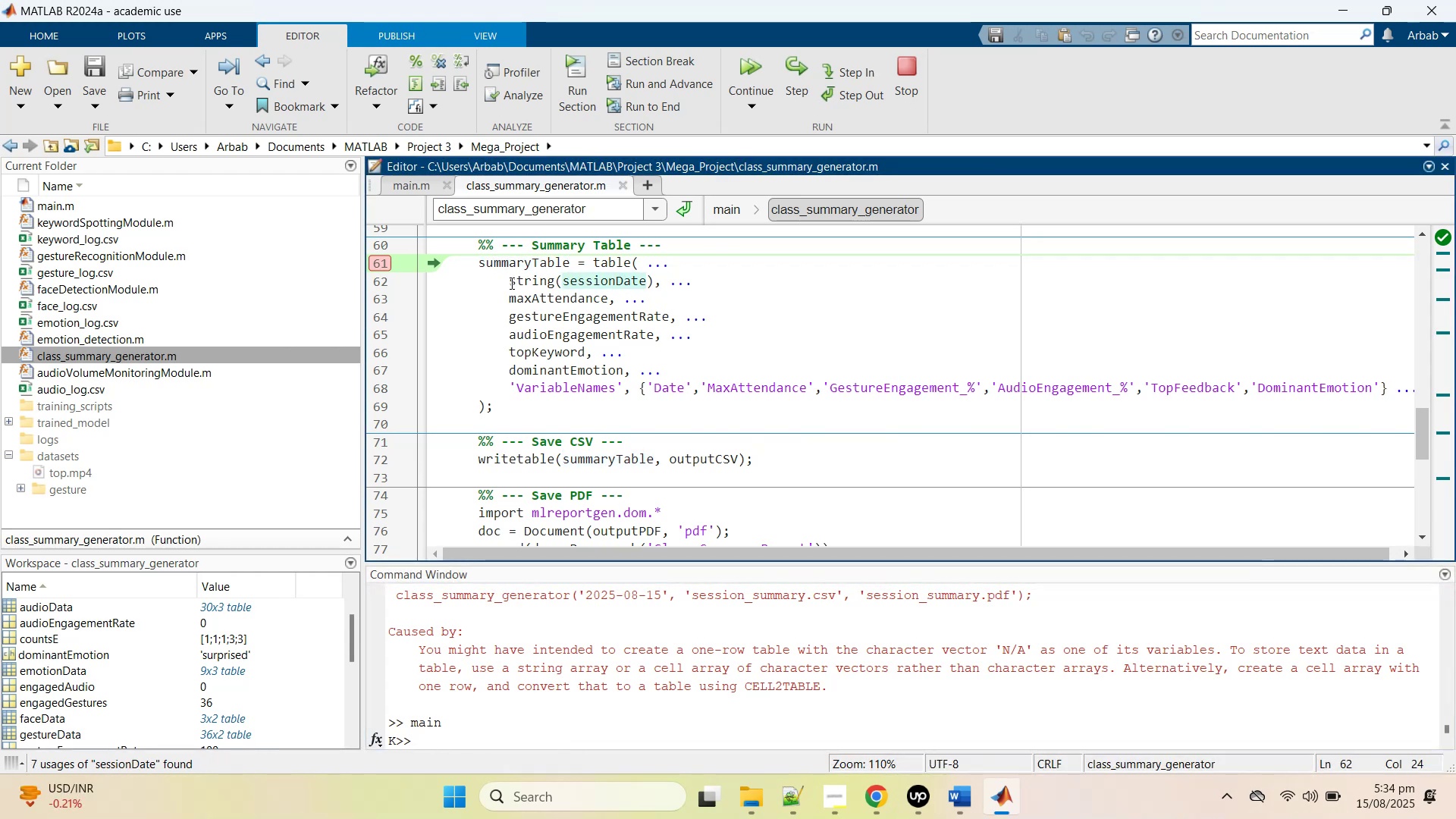 
left_click_drag(start_coordinate=[510, 283], to_coordinate=[652, 281])
 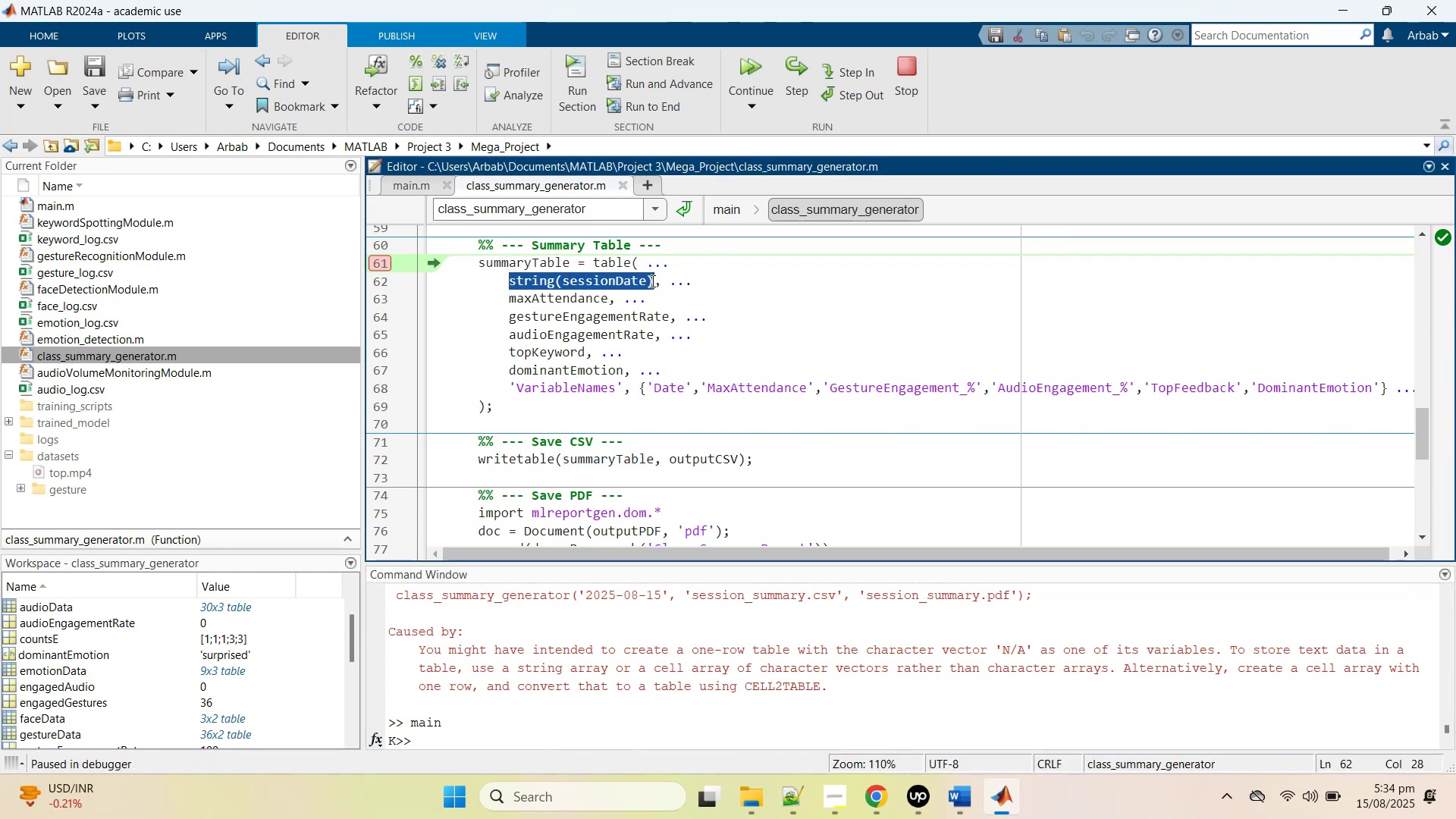 
right_click([651, 281])
 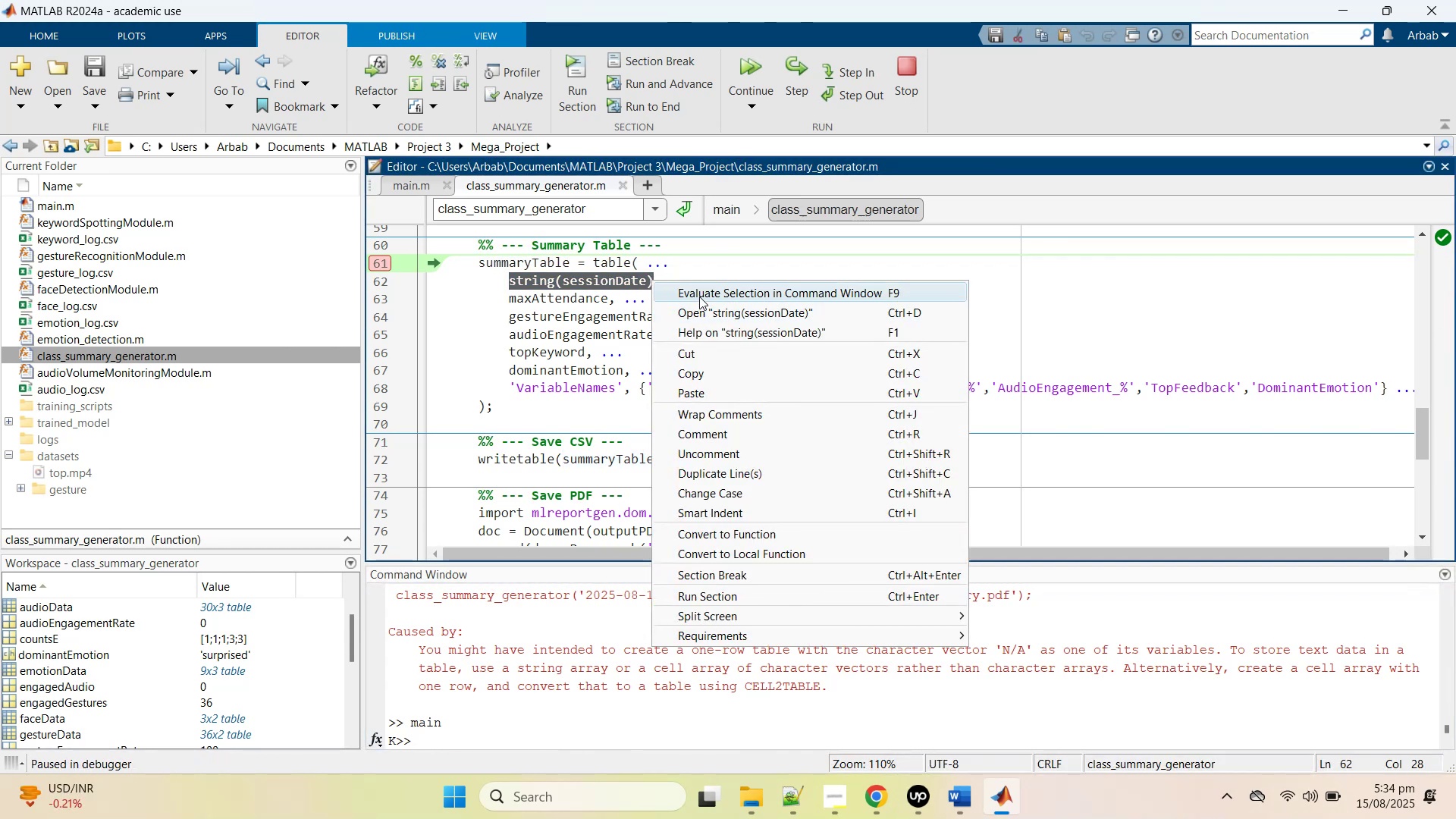 
left_click([701, 293])
 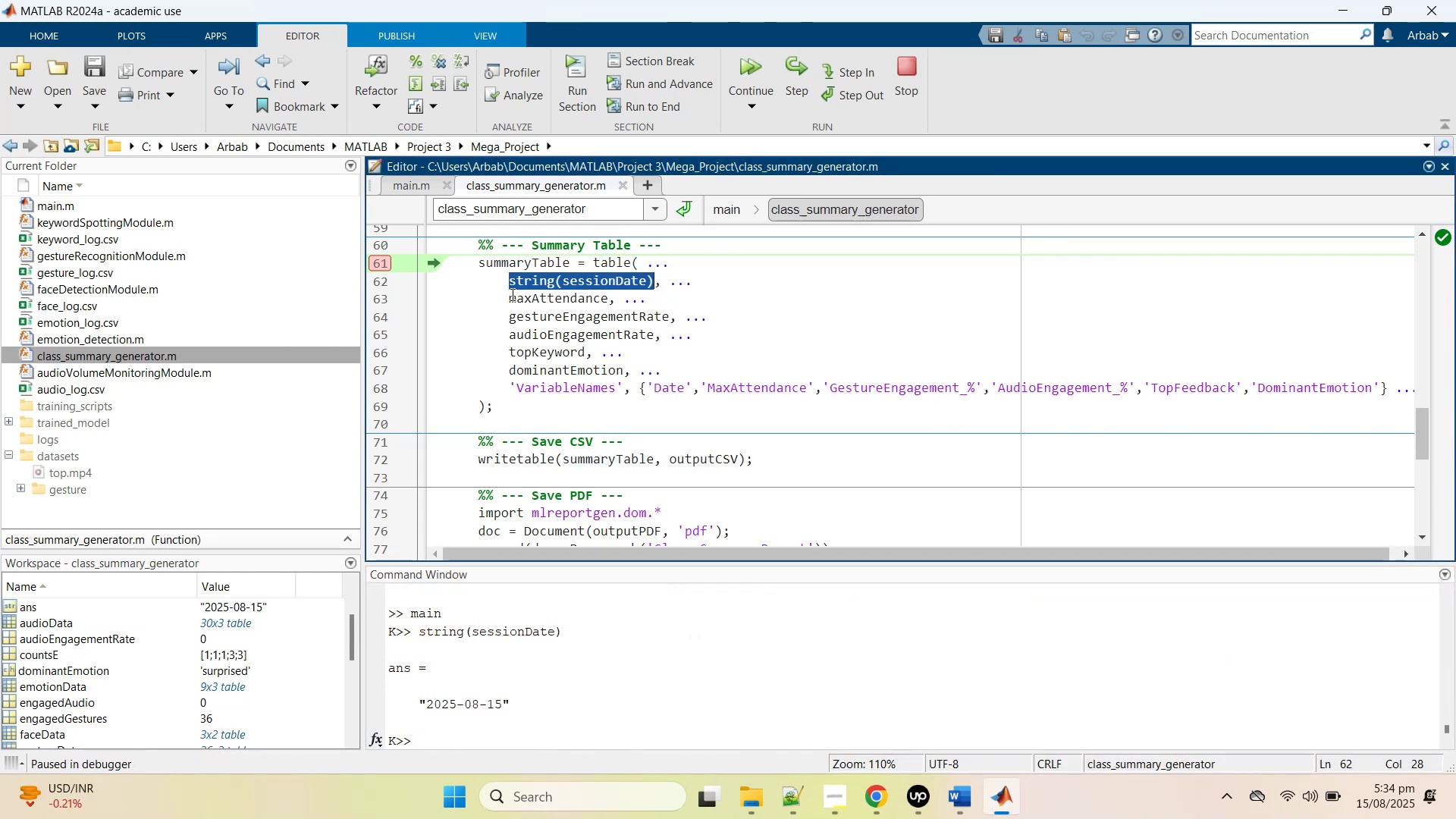 
double_click([544, 295])
 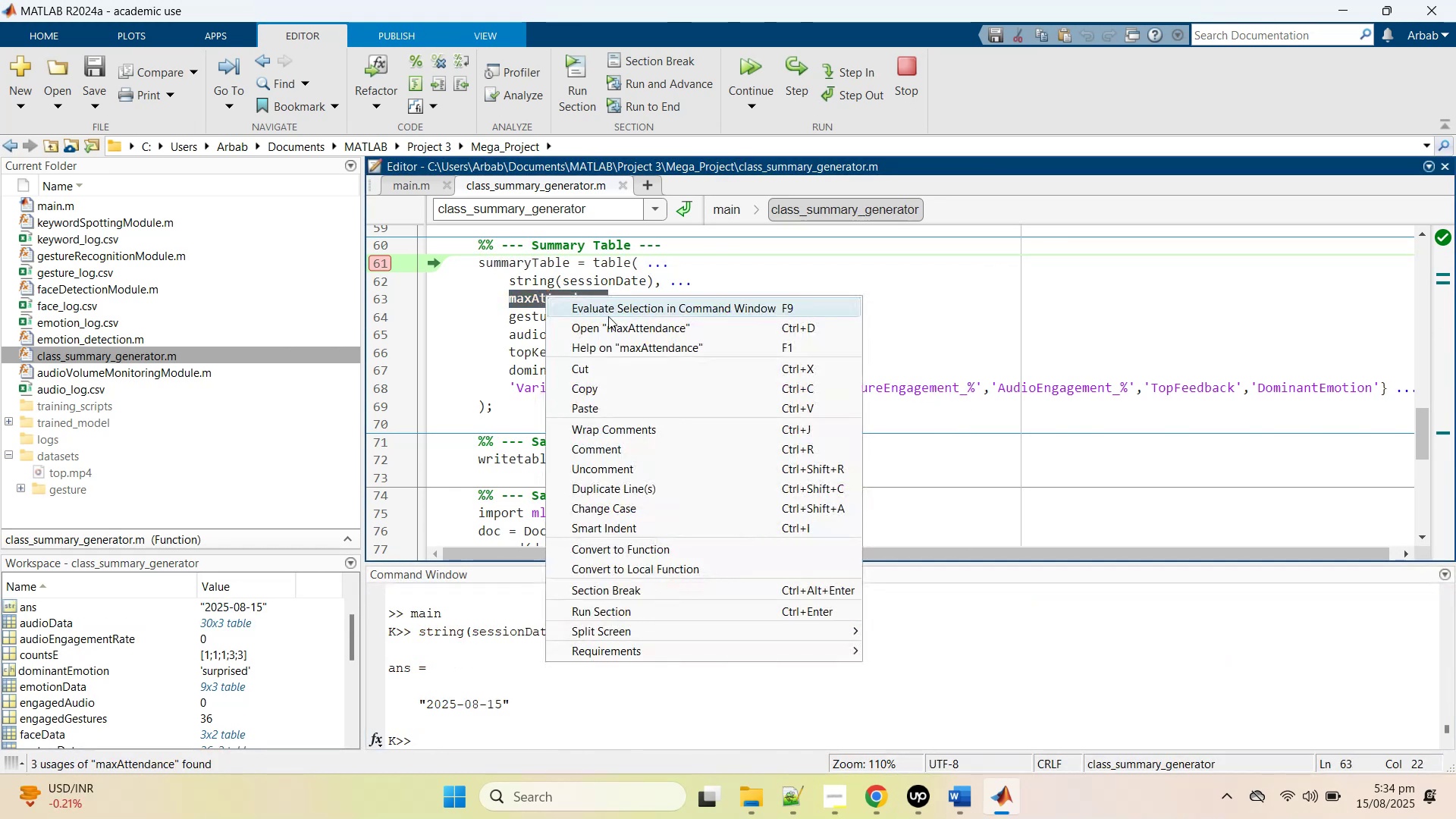 
left_click([609, 316])
 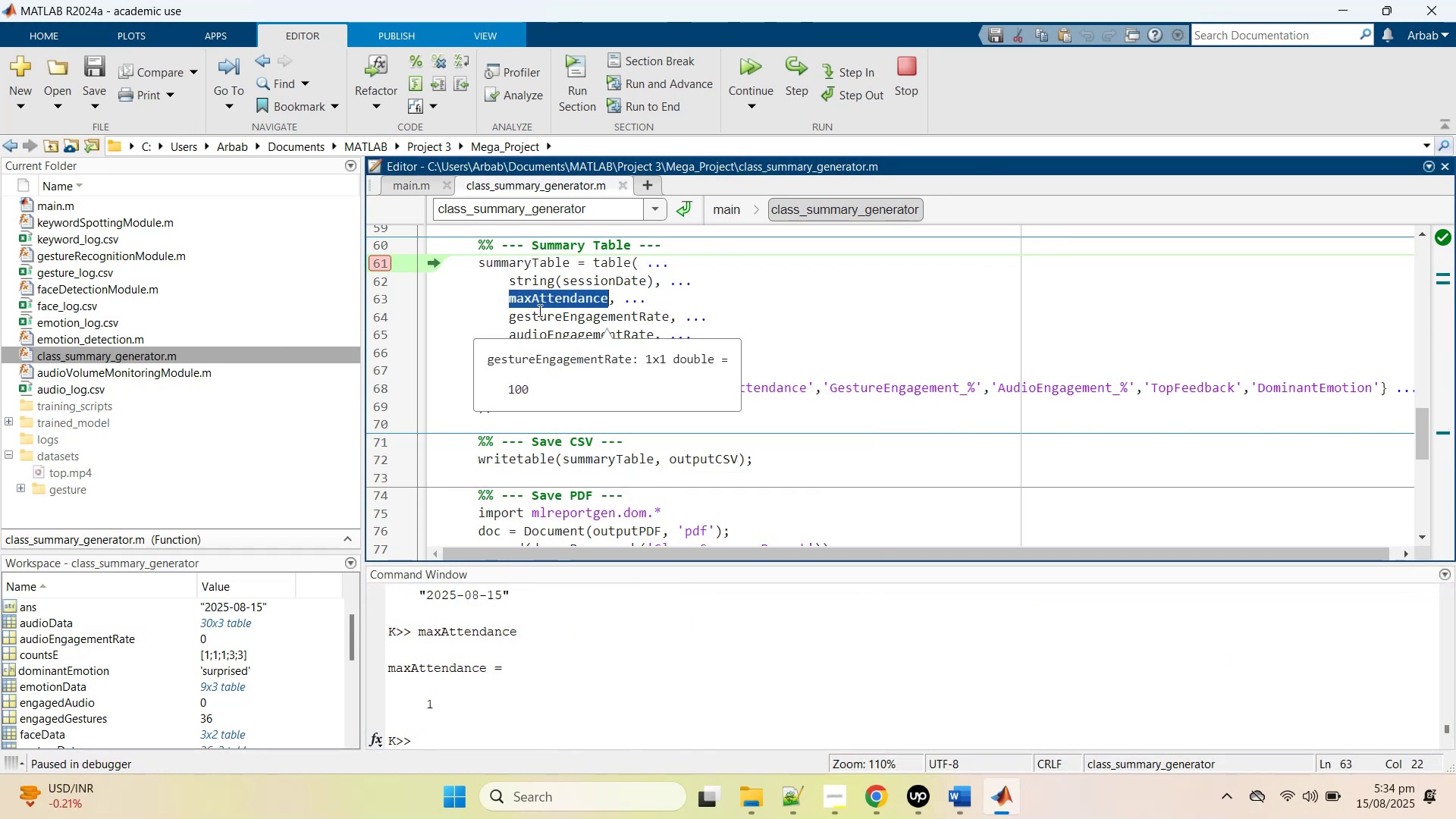 
double_click([542, 309])
 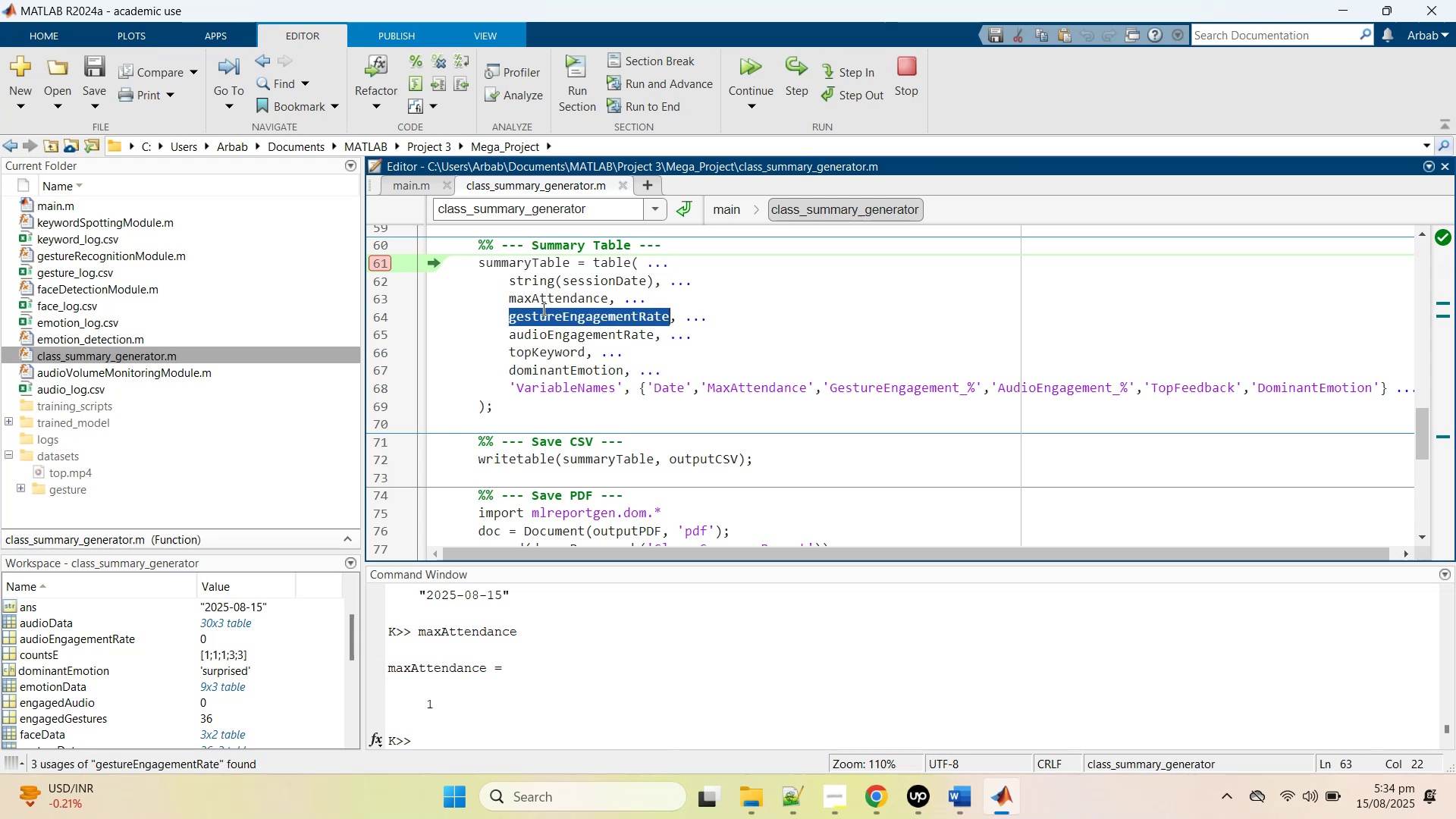 
right_click([542, 309])
 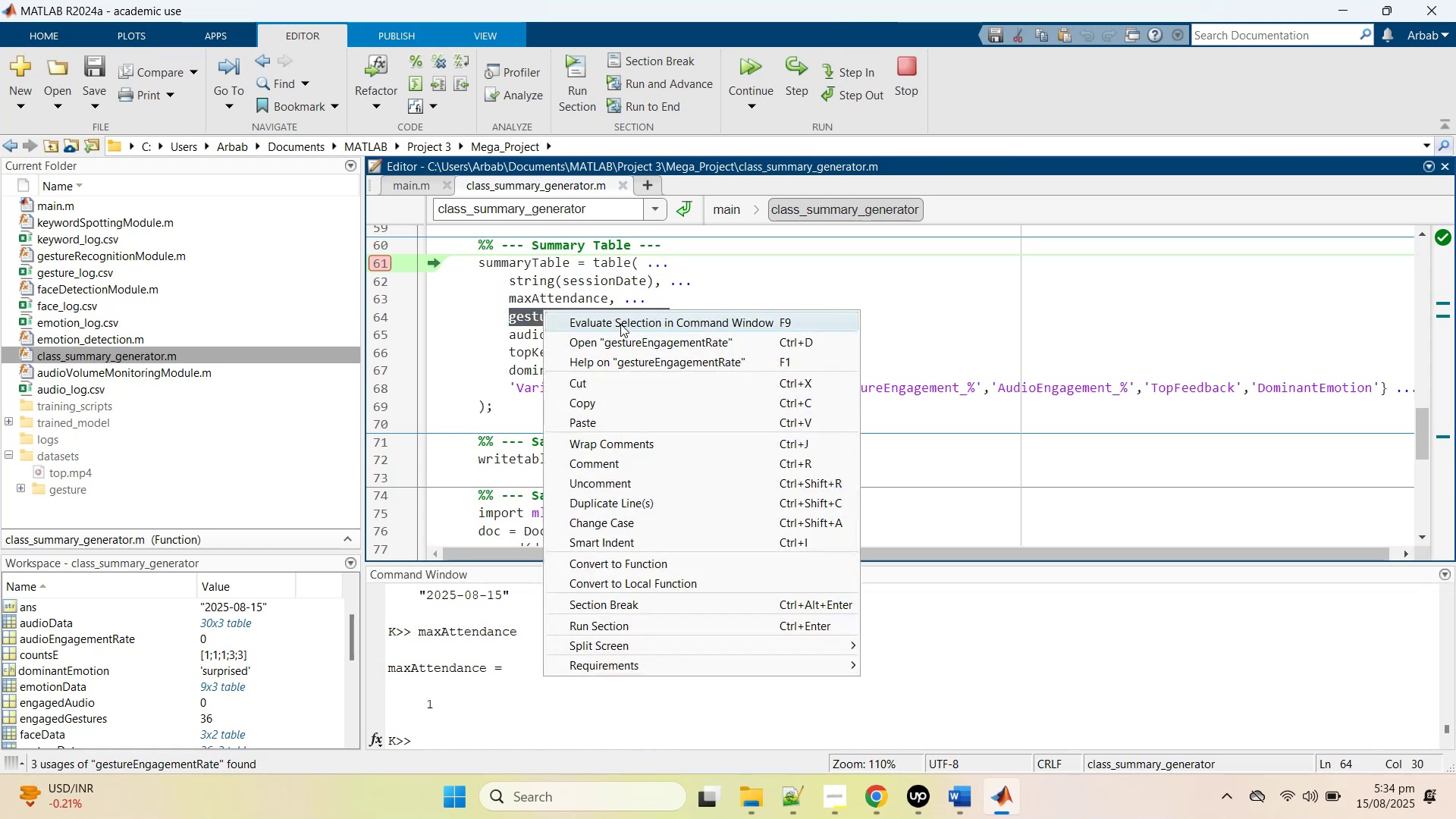 
left_click([620, 324])
 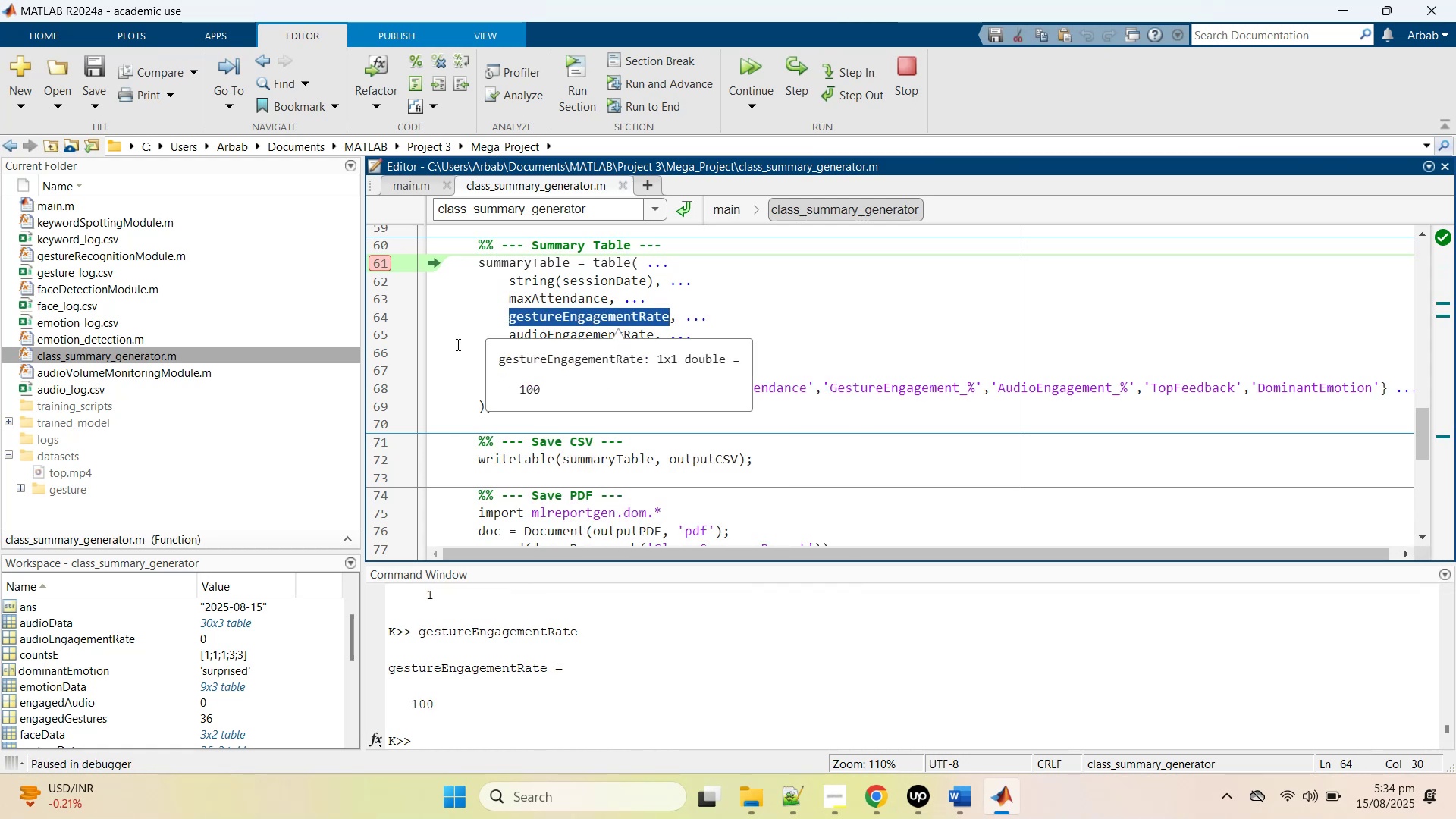 
left_click([453, 342])
 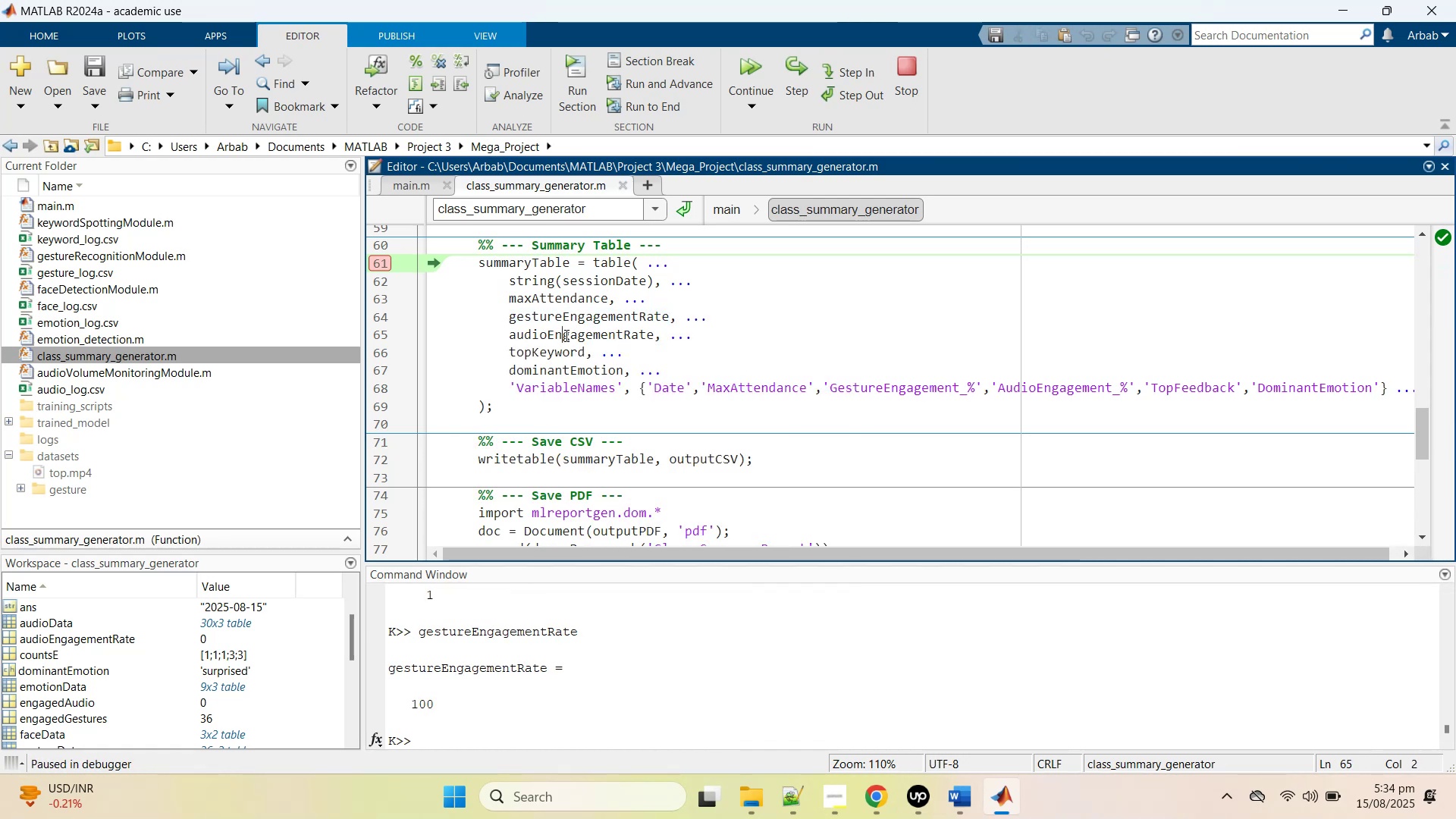 
double_click([565, 335])
 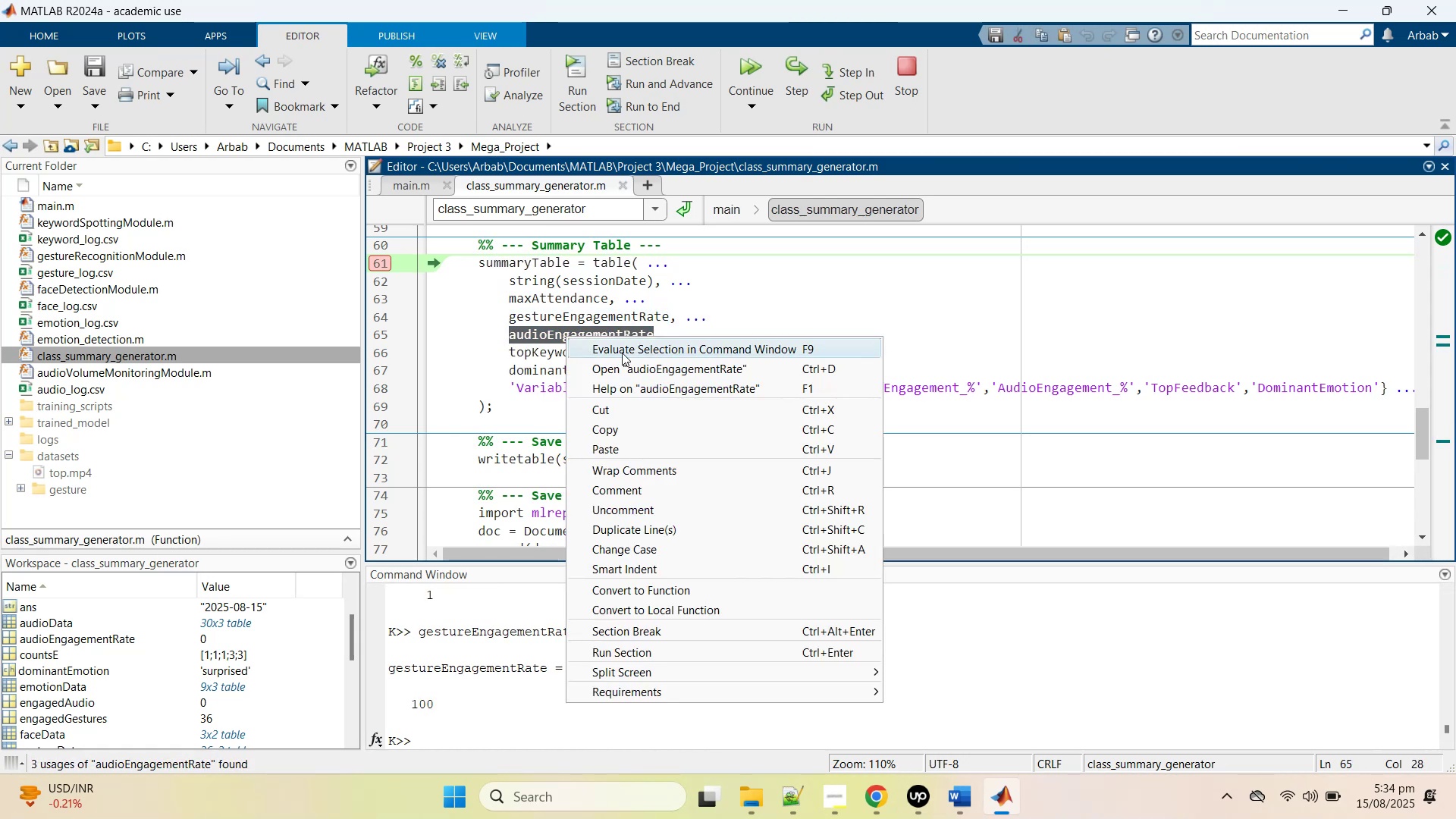 
left_click([622, 353])
 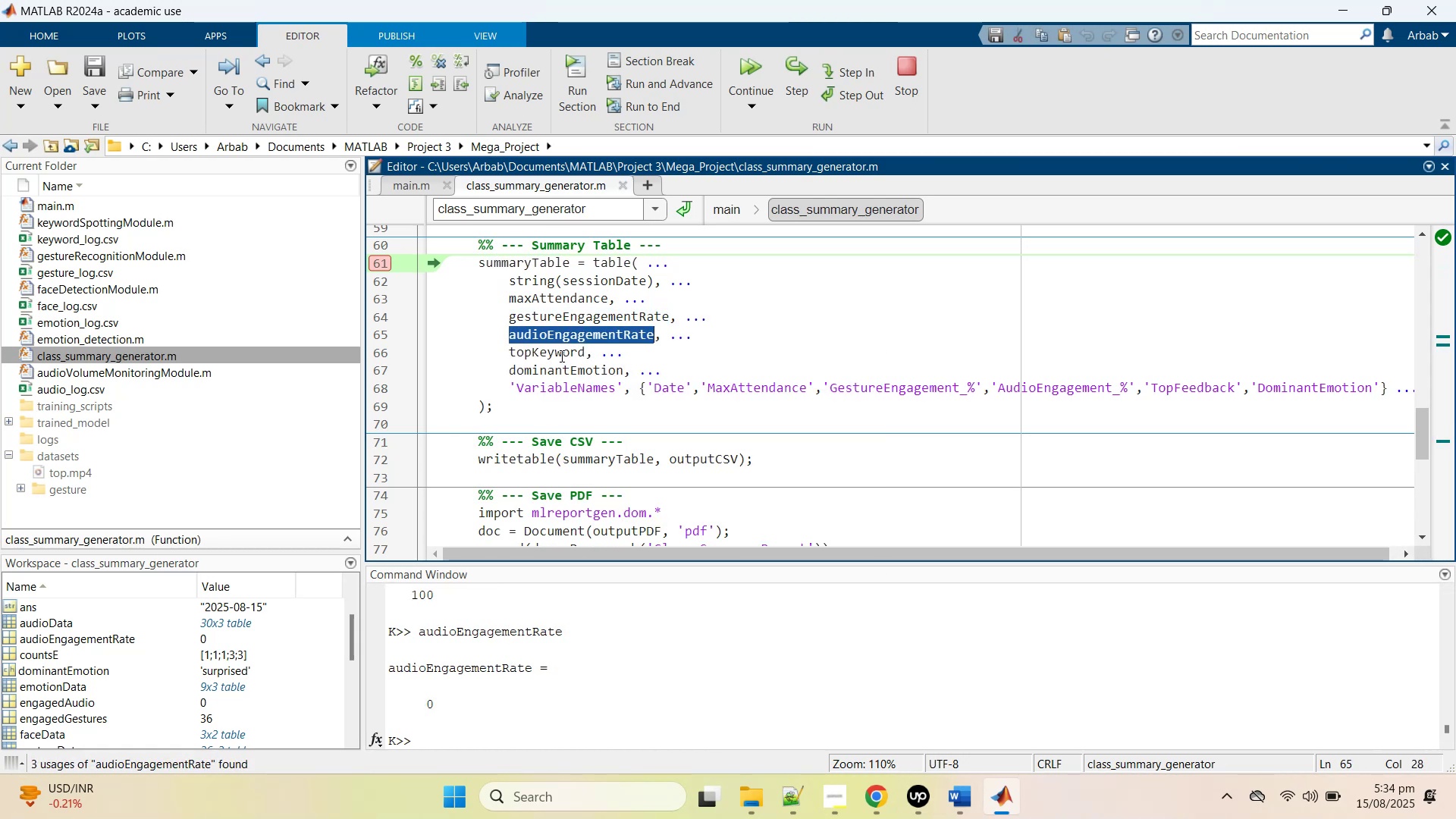 
double_click([557, 352])
 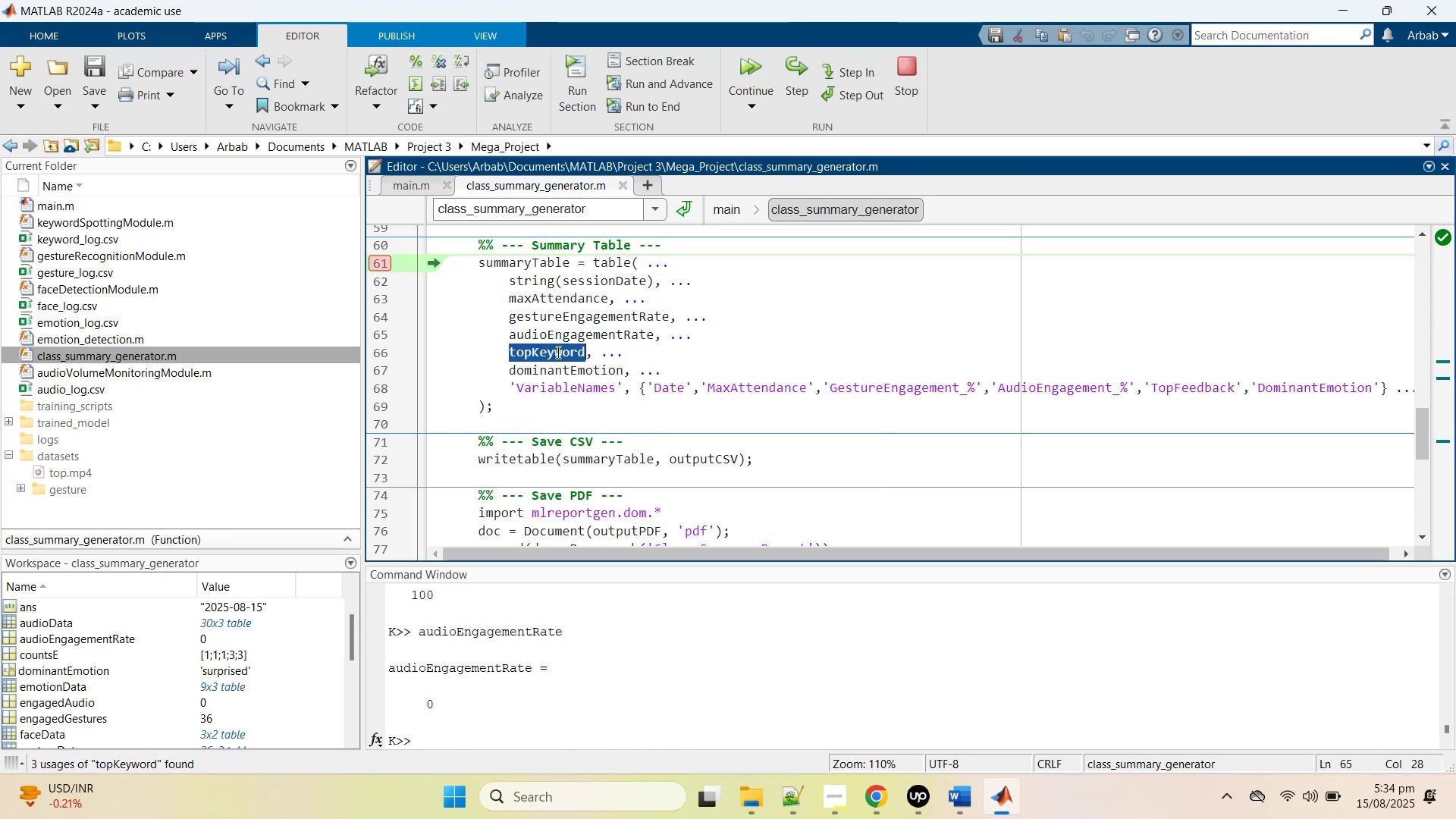 
right_click([557, 352])
 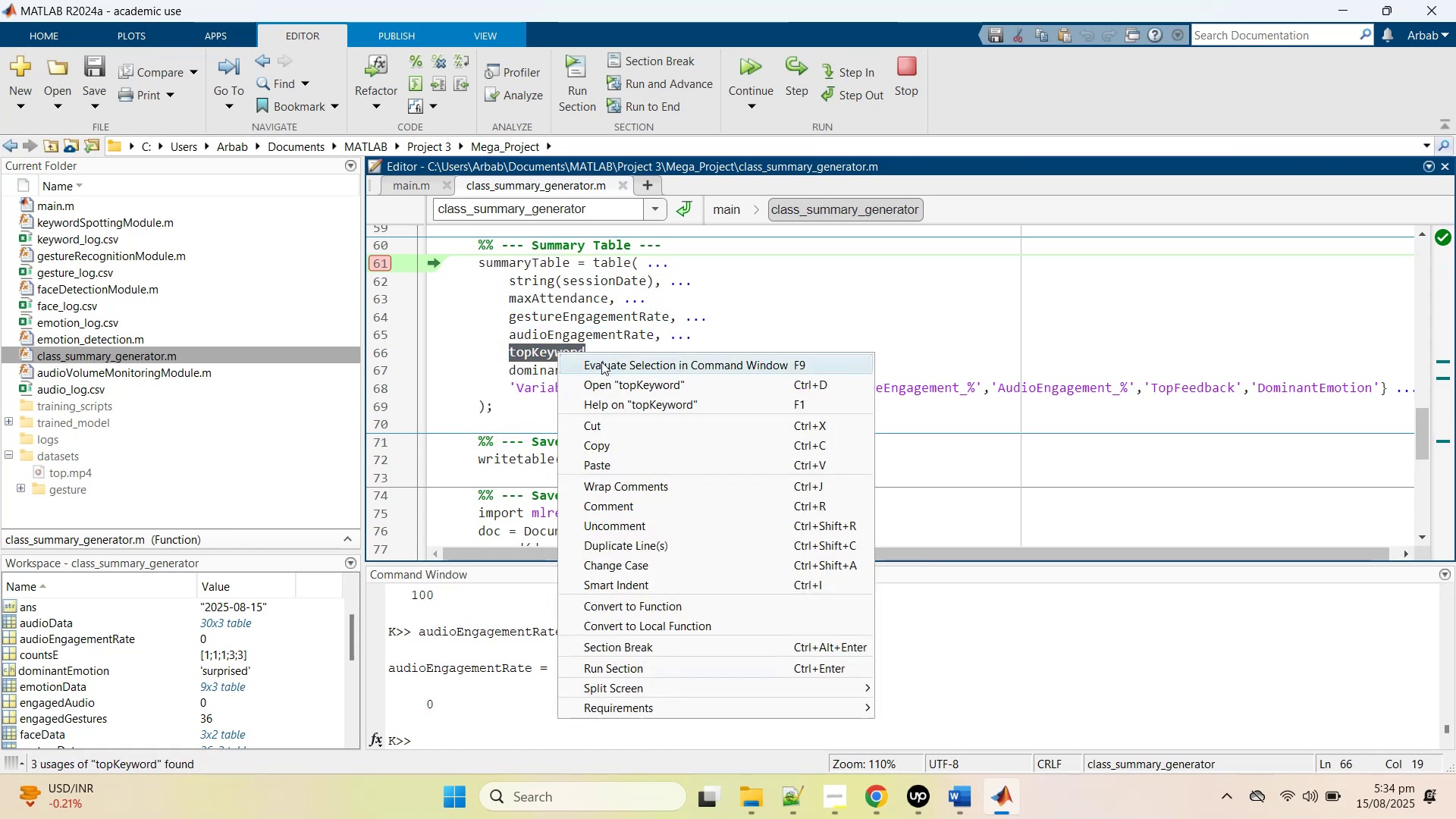 
left_click([601, 362])
 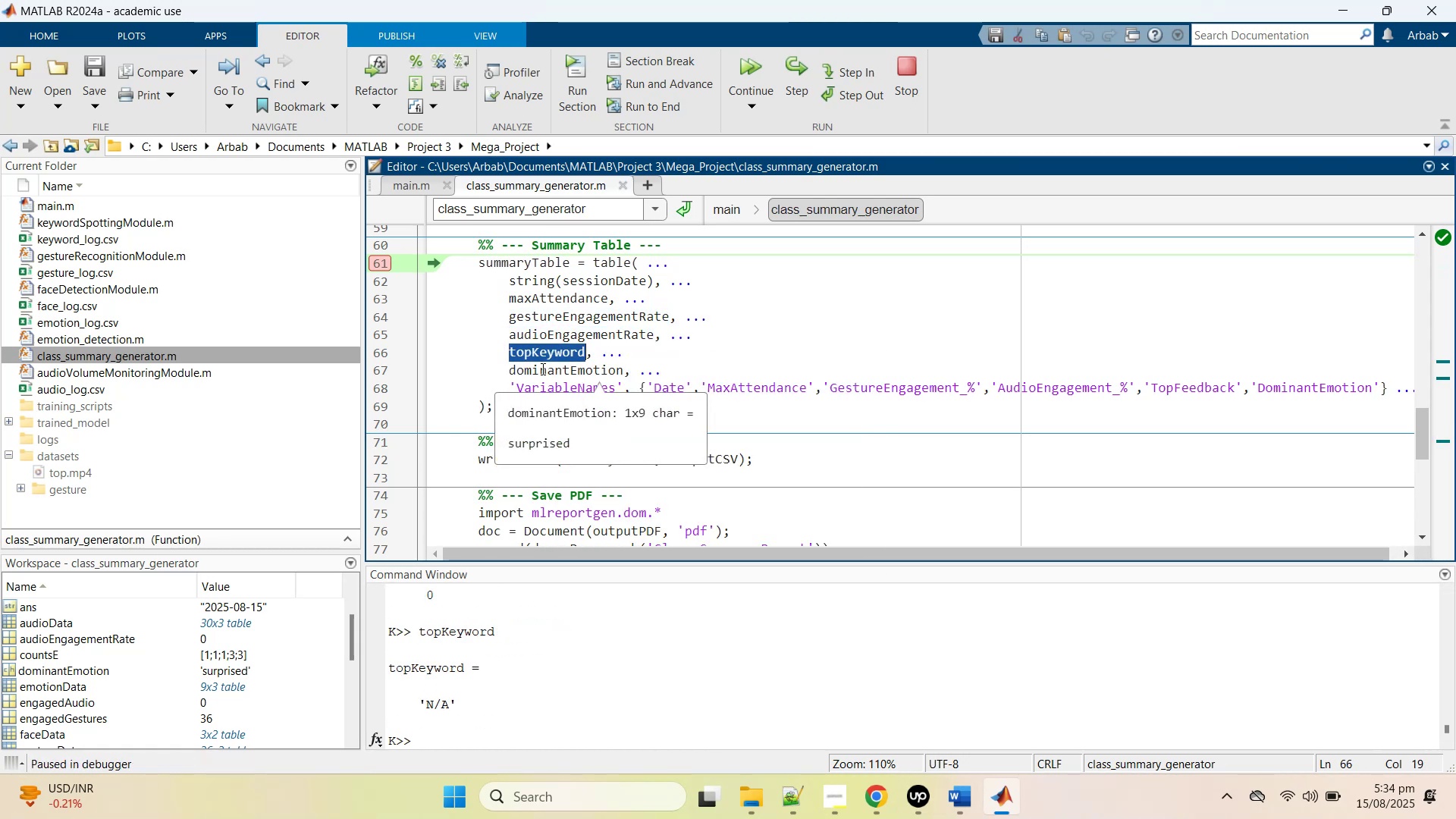 
double_click([544, 366])
 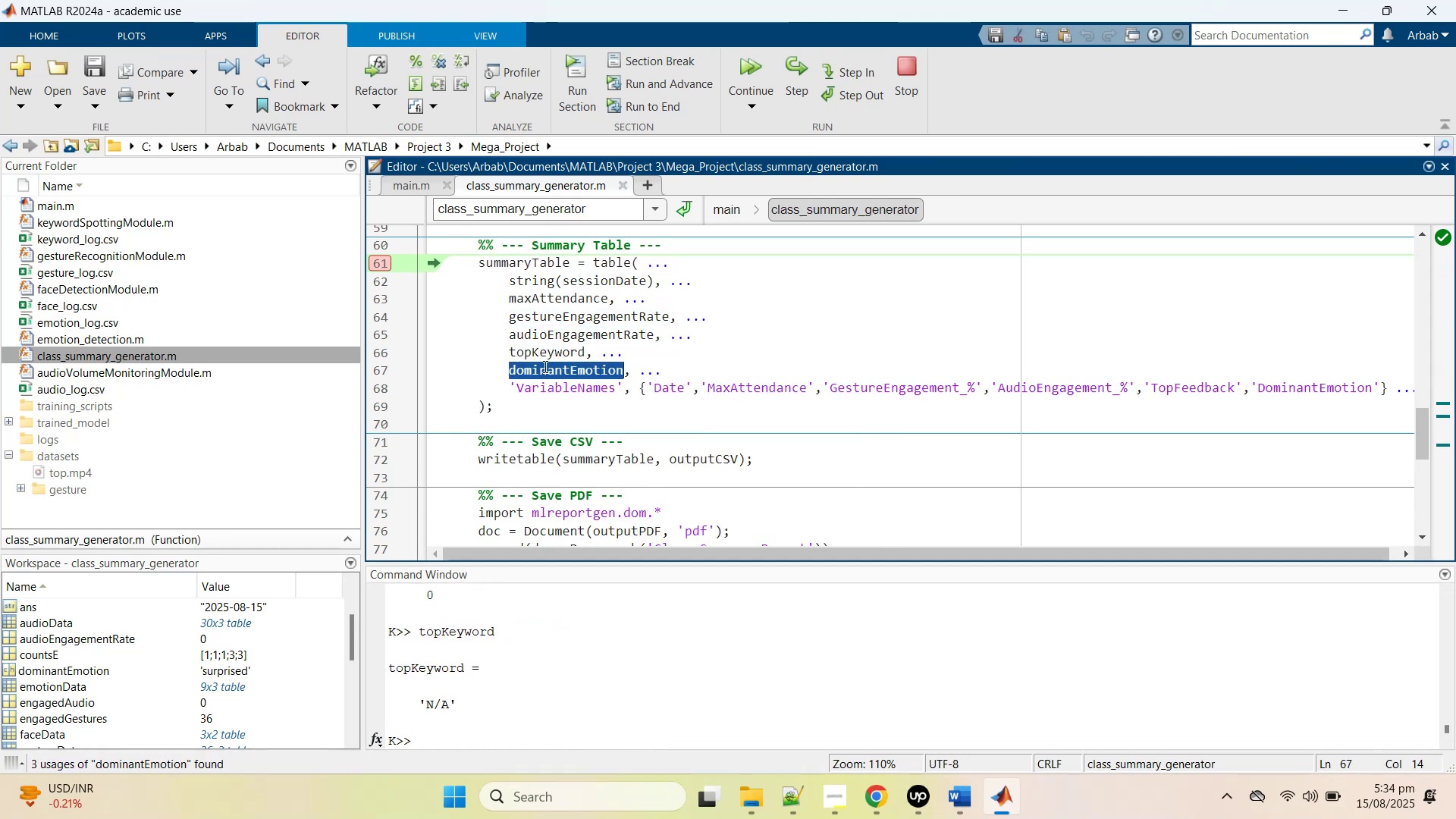 
right_click([544, 366])
 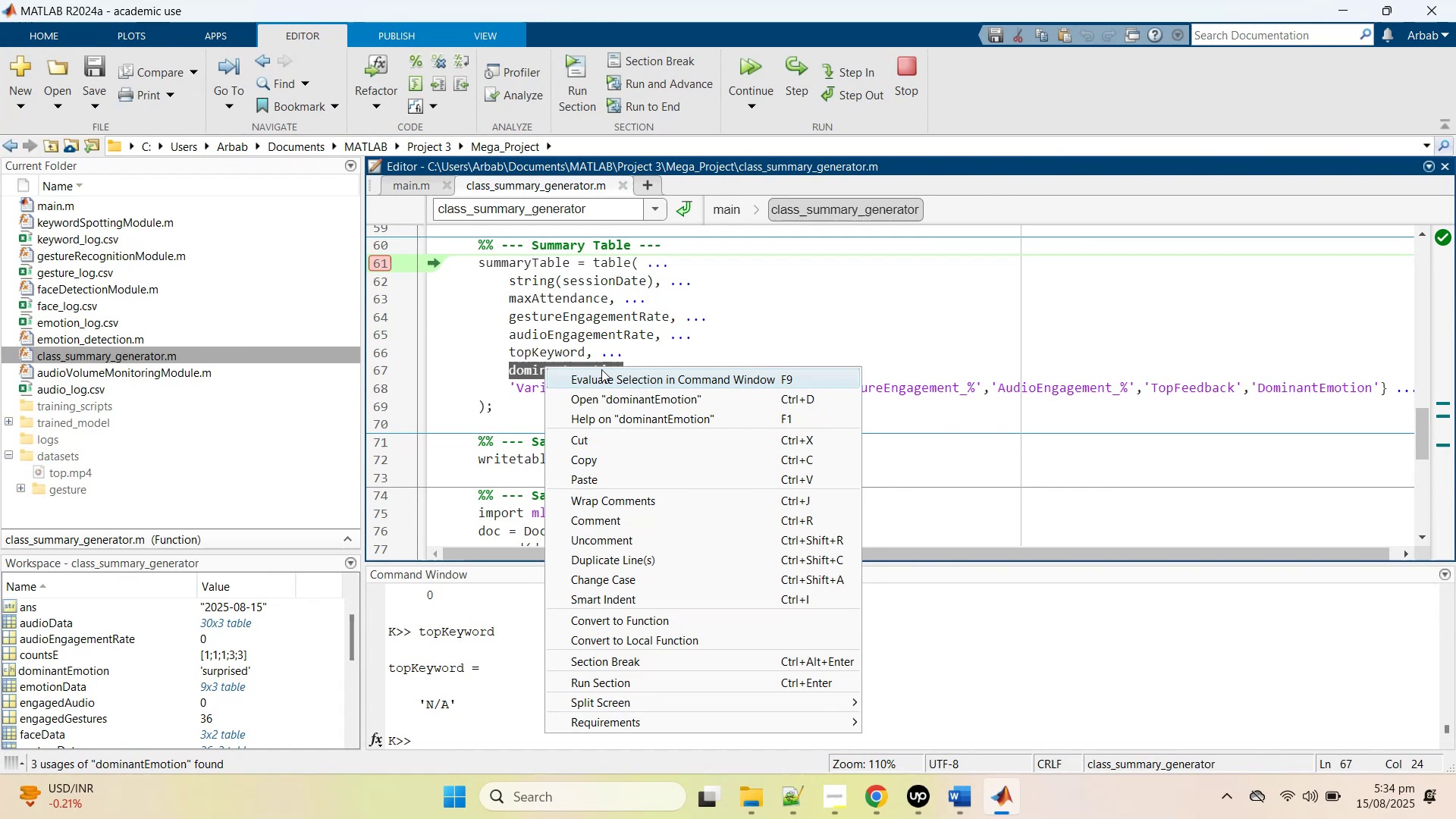 
left_click([601, 369])
 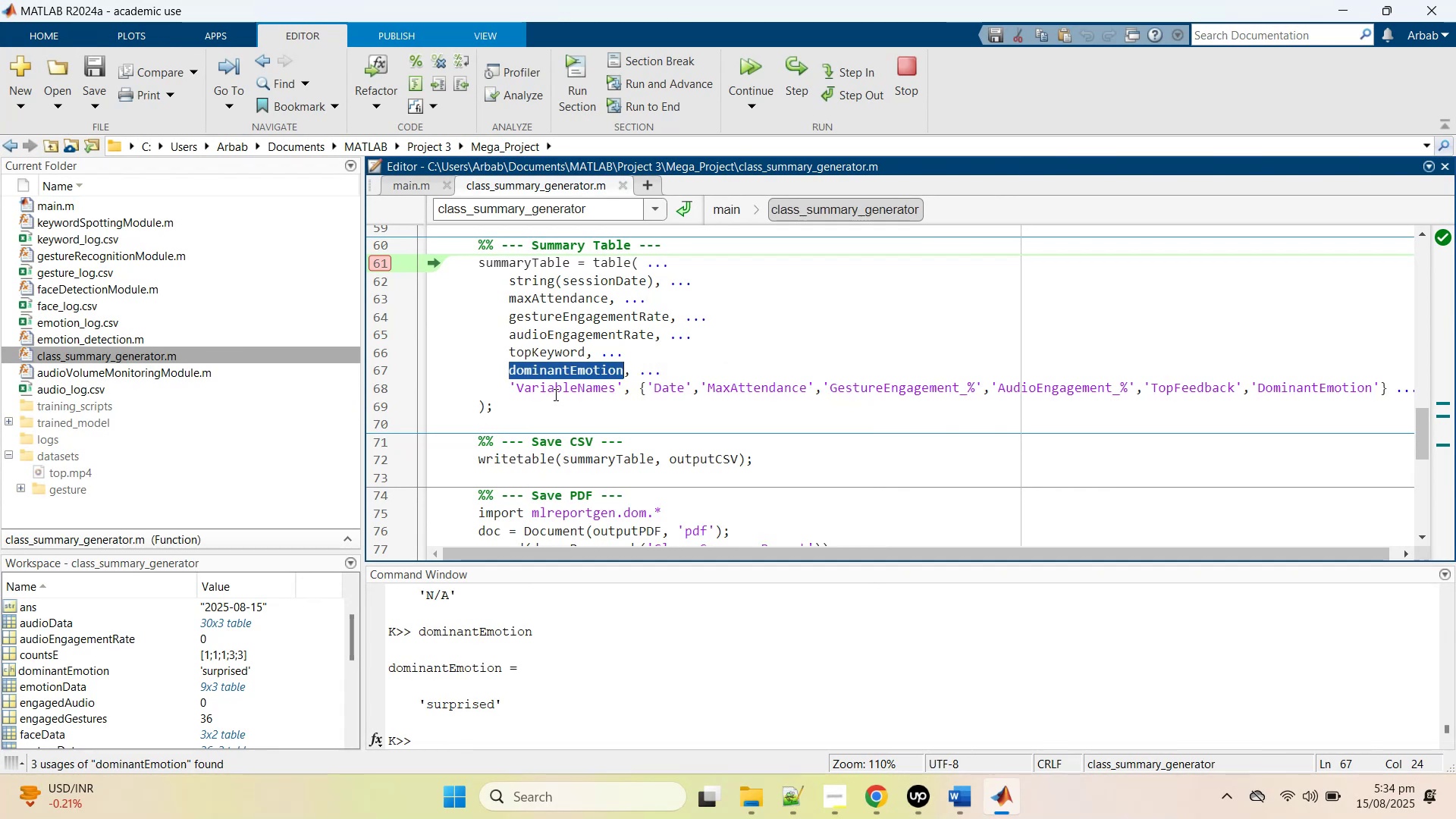 
double_click([552, 390])
 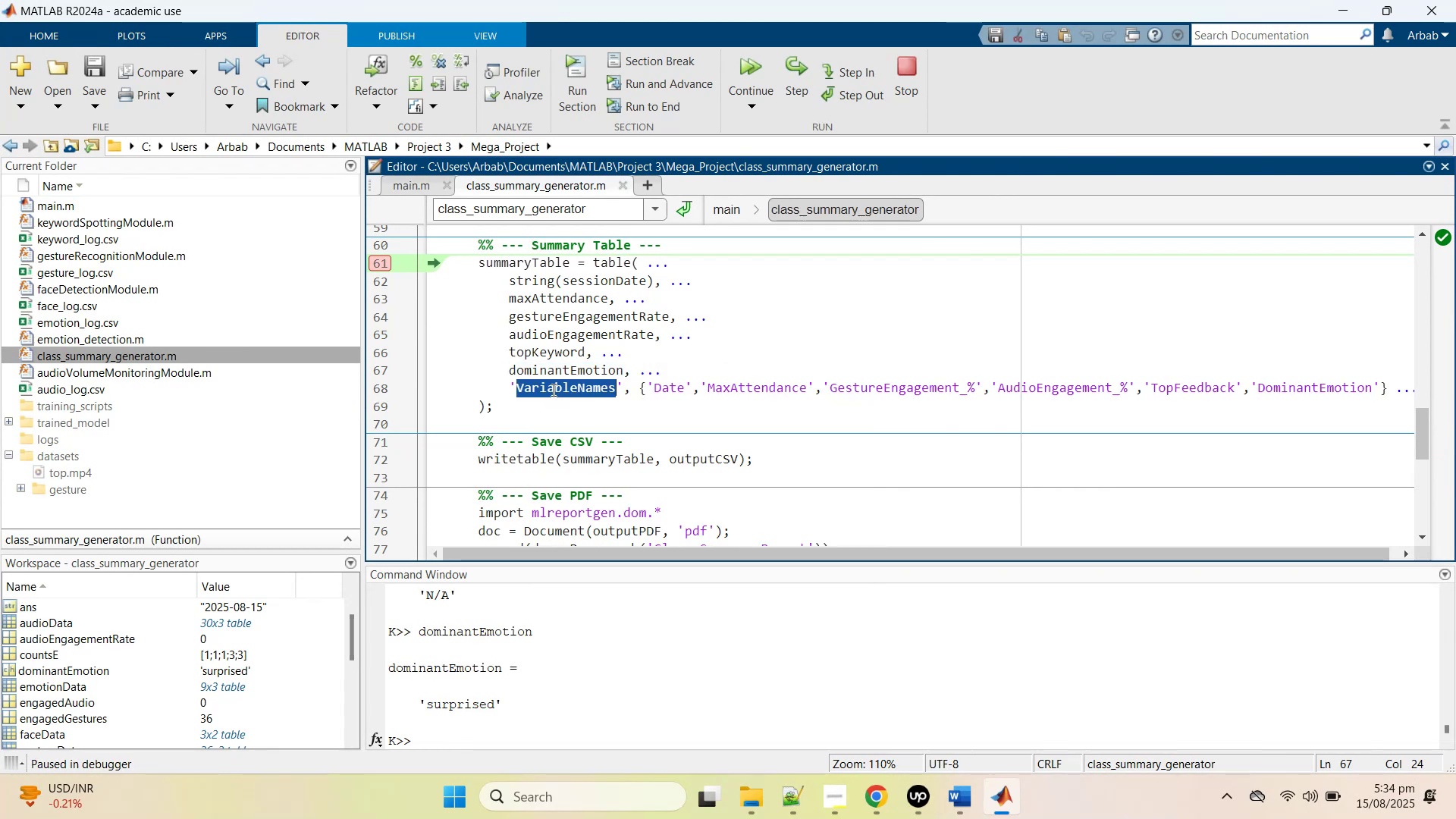 
triple_click([552, 390])
 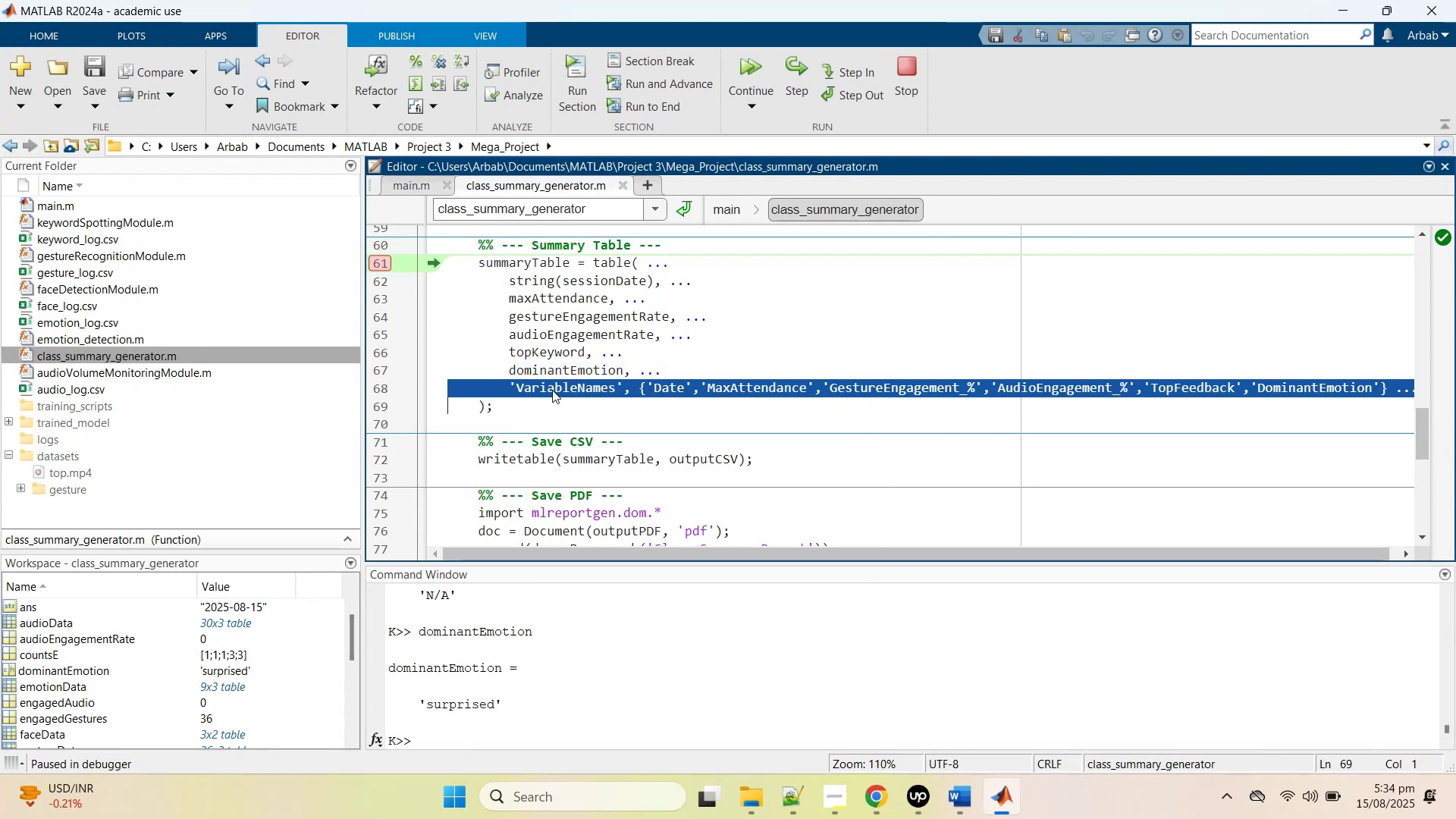 
right_click([552, 390])
 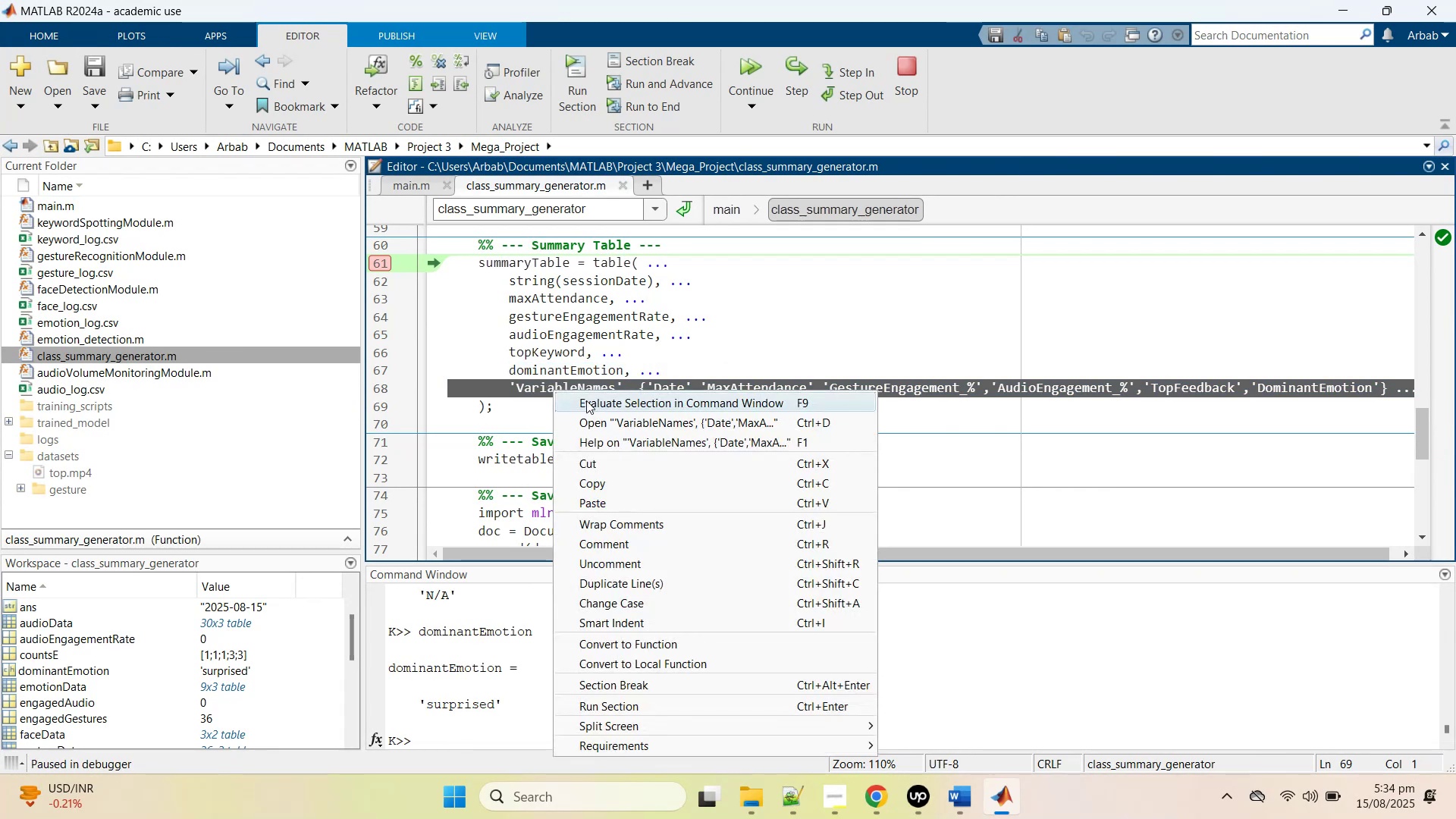 
left_click([586, 400])
 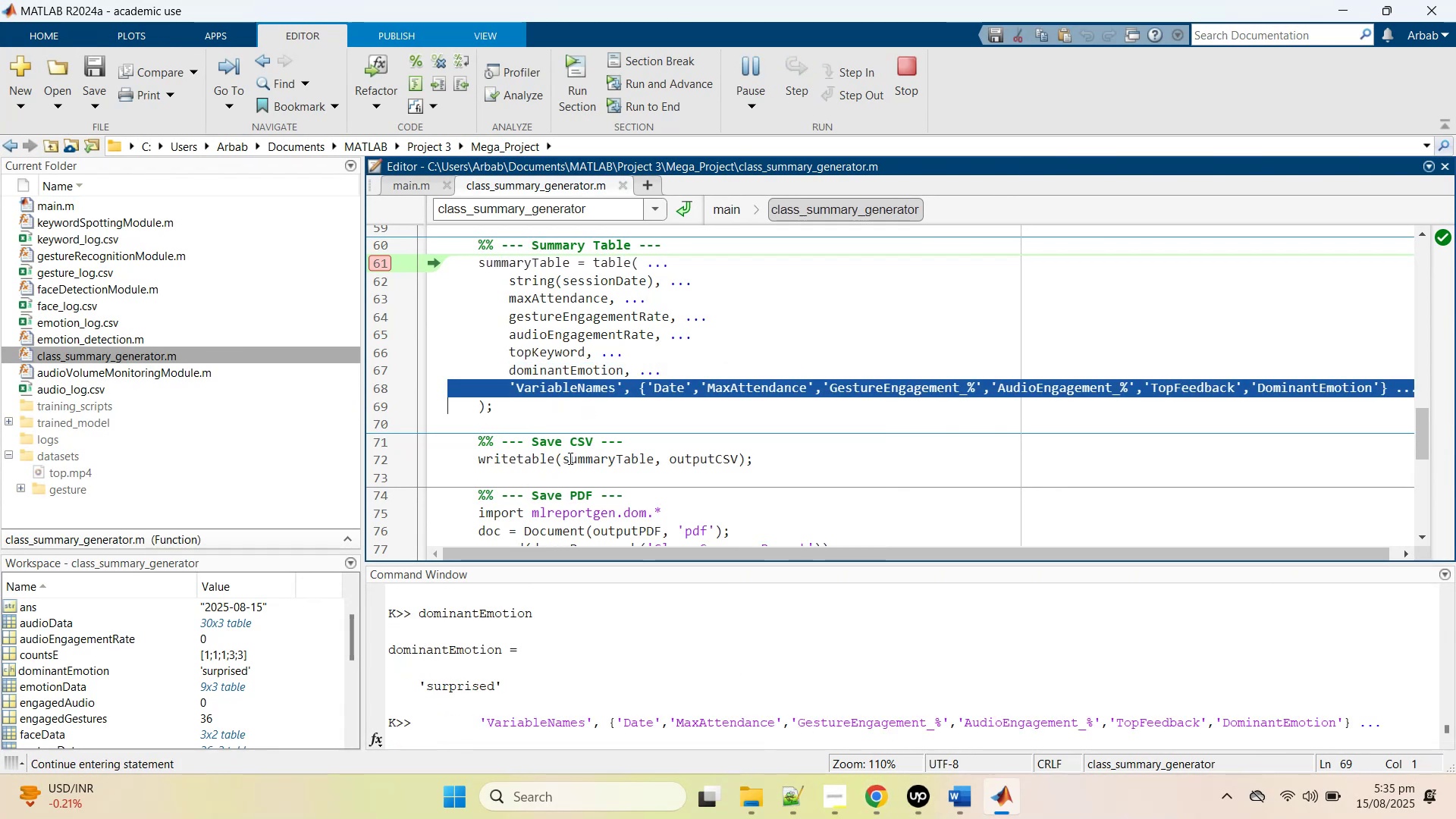 
left_click([579, 733])
 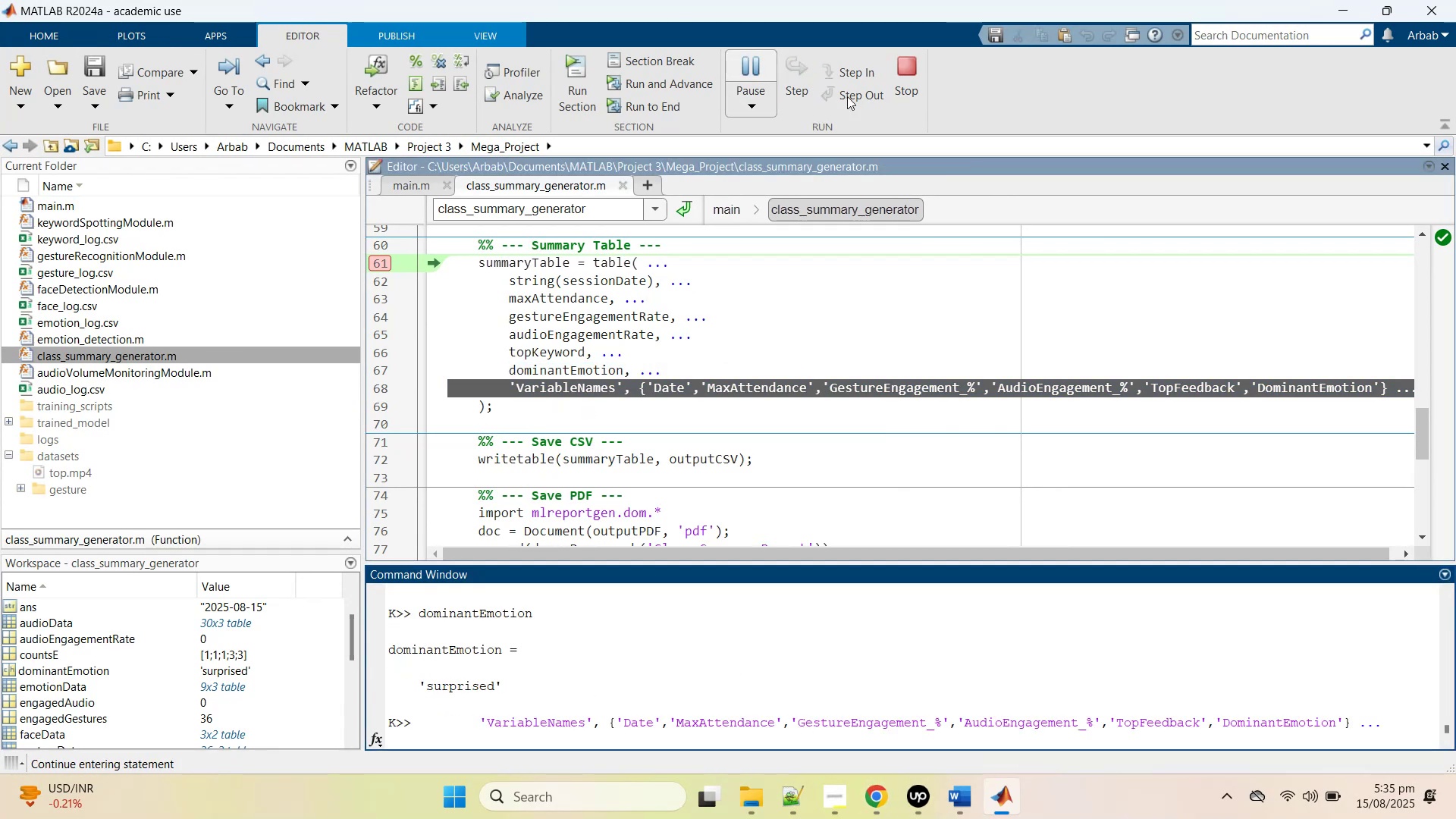 
left_click([903, 77])
 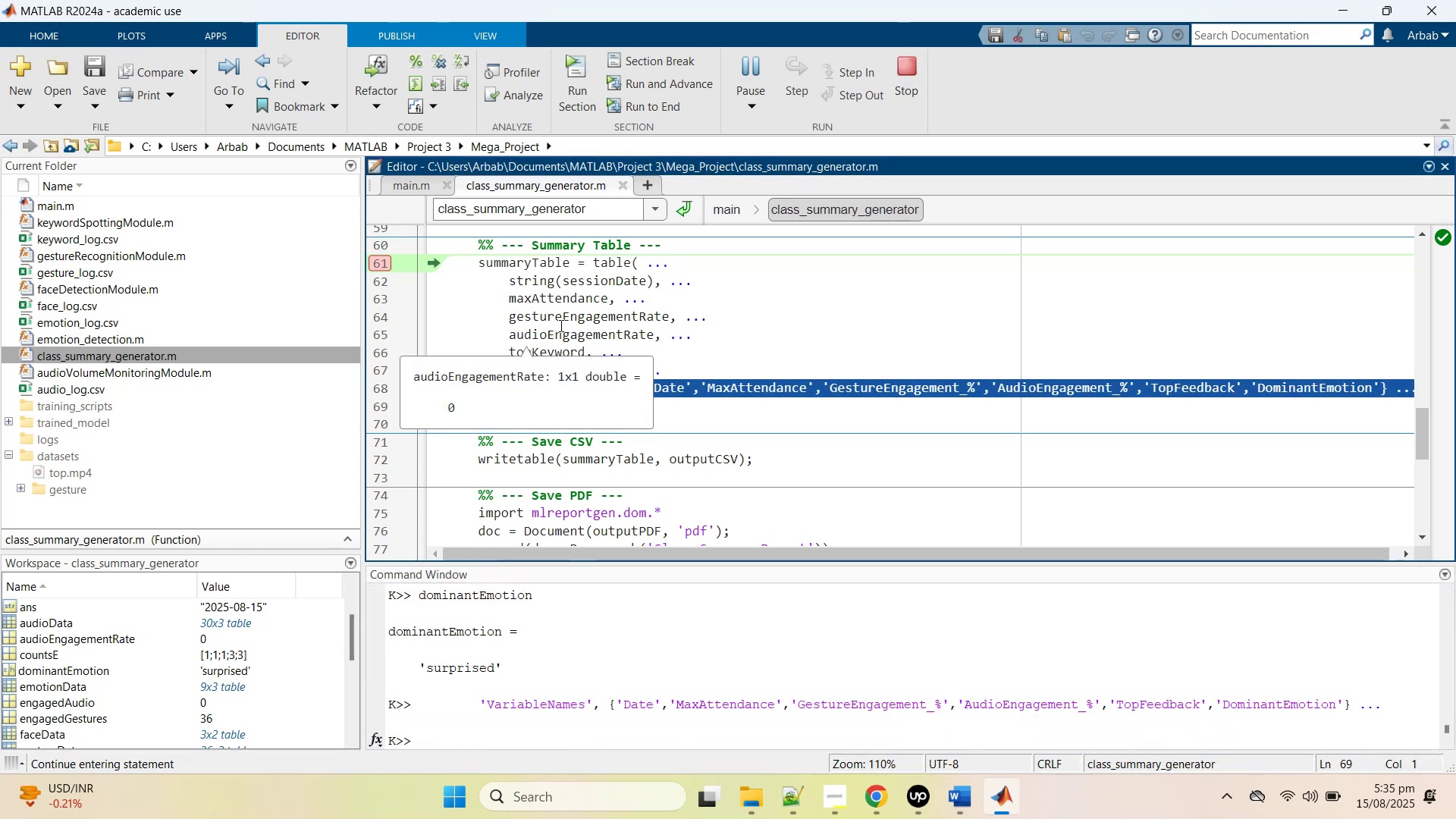 
left_click([530, 318])
 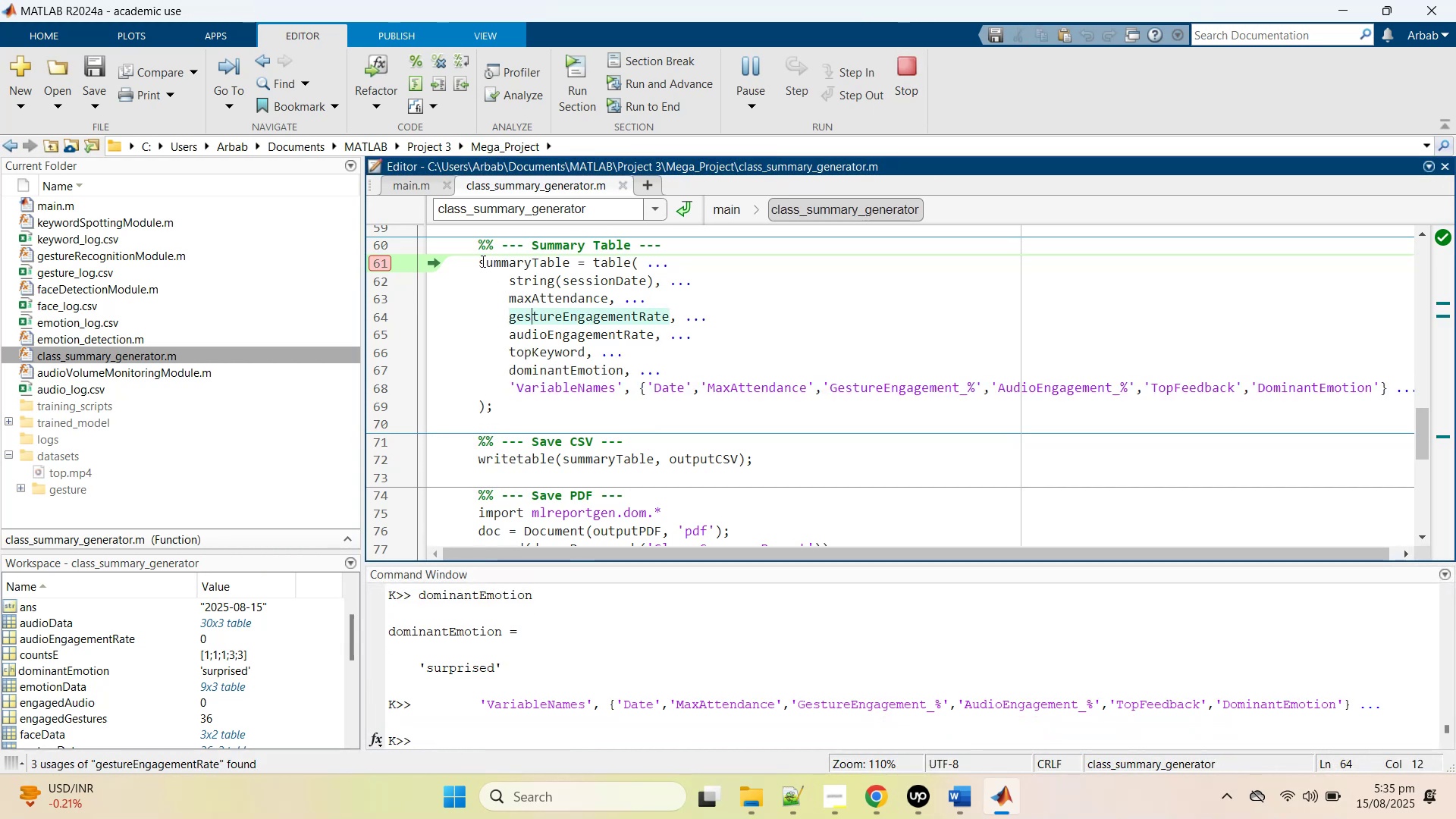 
left_click_drag(start_coordinate=[475, 259], to_coordinate=[567, 413])
 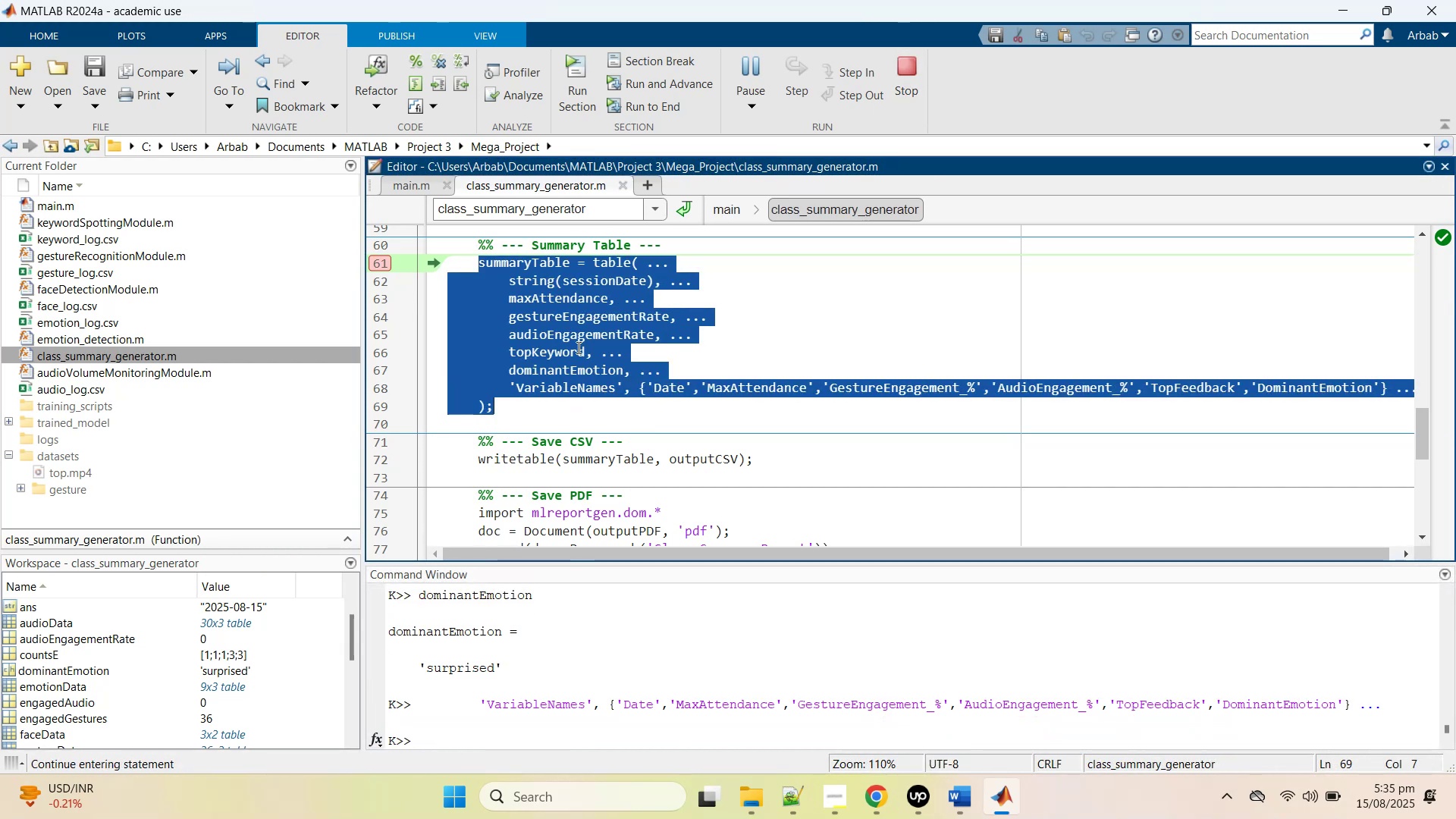 
right_click([577, 347])
 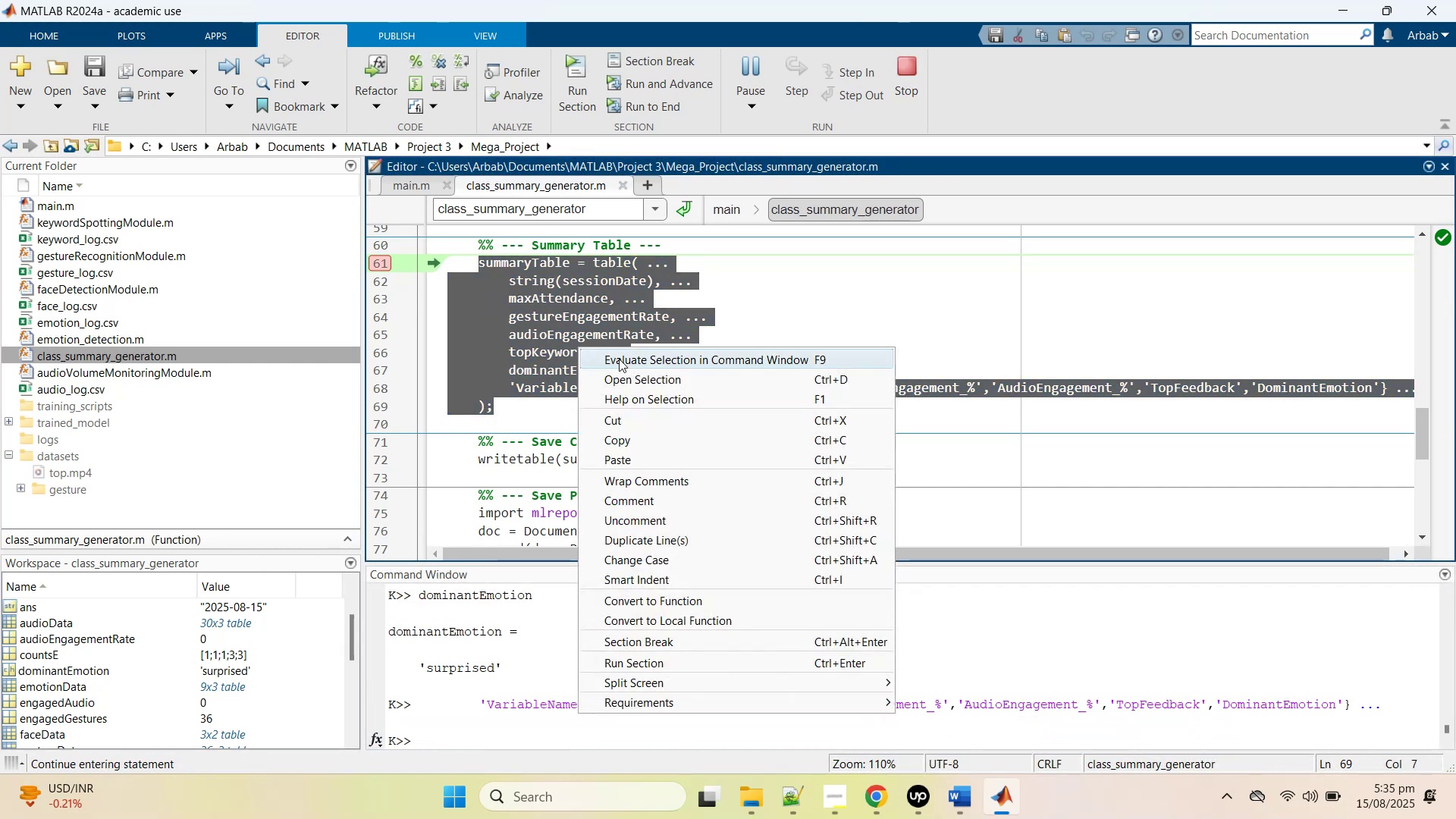 
left_click([619, 359])
 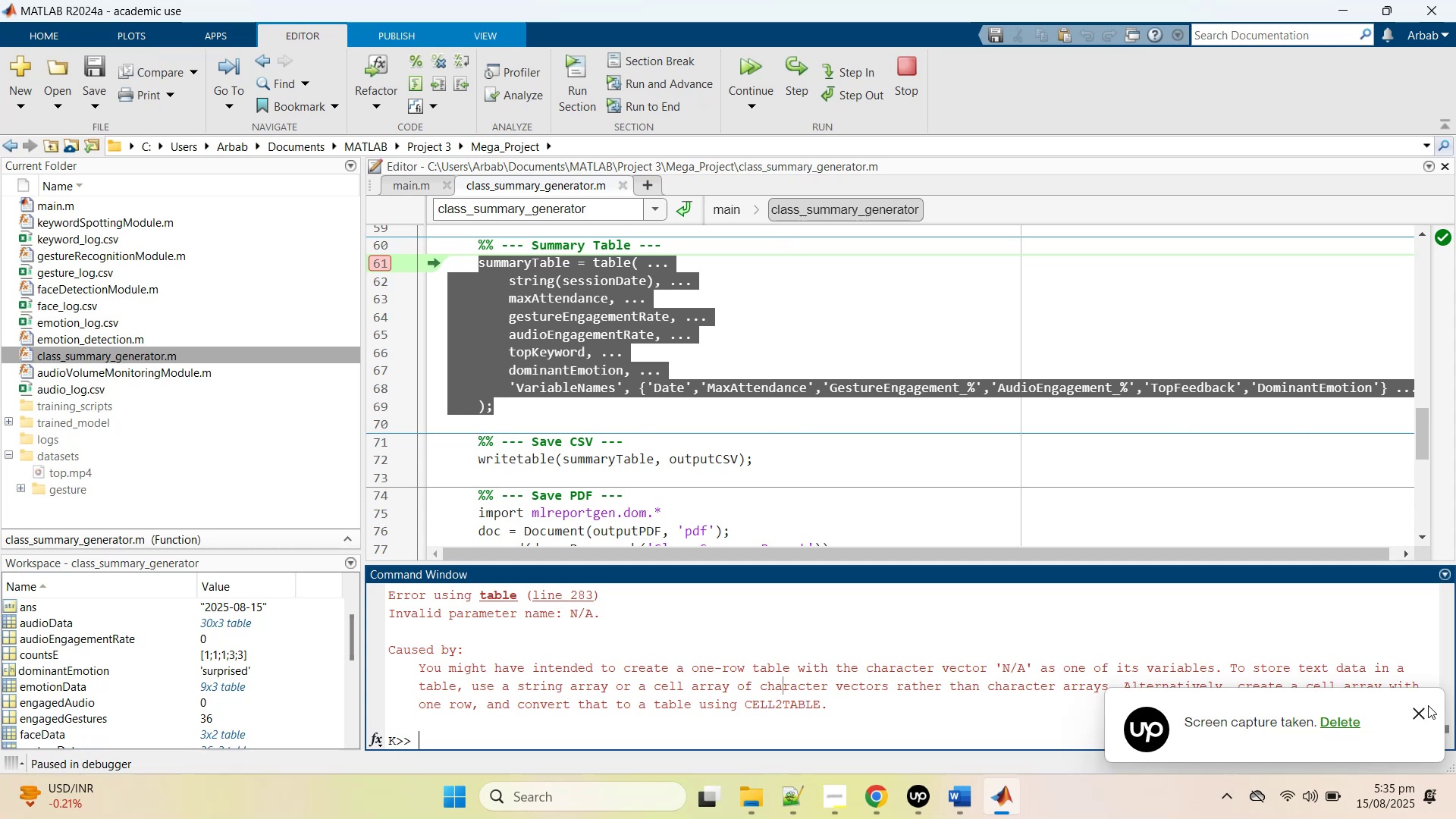 
wait(7.31)
 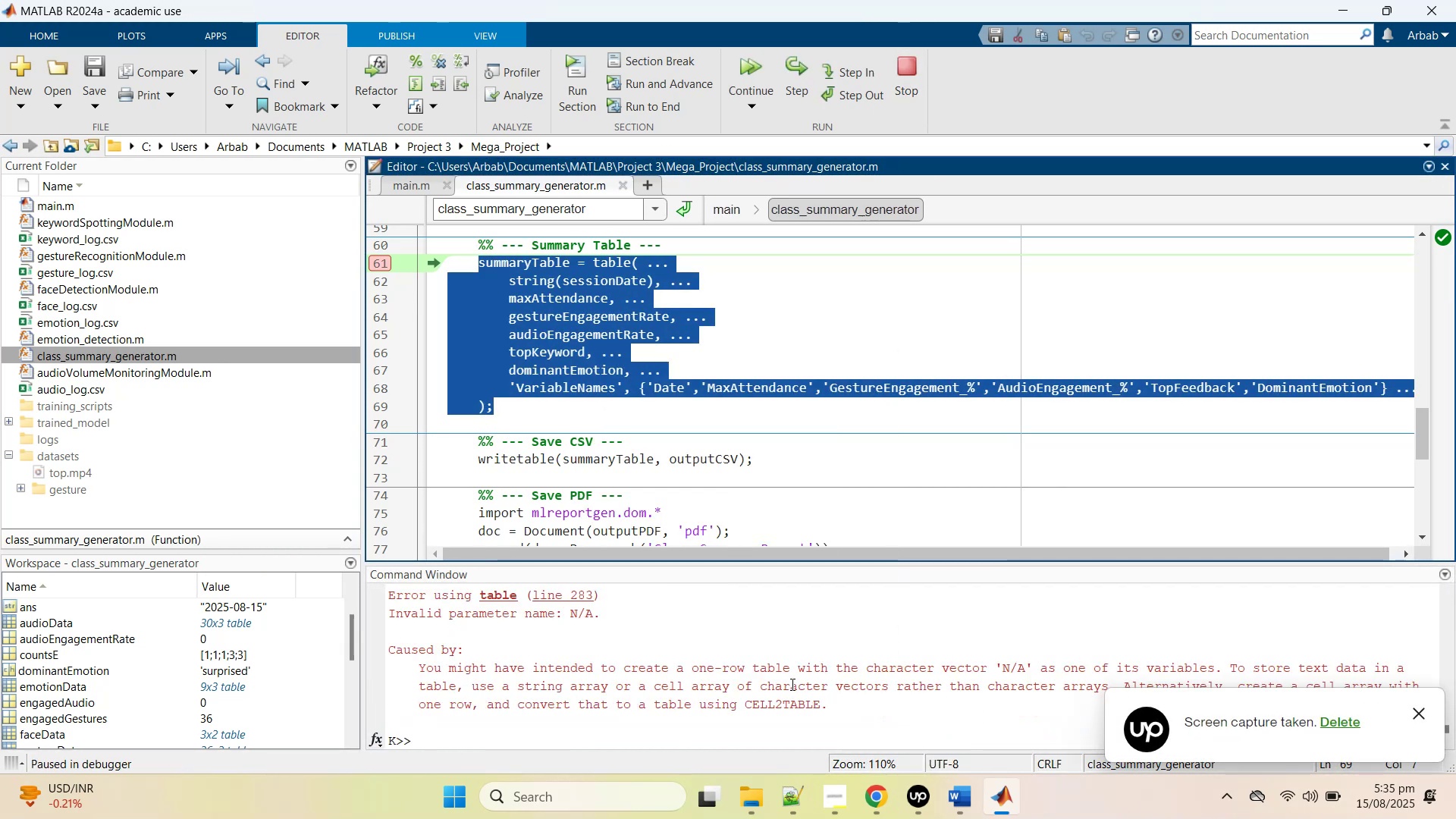 
left_click([1412, 709])
 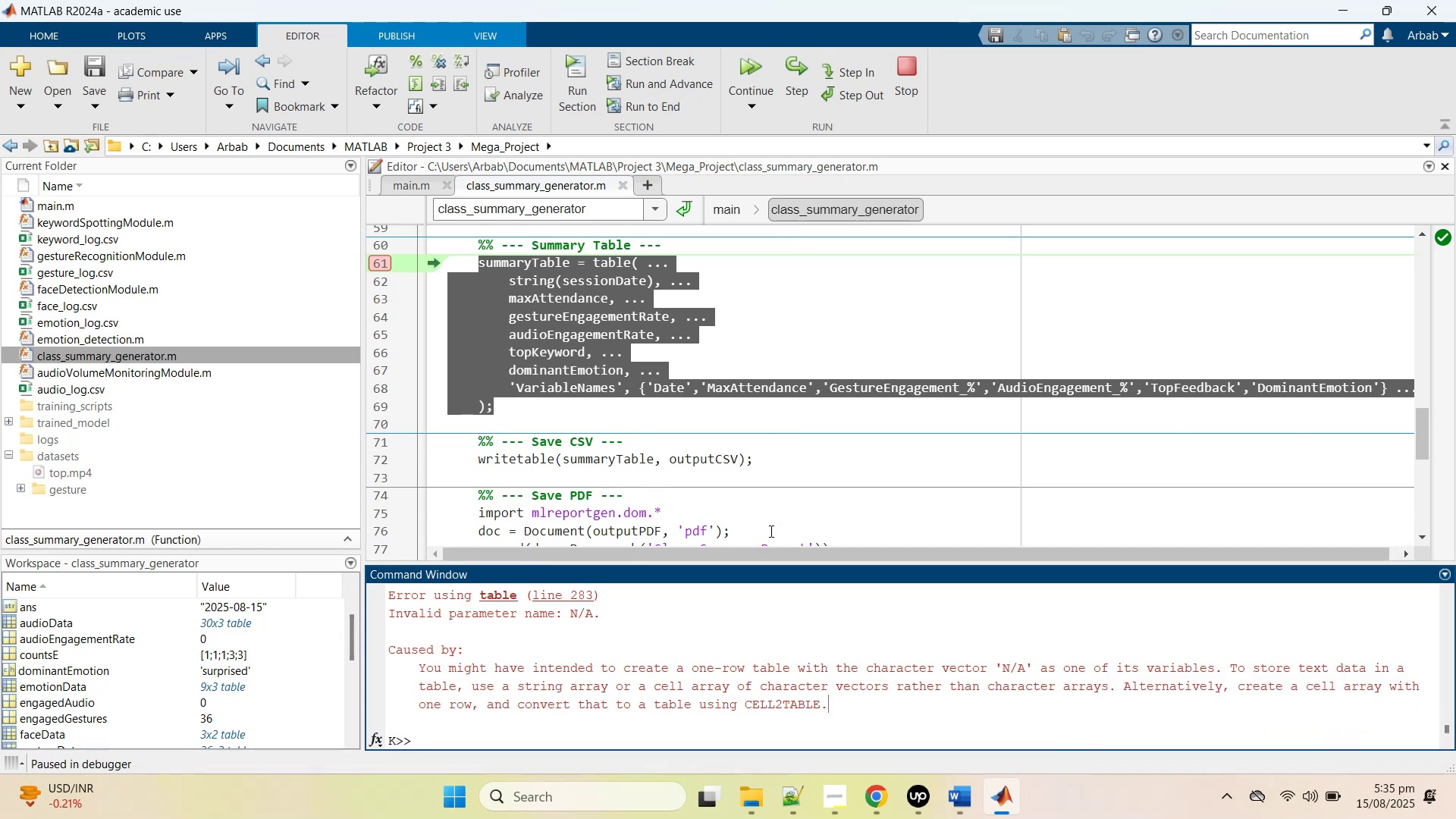 
left_click([689, 394])
 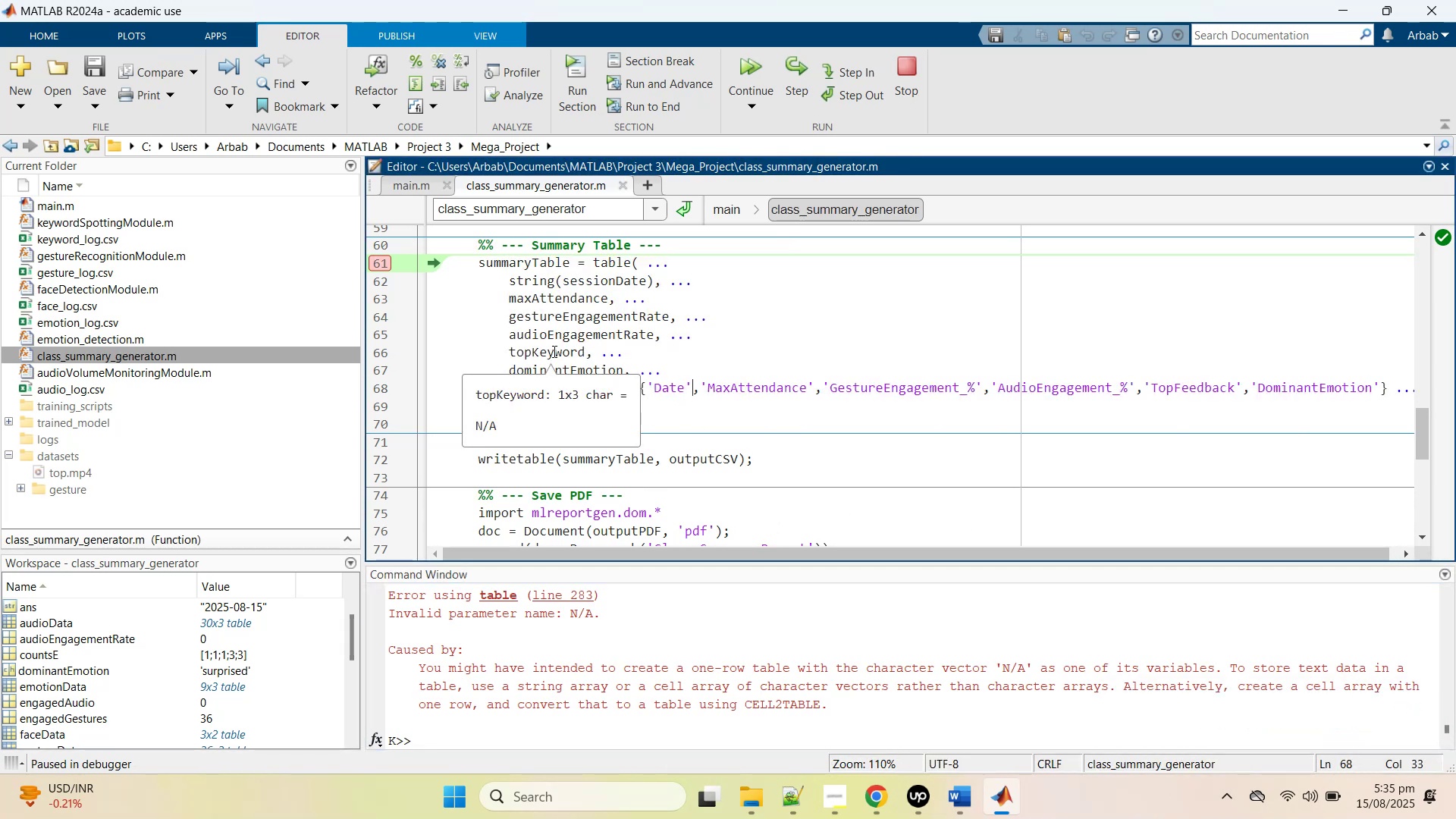 
wait(5.18)
 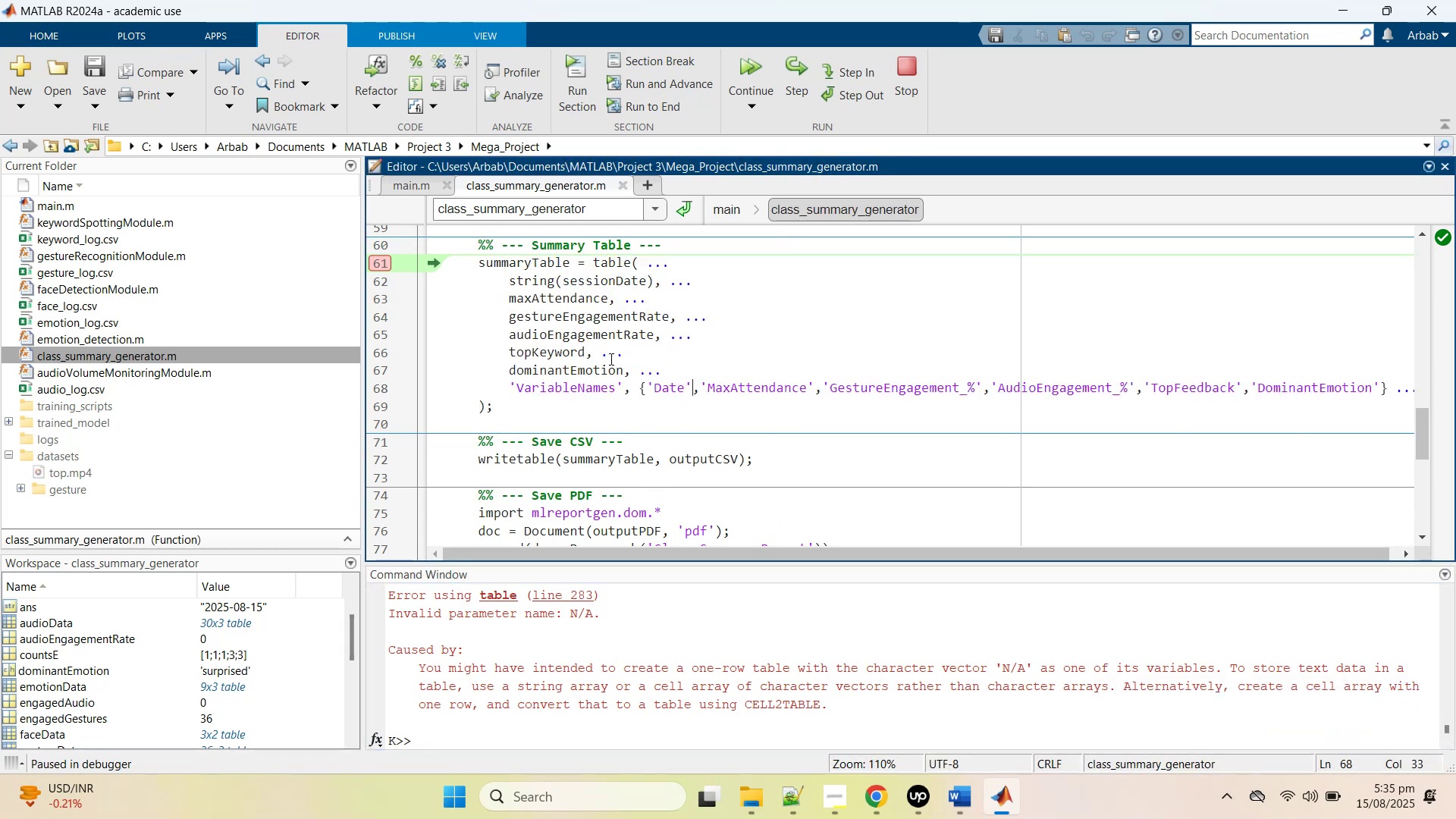 
double_click([553, 351])
 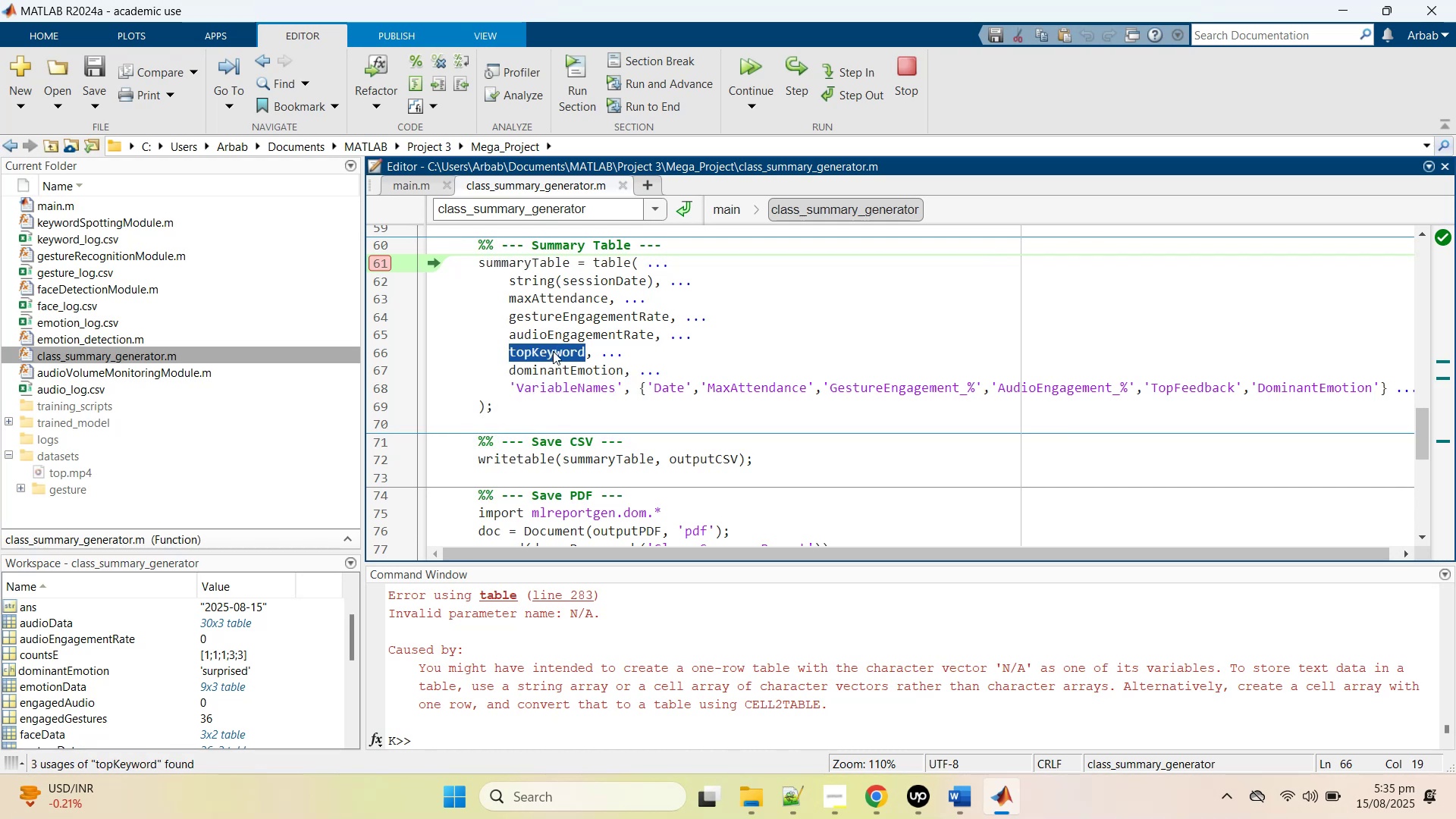 
mouse_move([554, 366])
 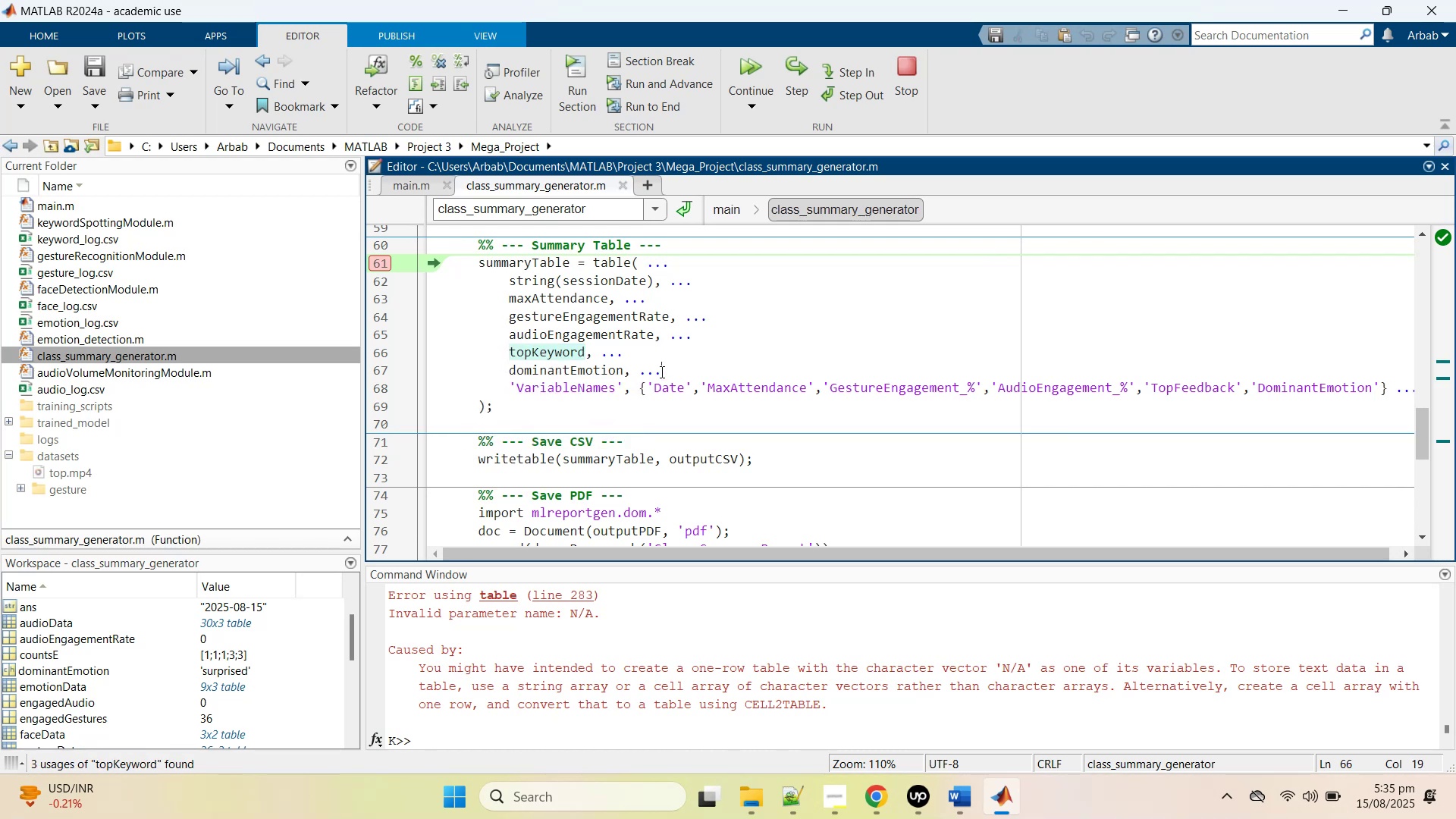 
double_click([661, 372])
 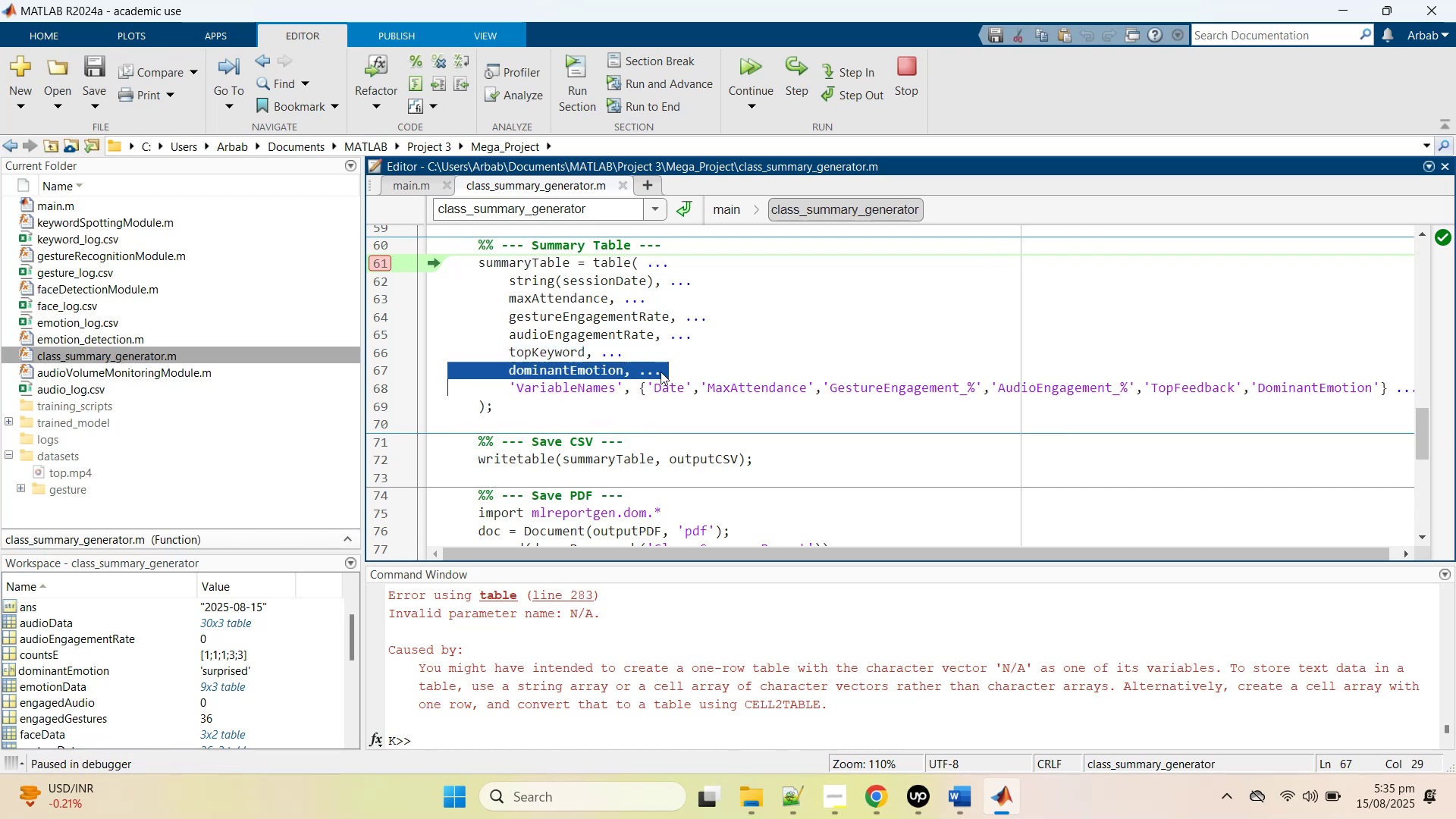 
triple_click([661, 372])
 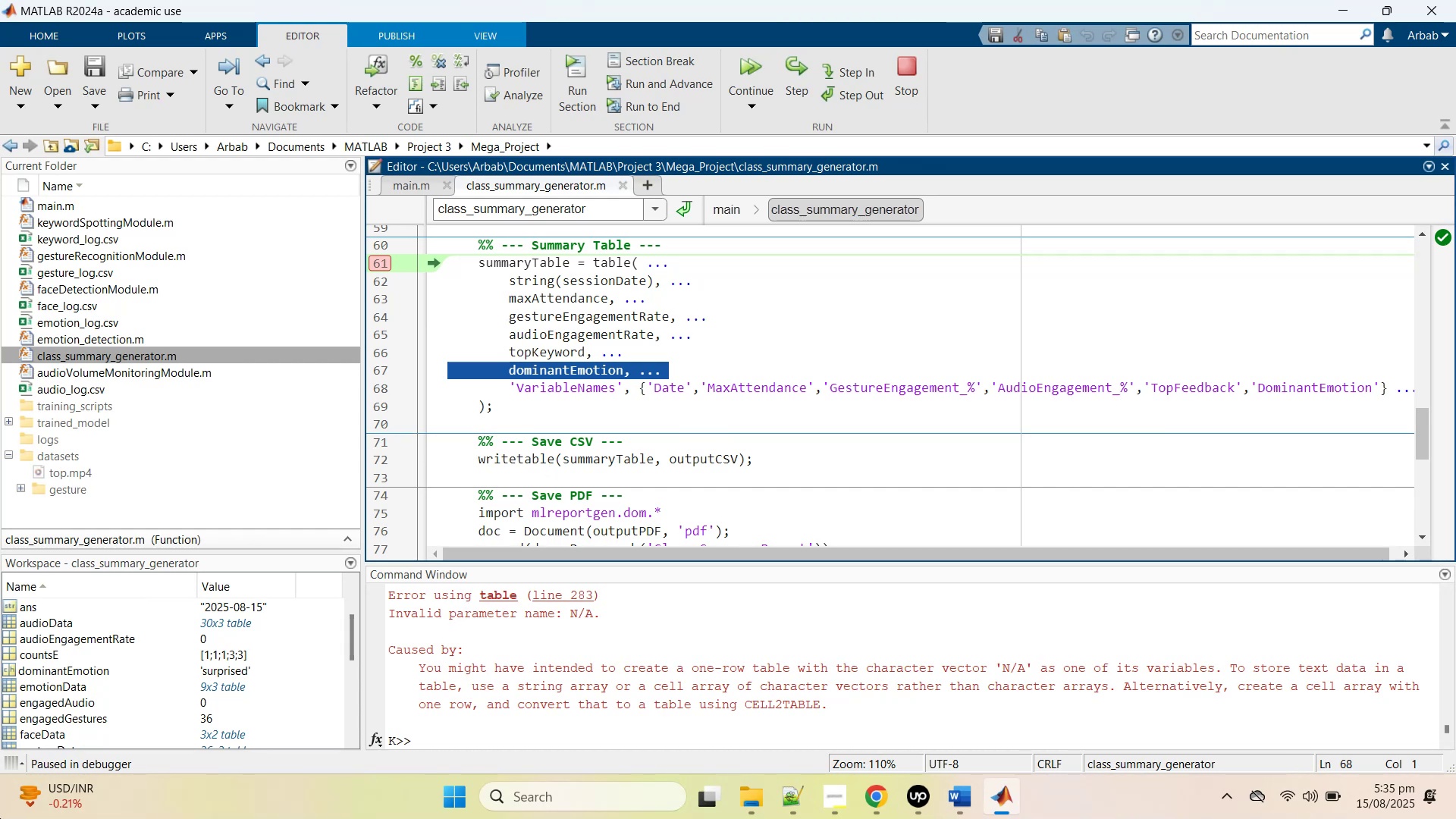 
wait(7.74)
 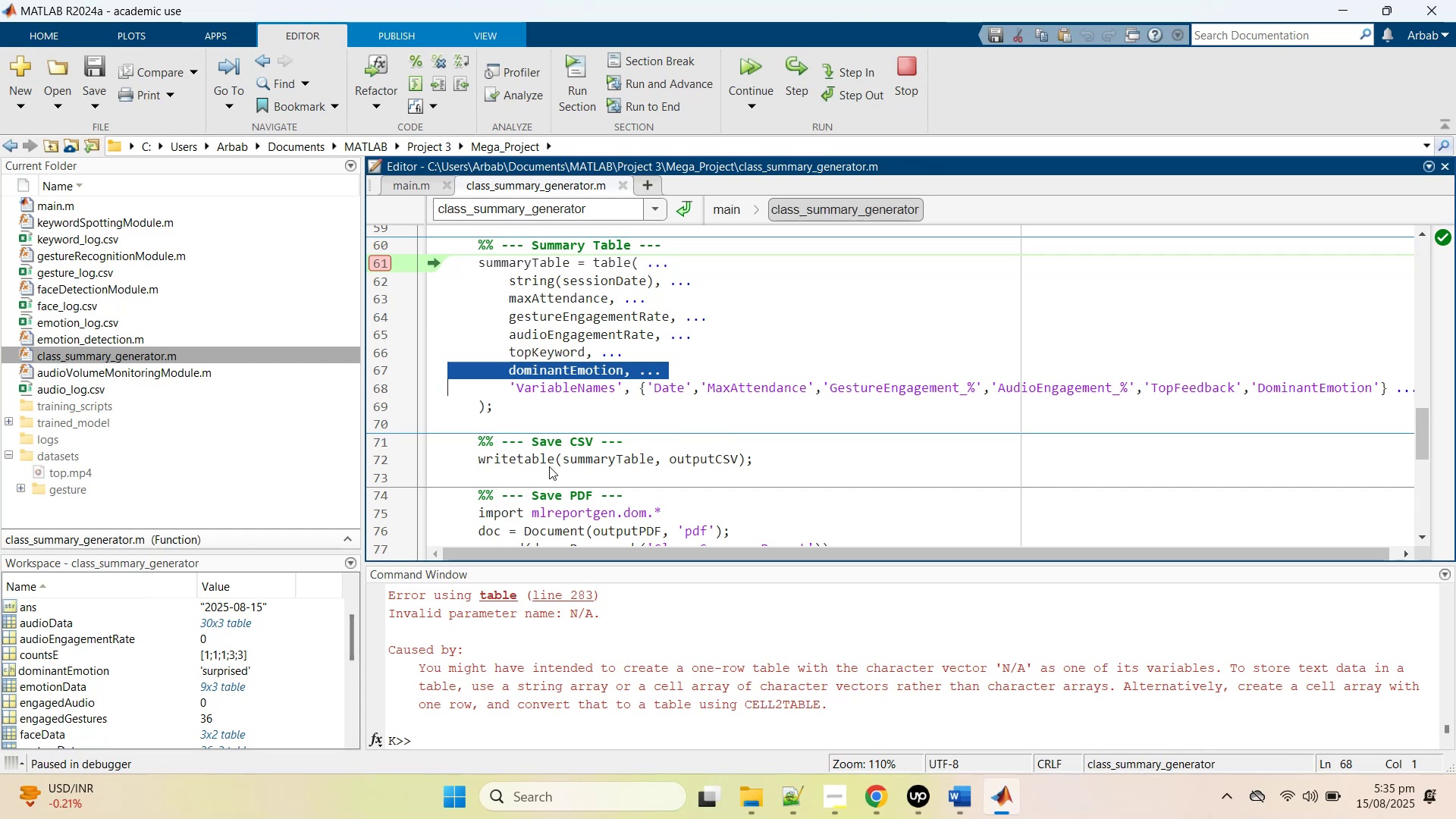 
mouse_move([214, 644])
 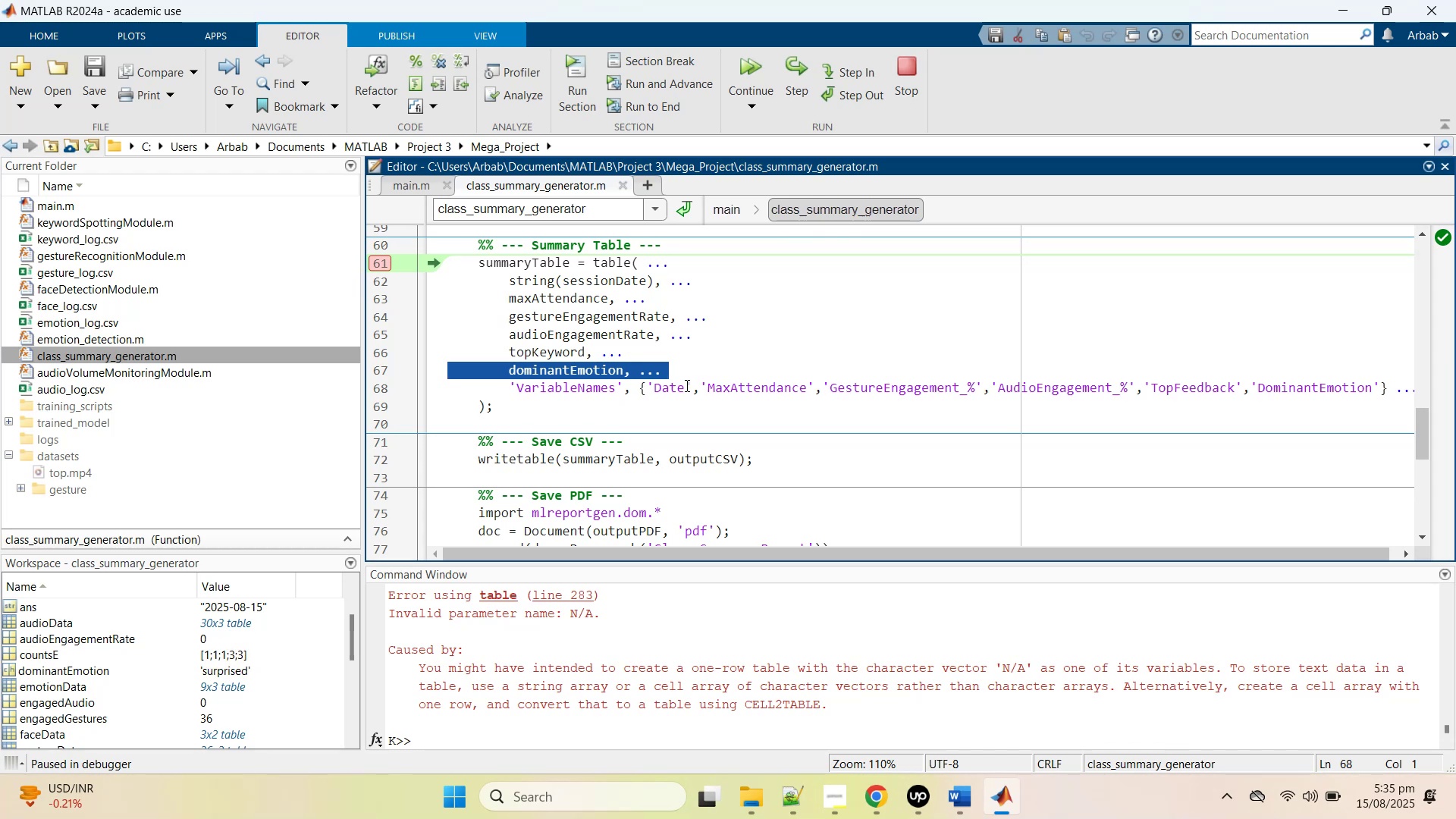 
double_click([684, 385])
 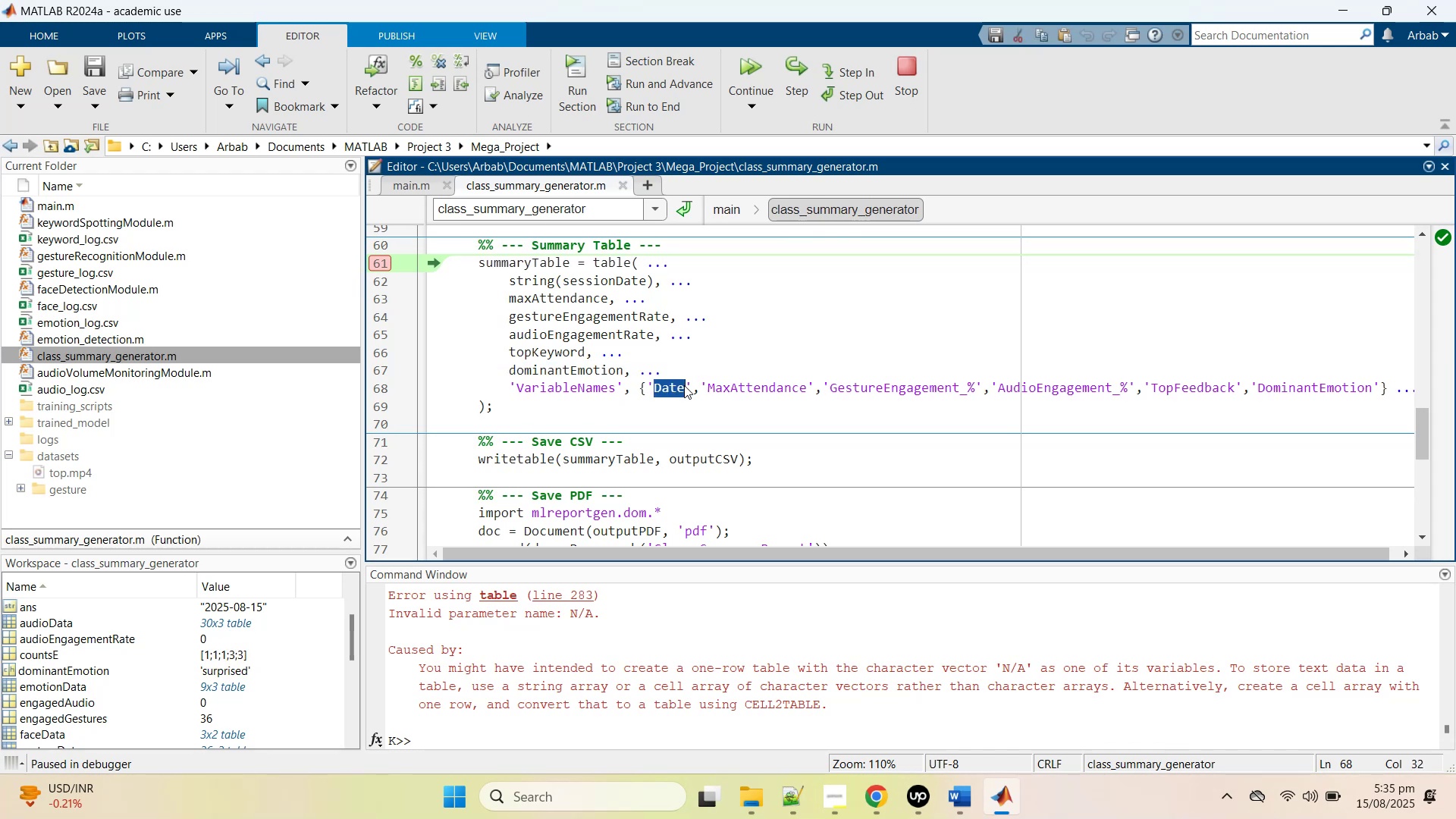 
triple_click([684, 385])
 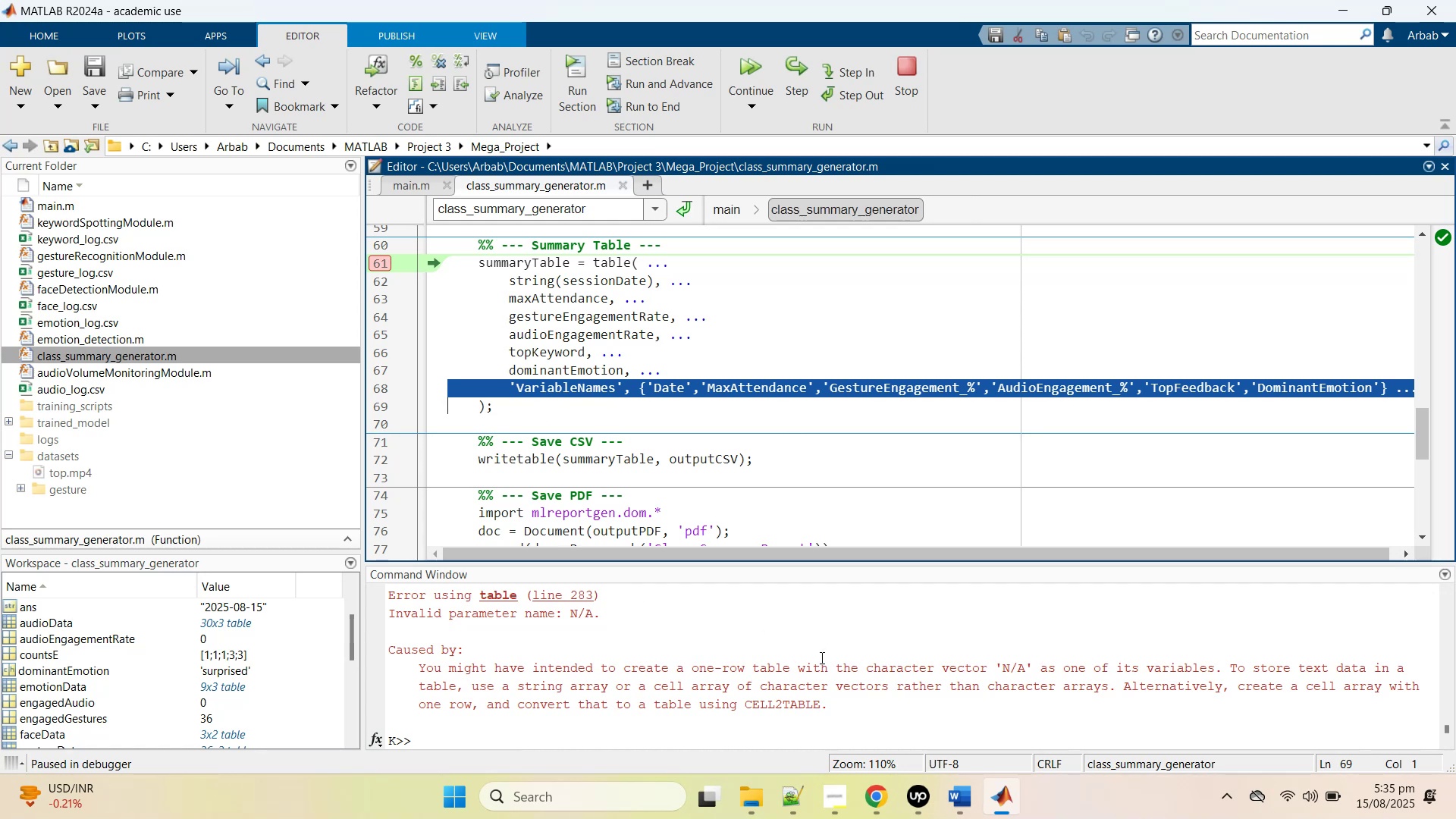 
wait(7.24)
 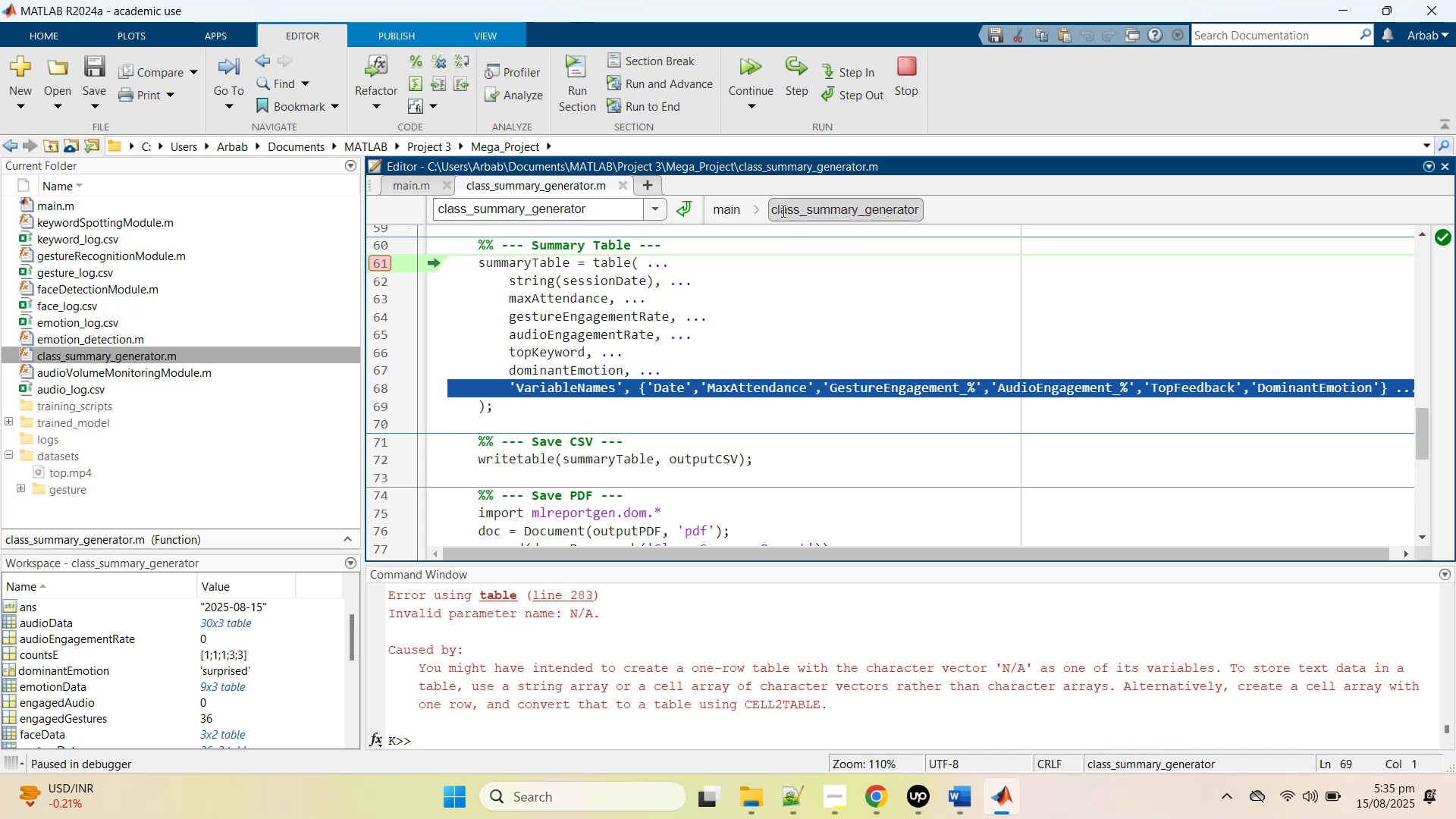 
left_click_drag(start_coordinate=[385, 596], to_coordinate=[961, 673])
 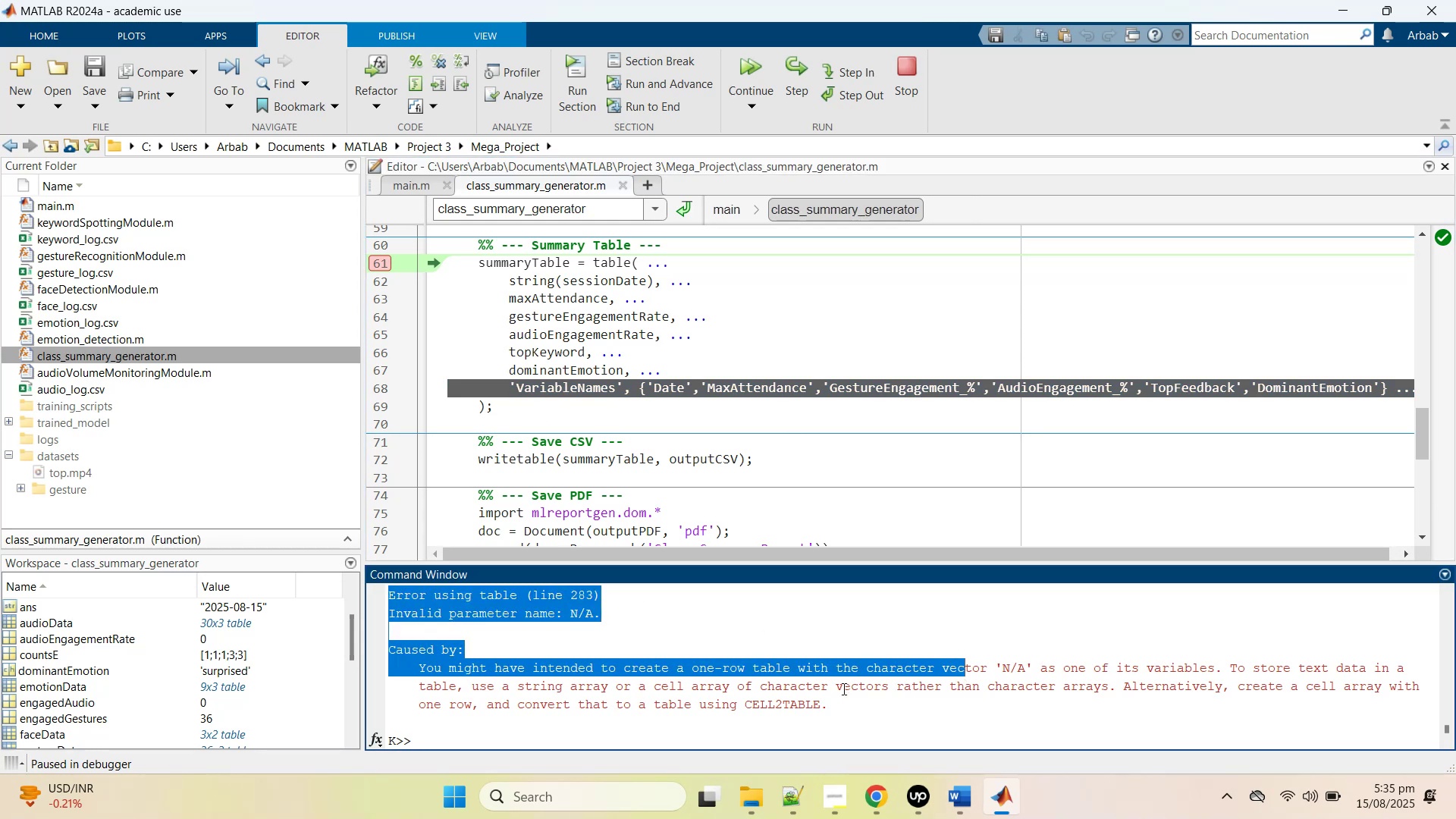 
scroll: coordinate [669, 655], scroll_direction: up, amount: 3.0
 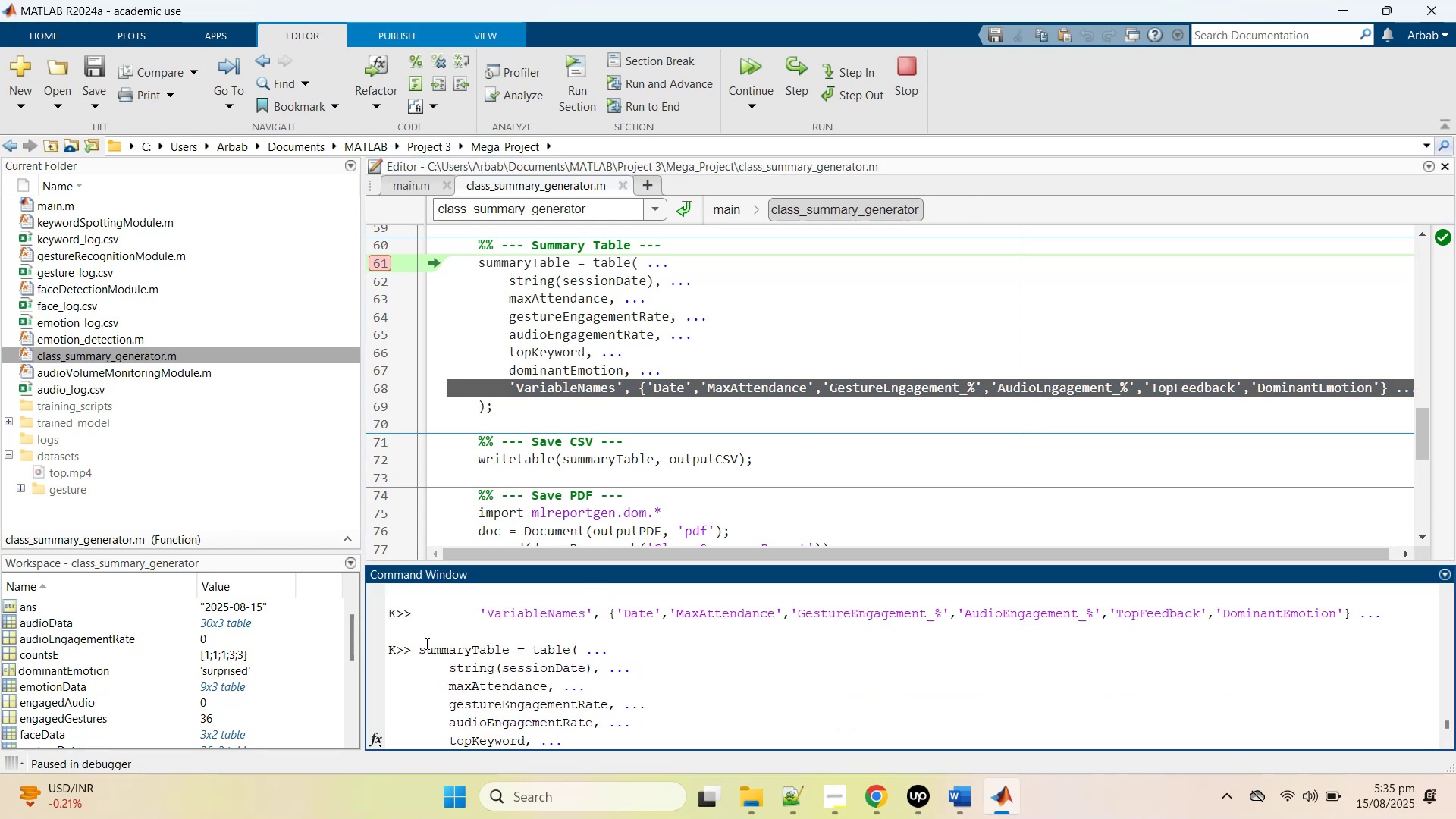 
left_click_drag(start_coordinate=[423, 644], to_coordinate=[1000, 711])
 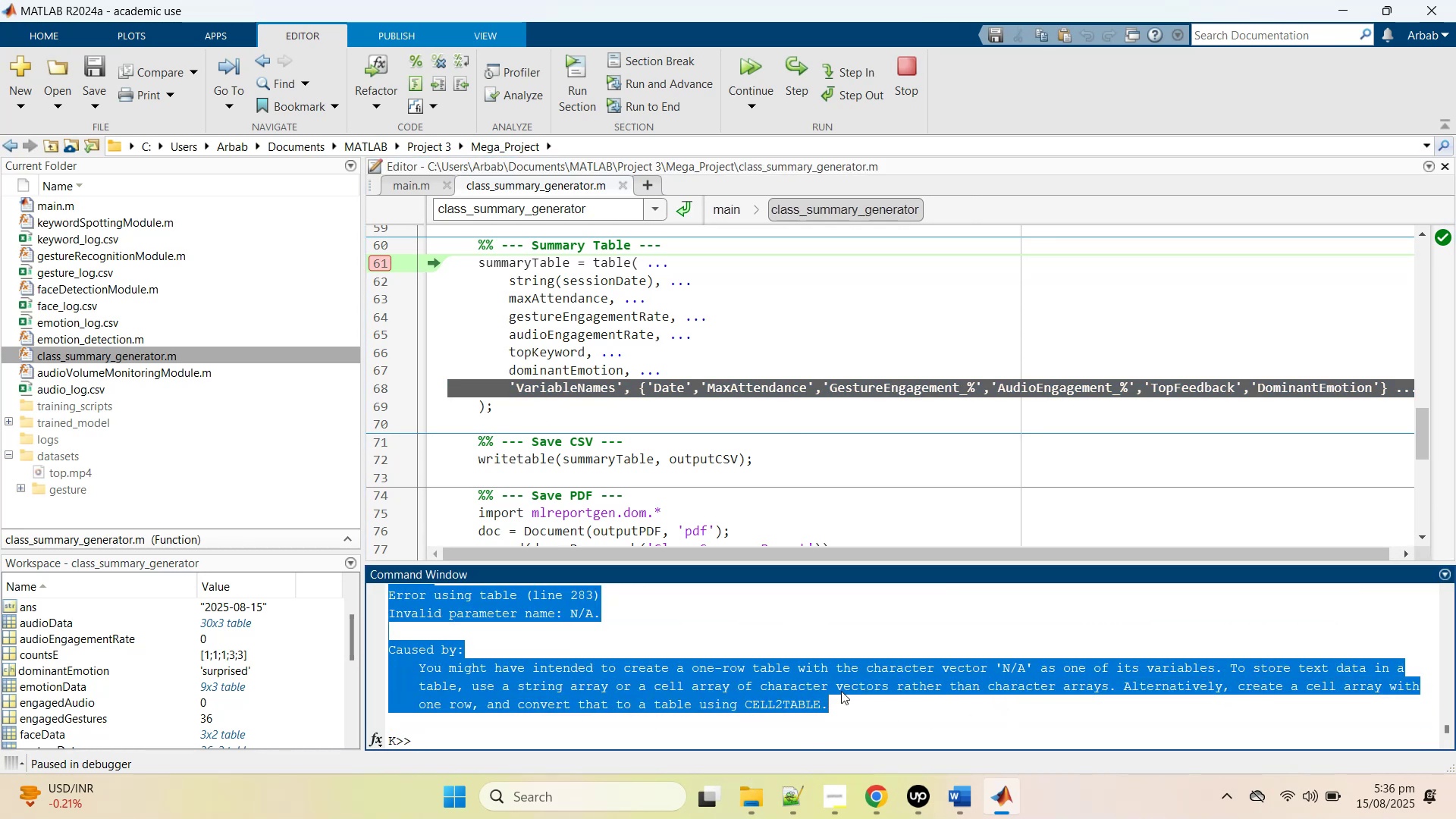 
right_click([841, 691])
 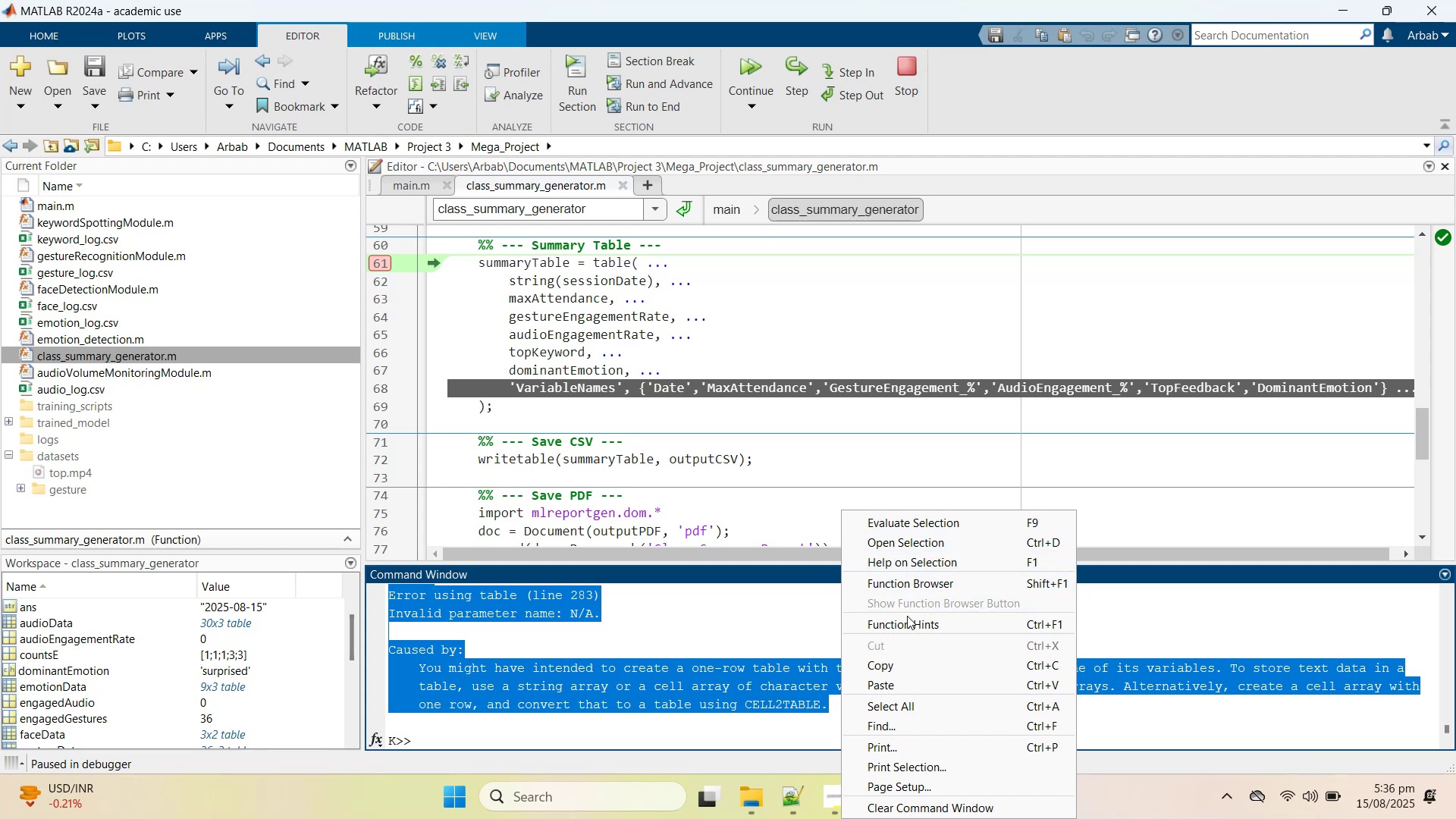 
left_click([903, 666])
 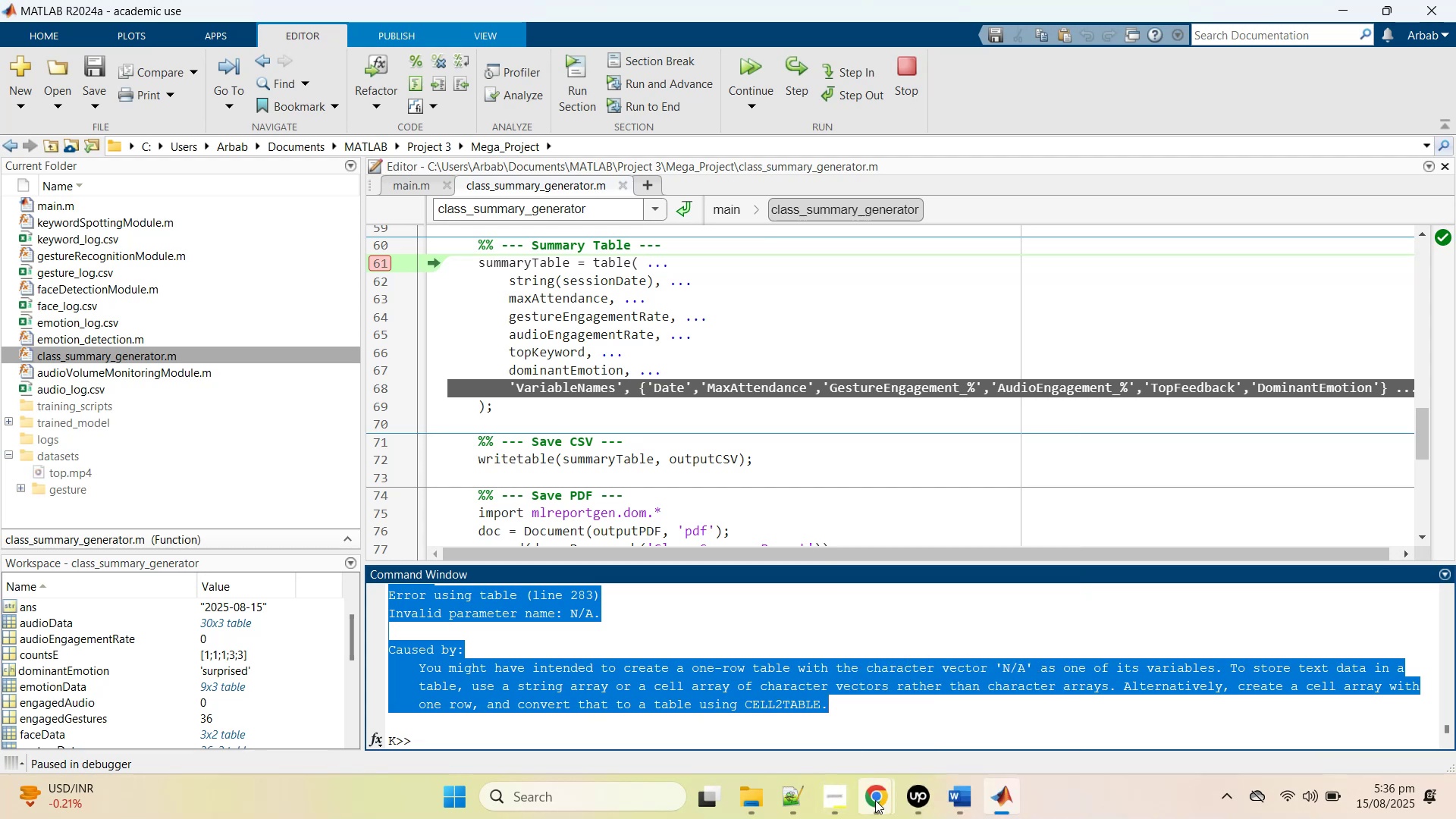 
left_click([875, 800])
 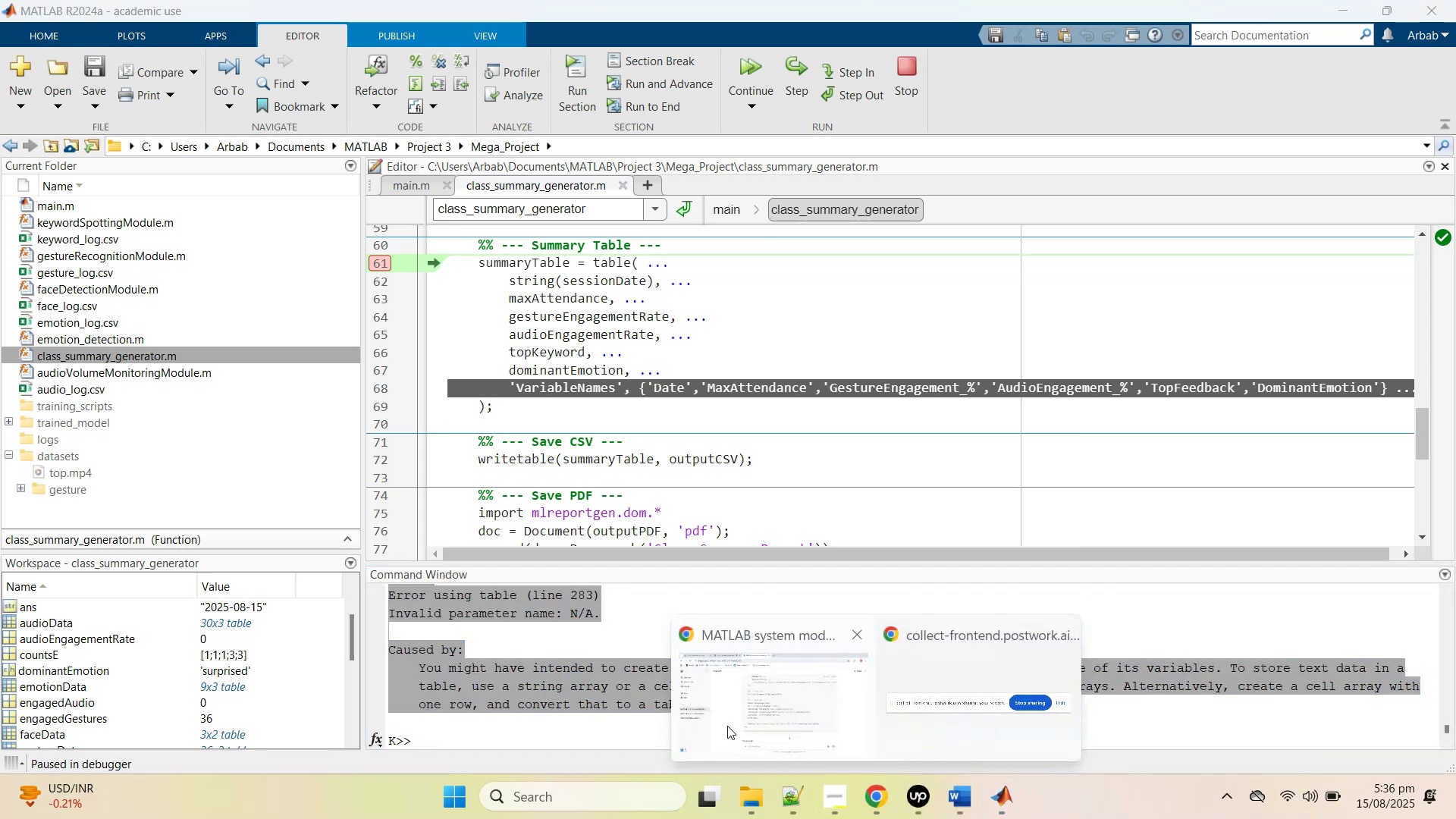 
left_click([742, 722])
 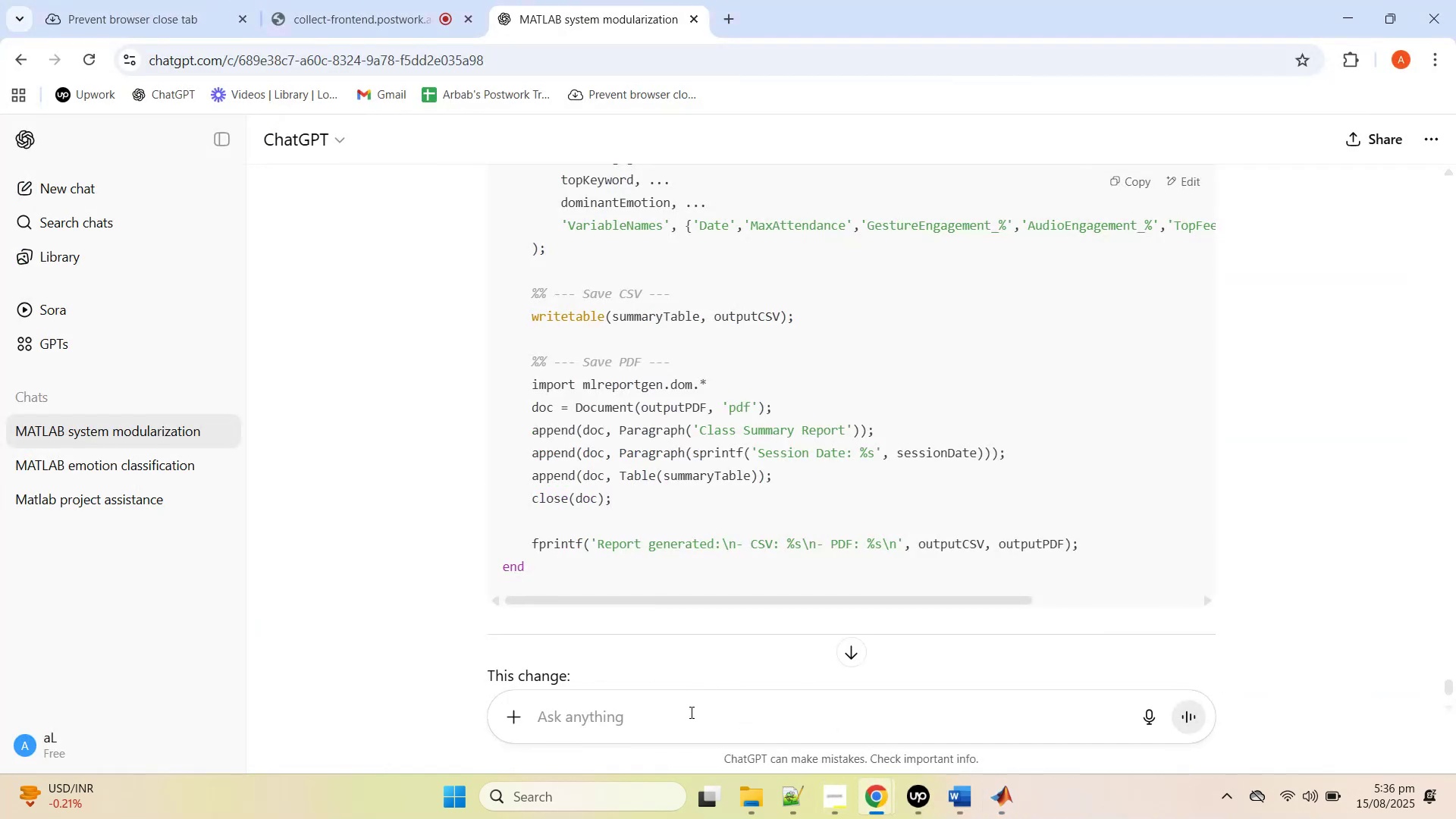 
right_click([689, 714])
 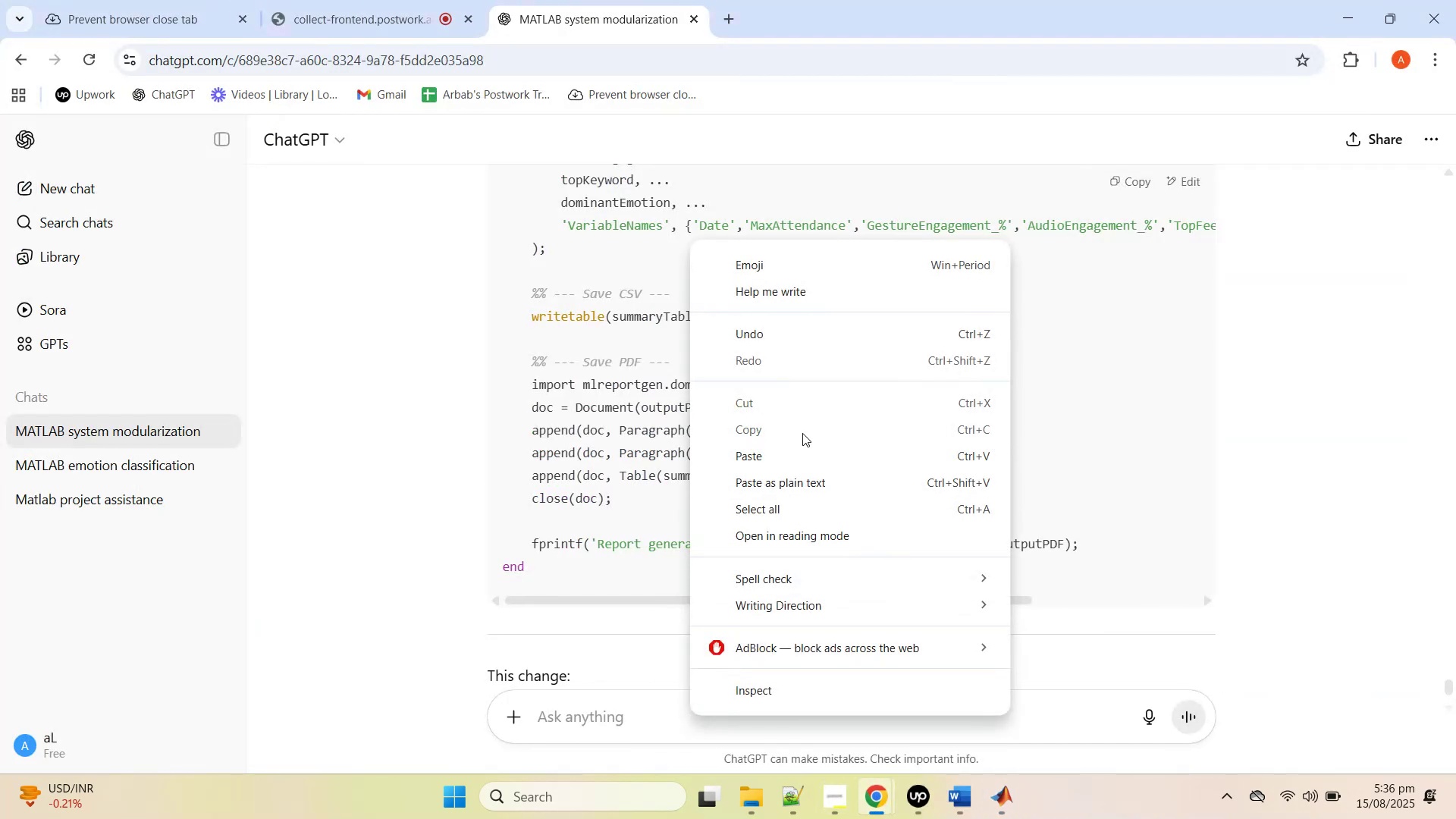 
left_click([799, 456])
 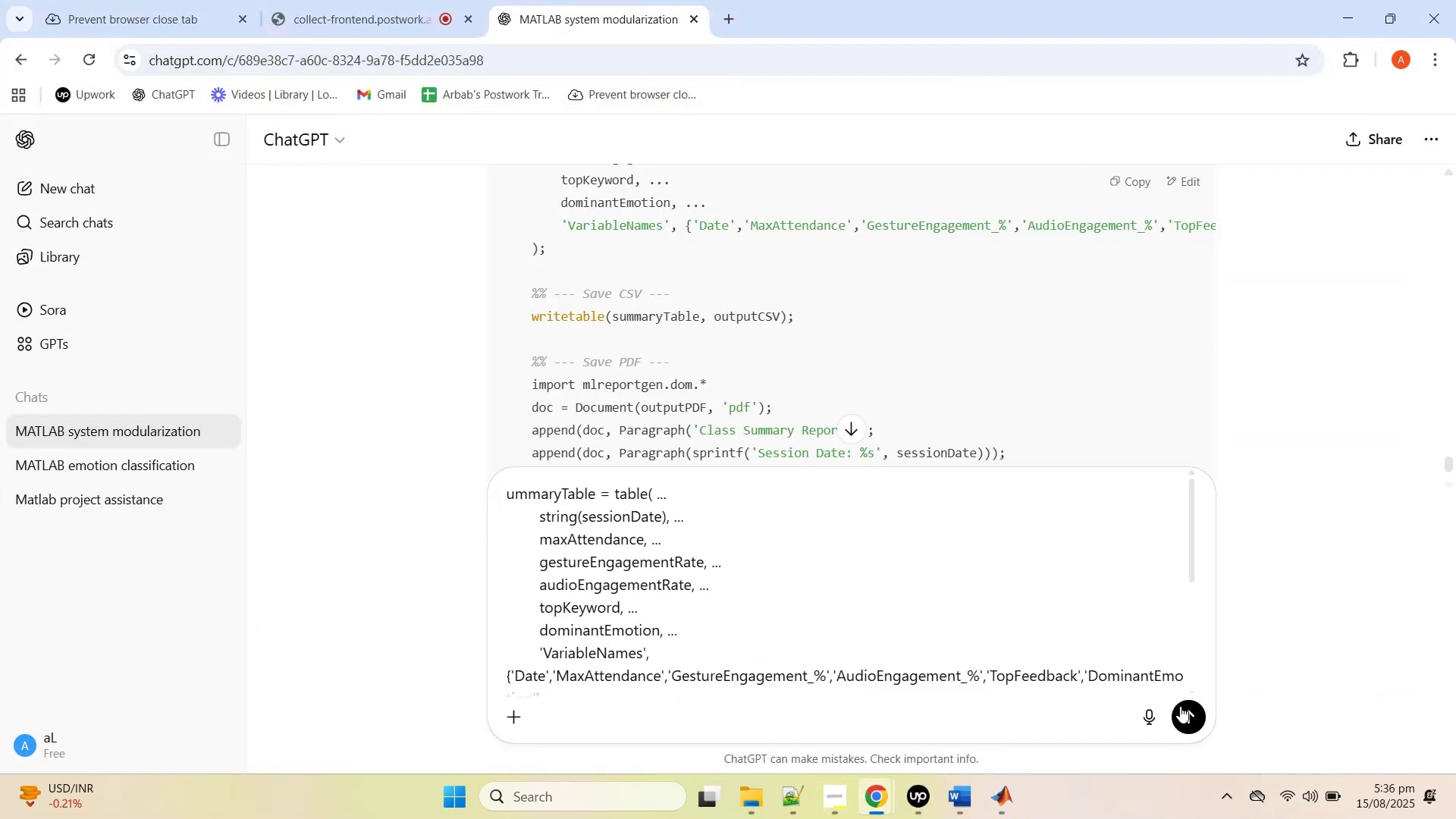 
left_click([1194, 719])
 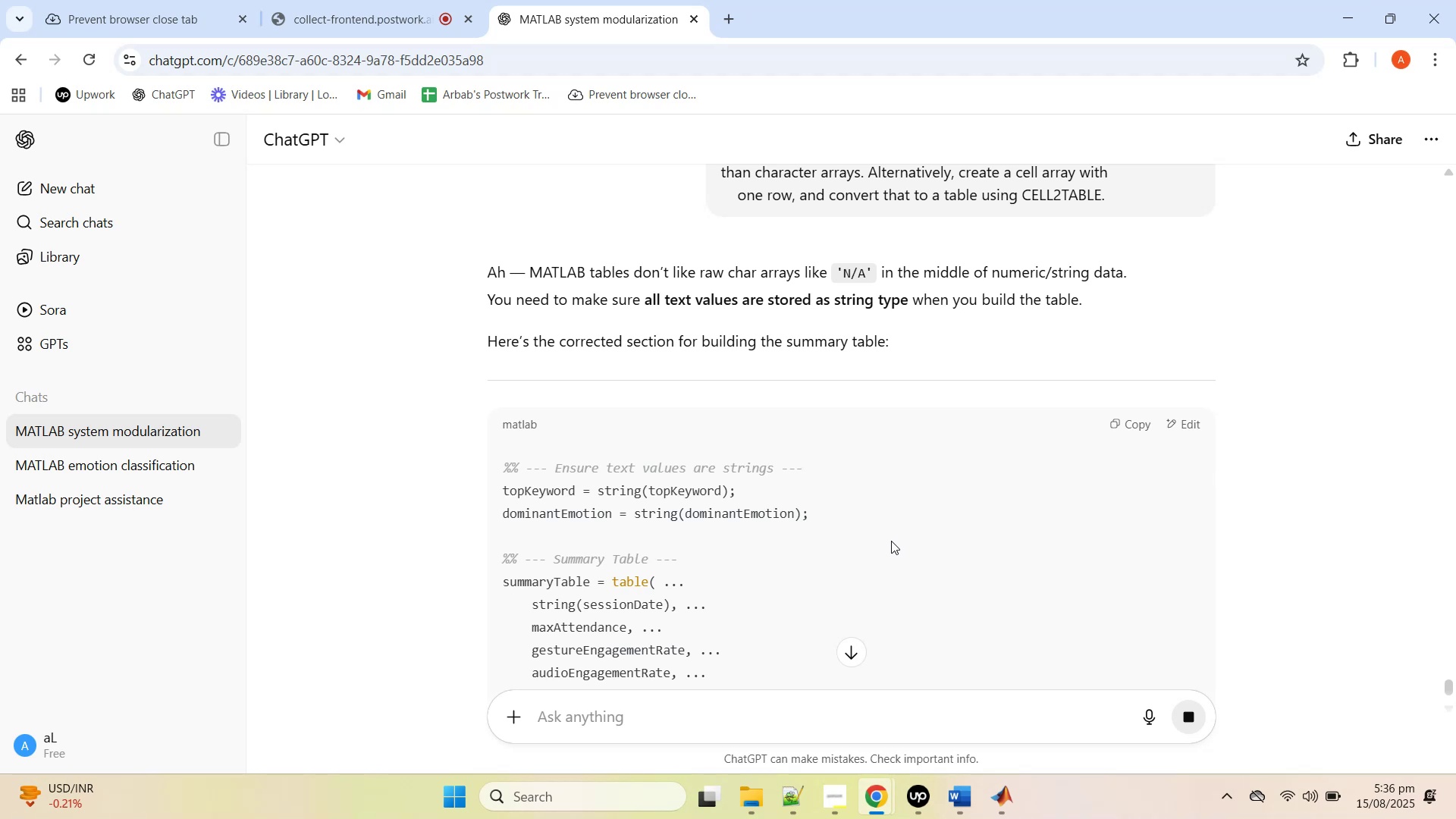 
wait(7.02)
 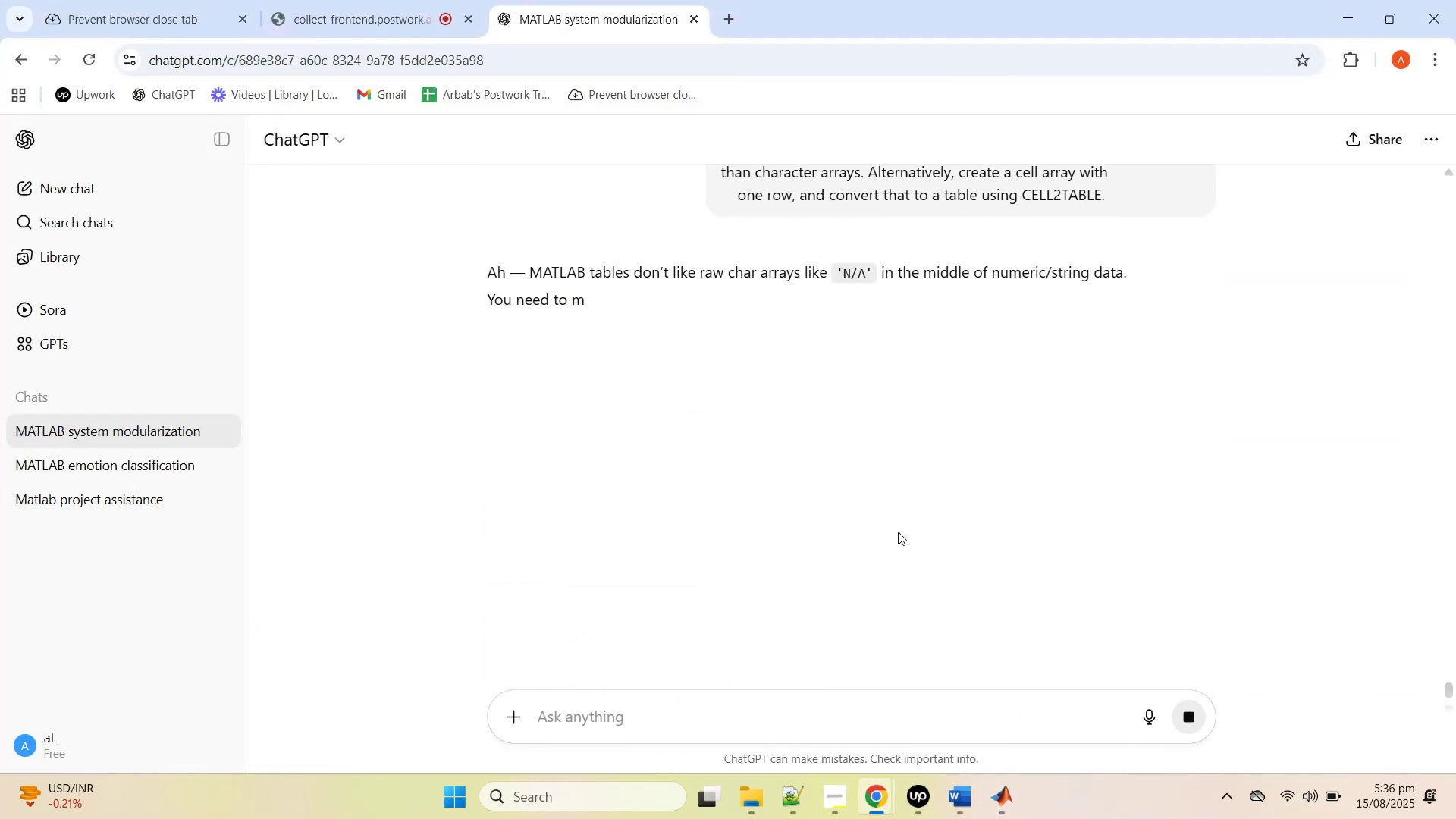 
scroll: coordinate [885, 550], scroll_direction: down, amount: 3.0
 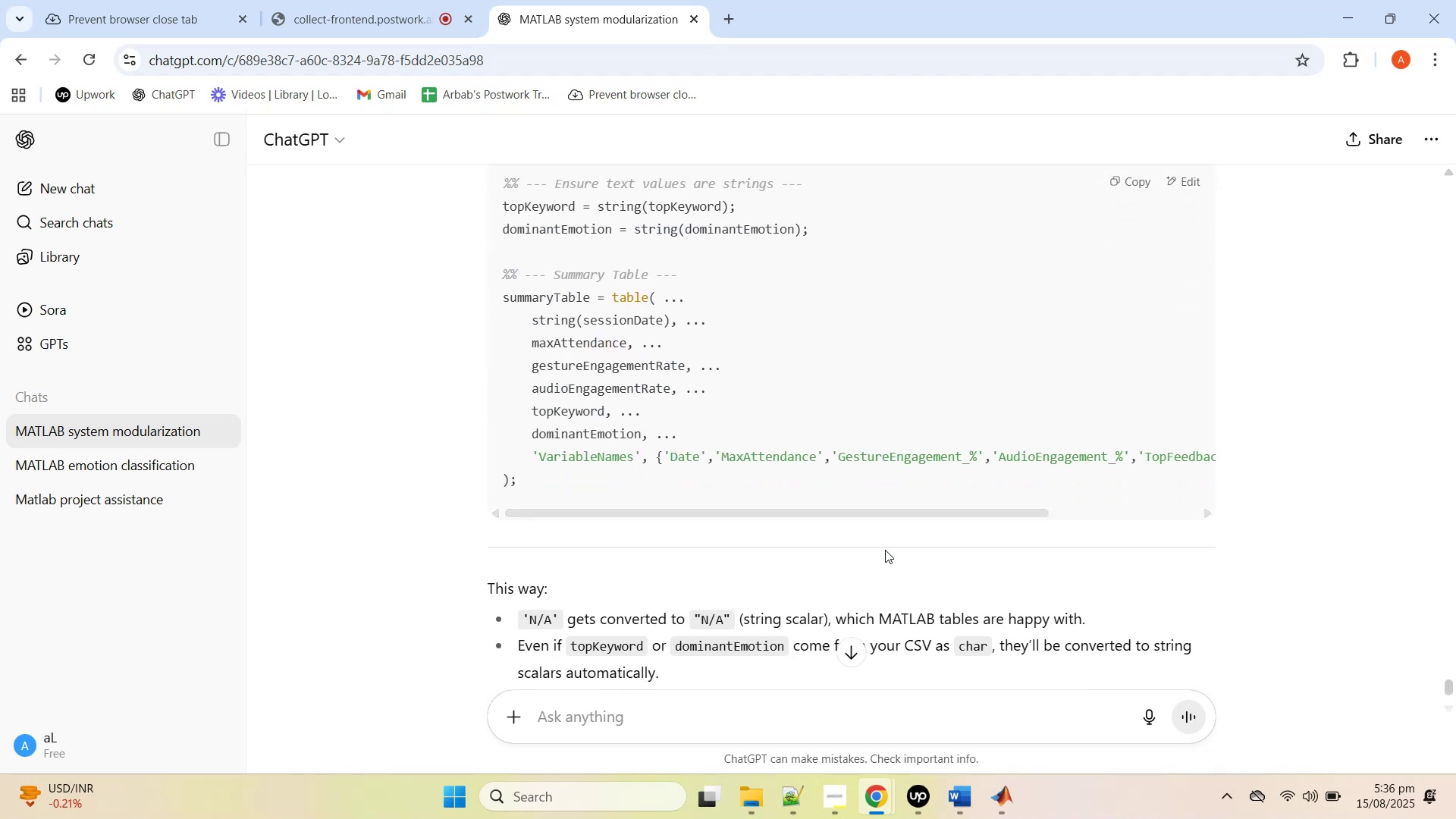 
scroll: coordinate [885, 550], scroll_direction: up, amount: 1.0
 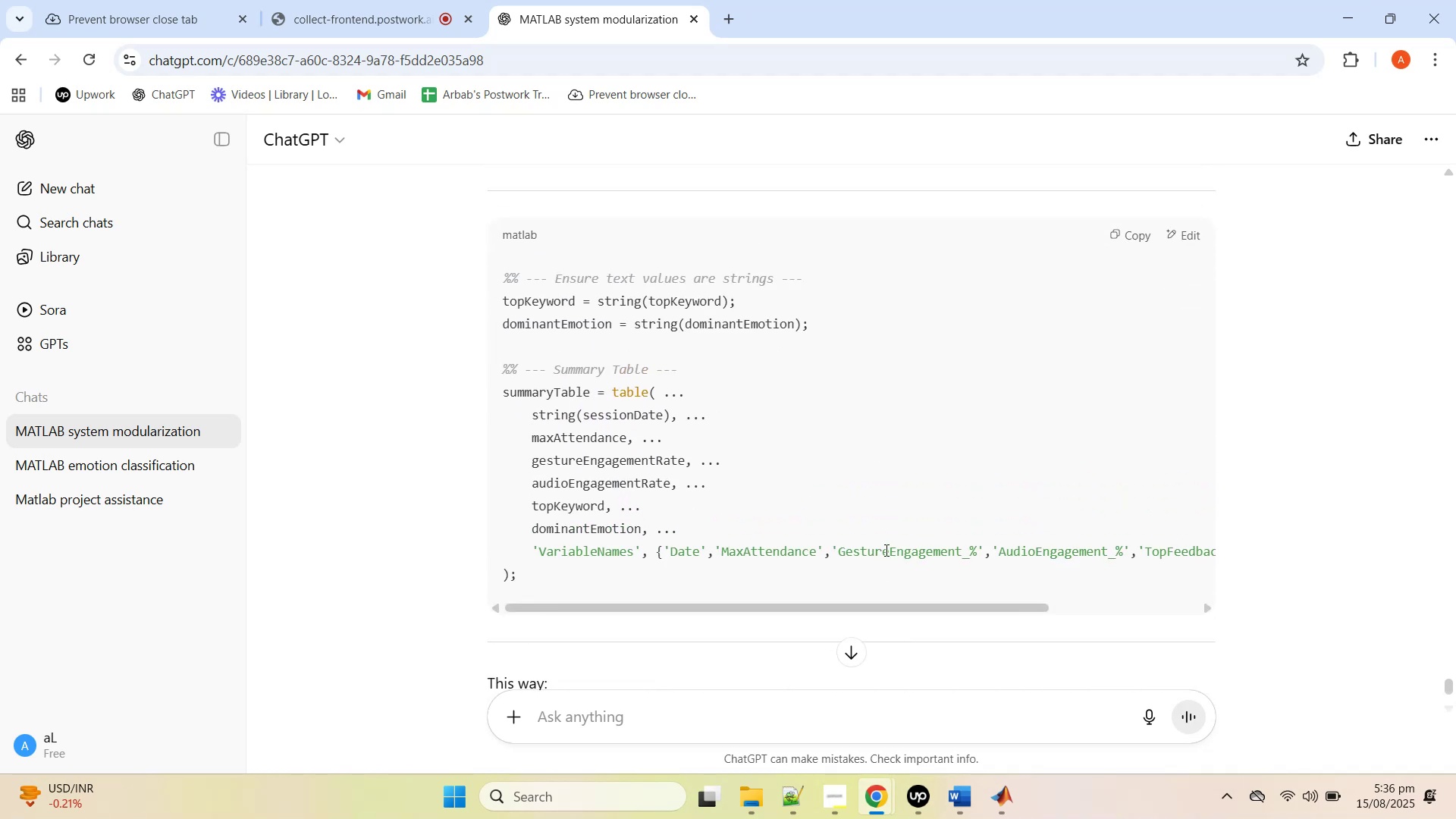 
scroll: coordinate [778, 499], scroll_direction: down, amount: 2.0
 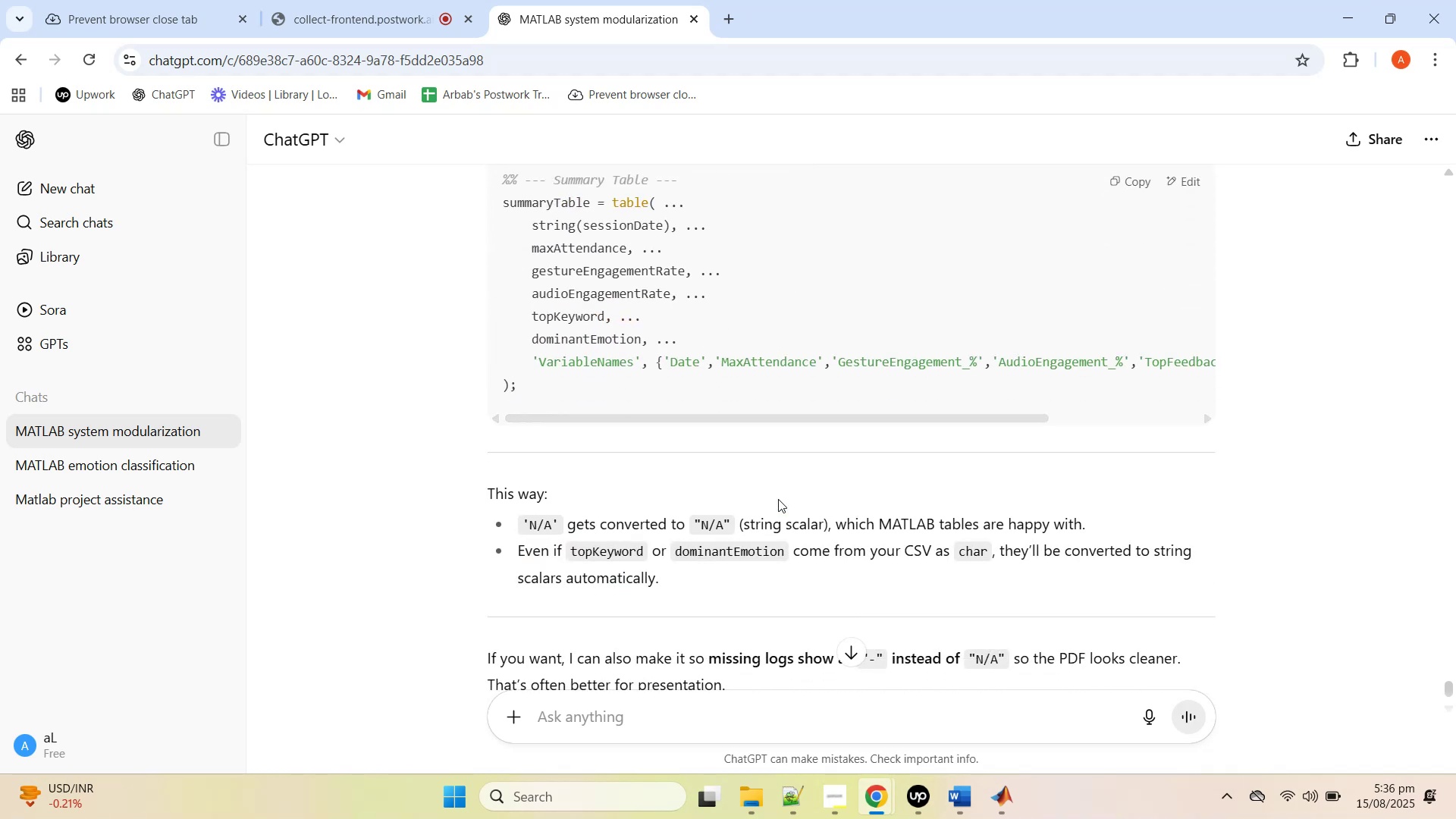 
scroll: coordinate [778, 499], scroll_direction: up, amount: 1.0
 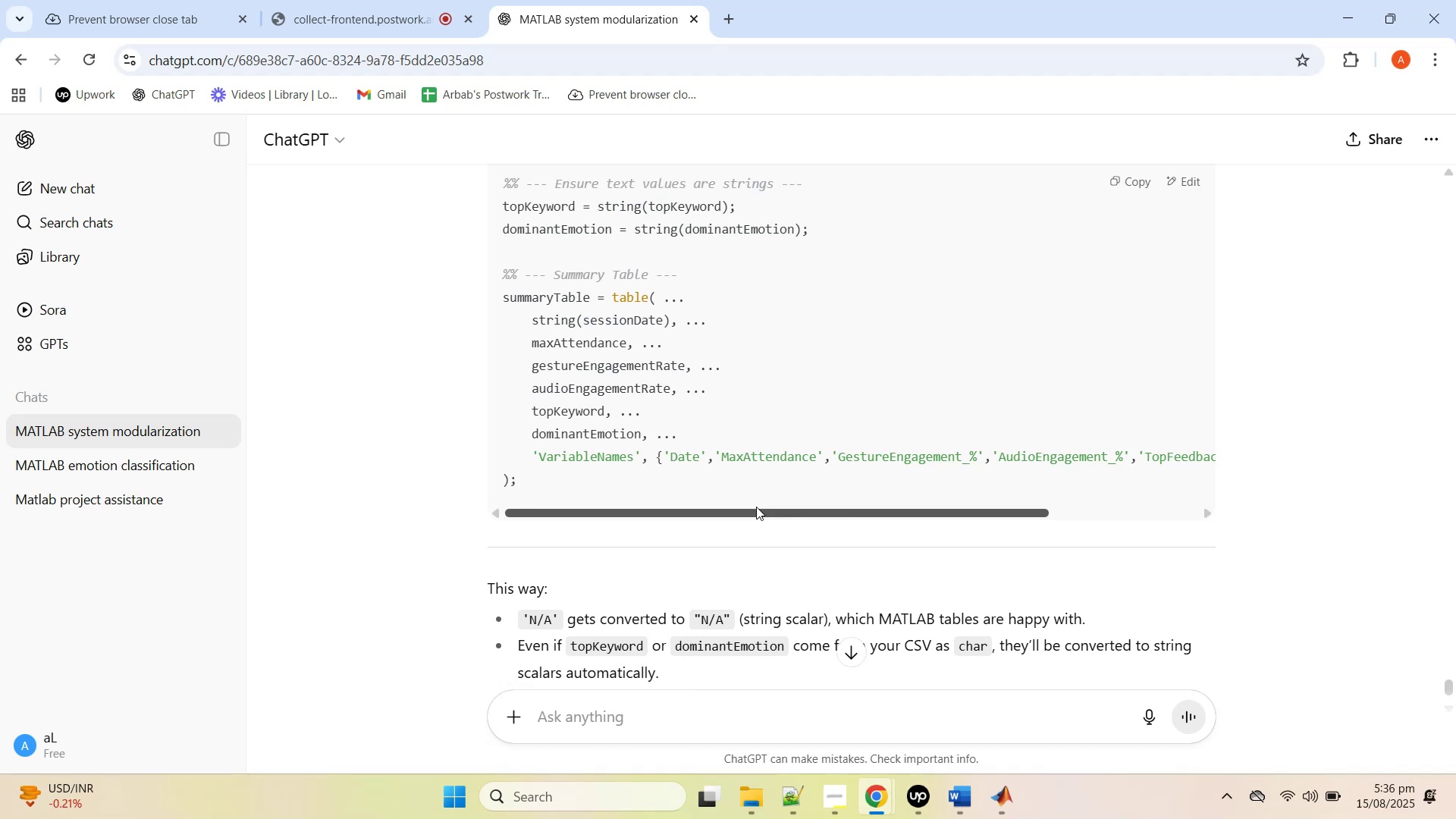 
left_click([756, 507])
 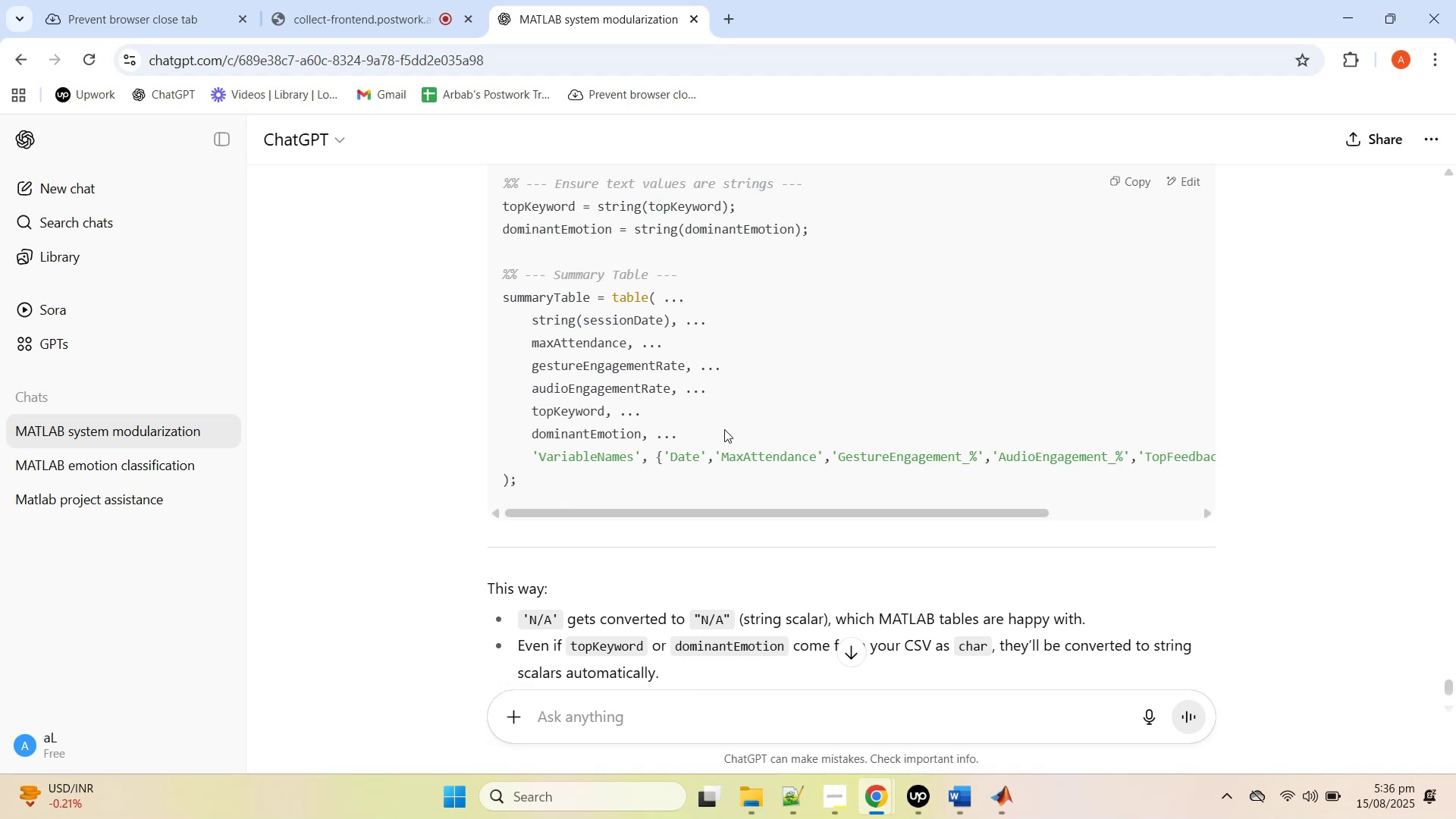 
scroll: coordinate [724, 429], scroll_direction: up, amount: 1.0
 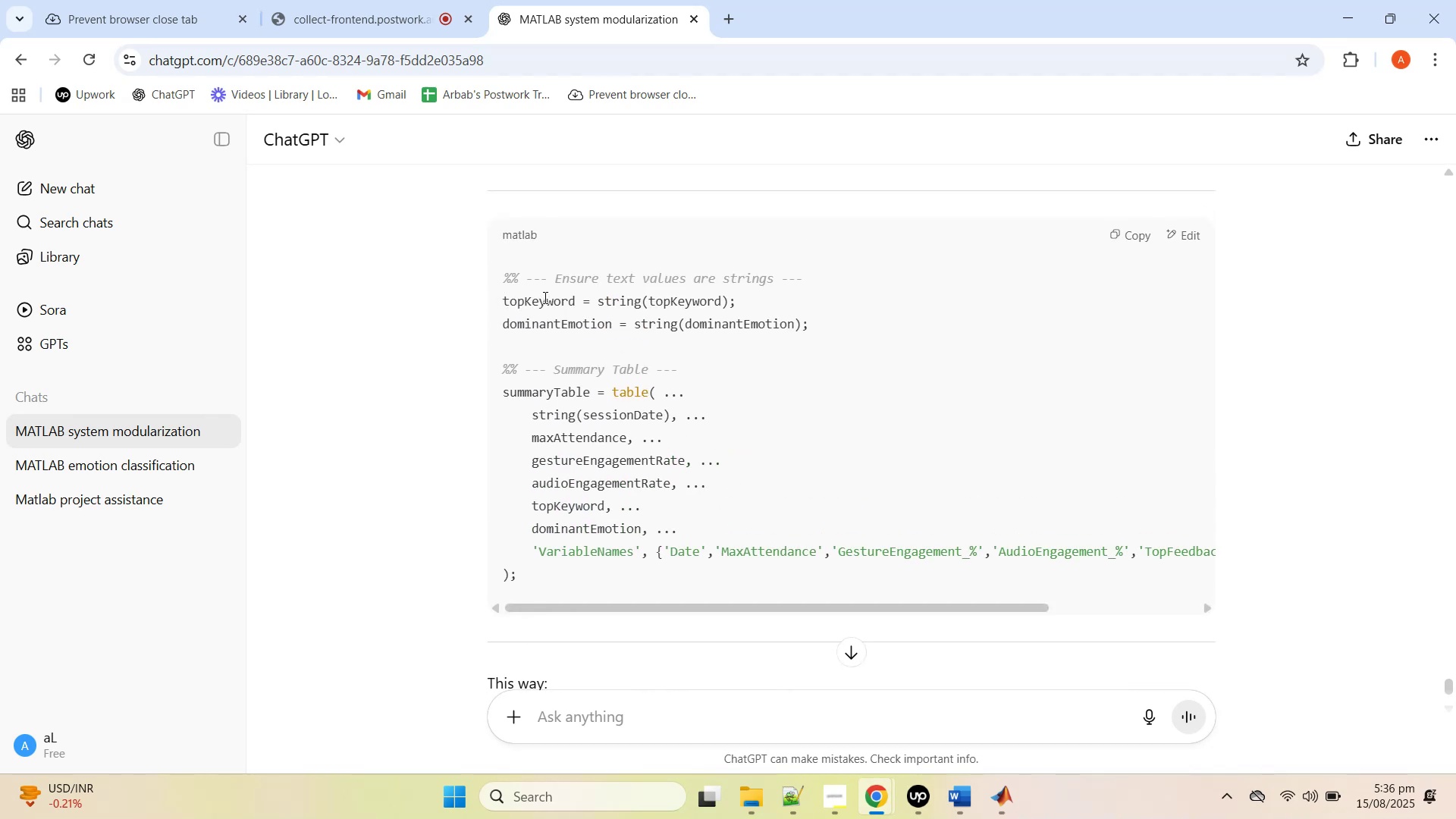 
left_click([1136, 230])
 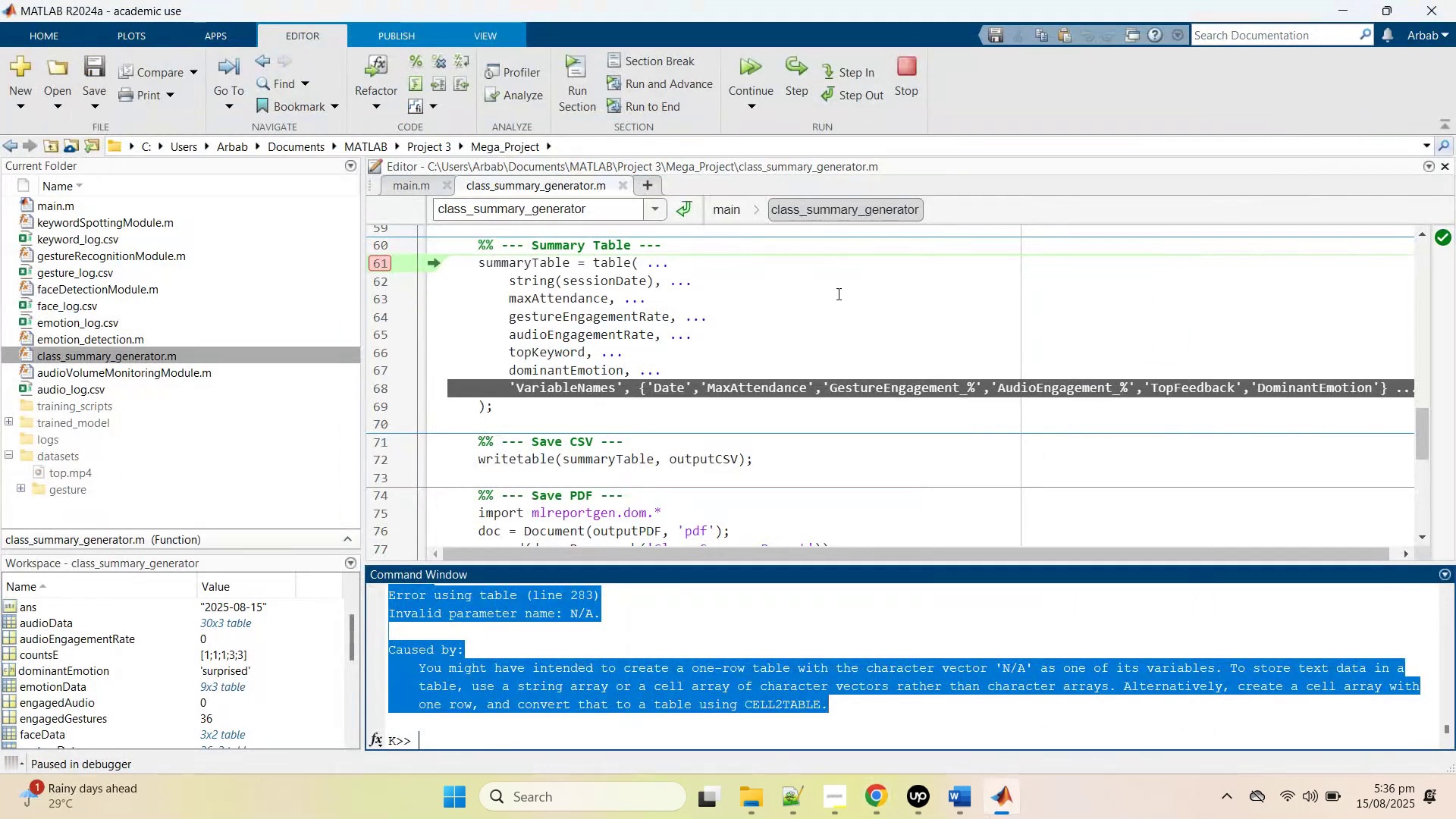 
left_click([671, 379])
 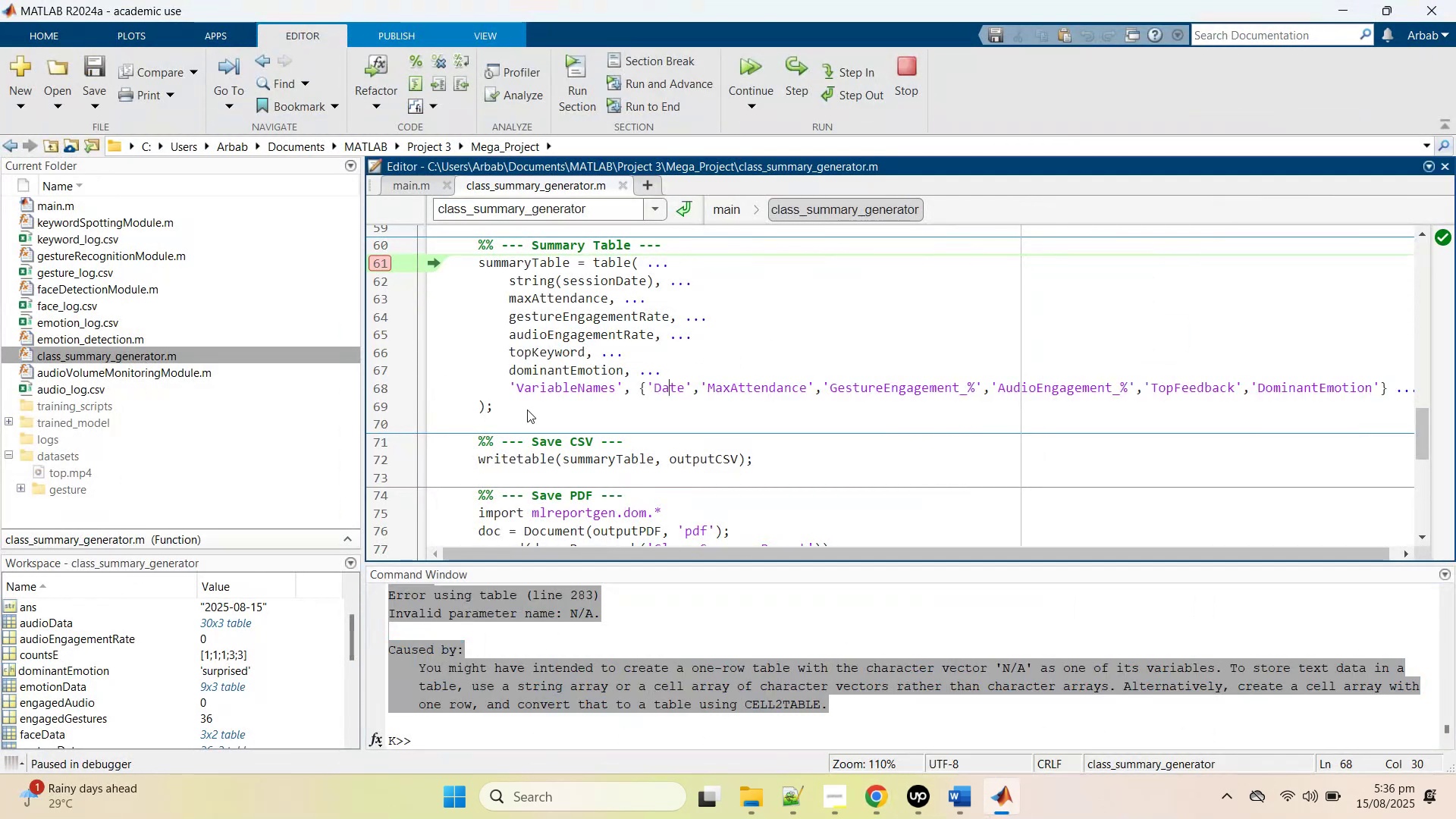 
left_click_drag(start_coordinate=[527, 403], to_coordinate=[437, 242])
 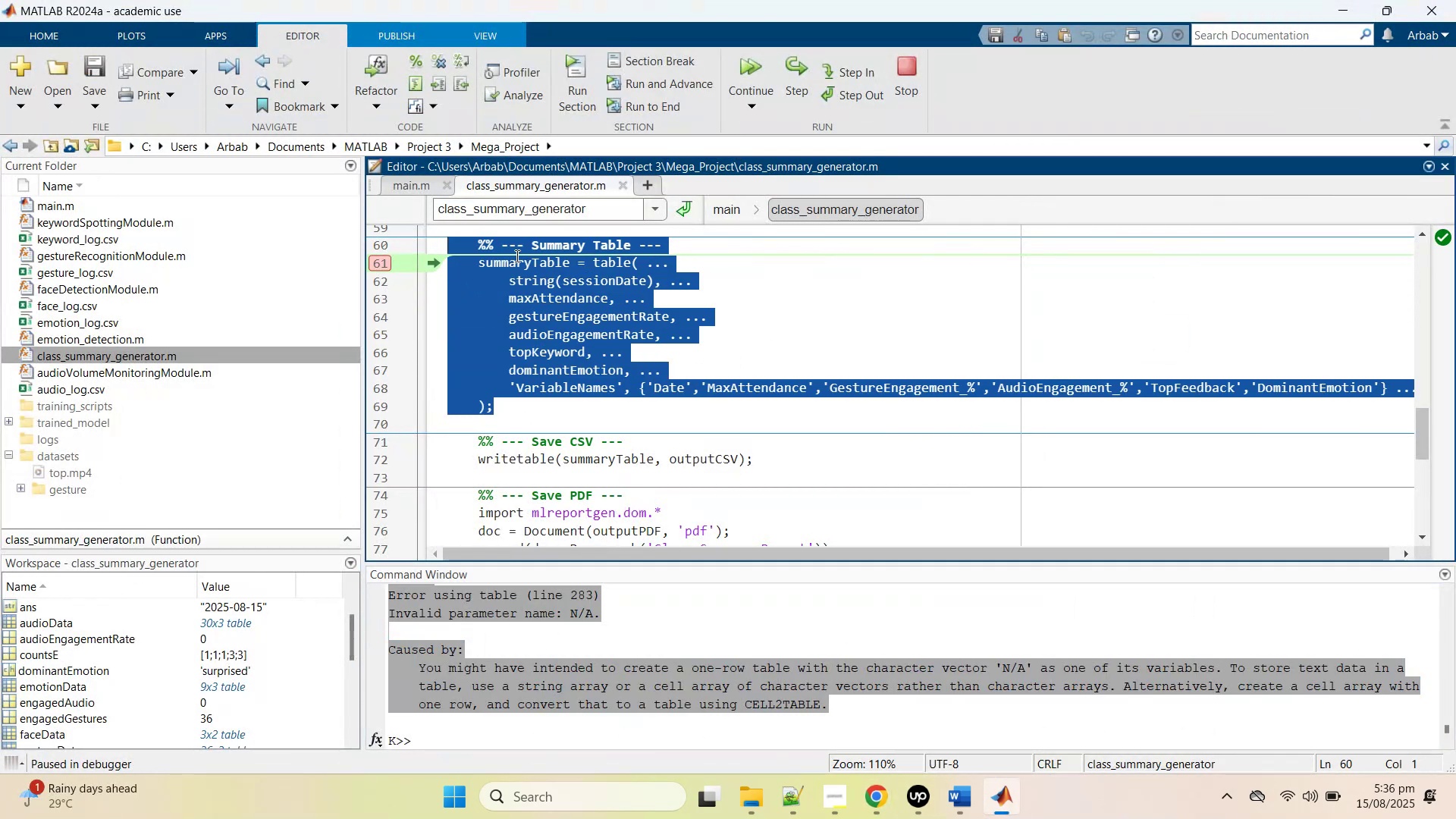 
right_click([516, 256])
 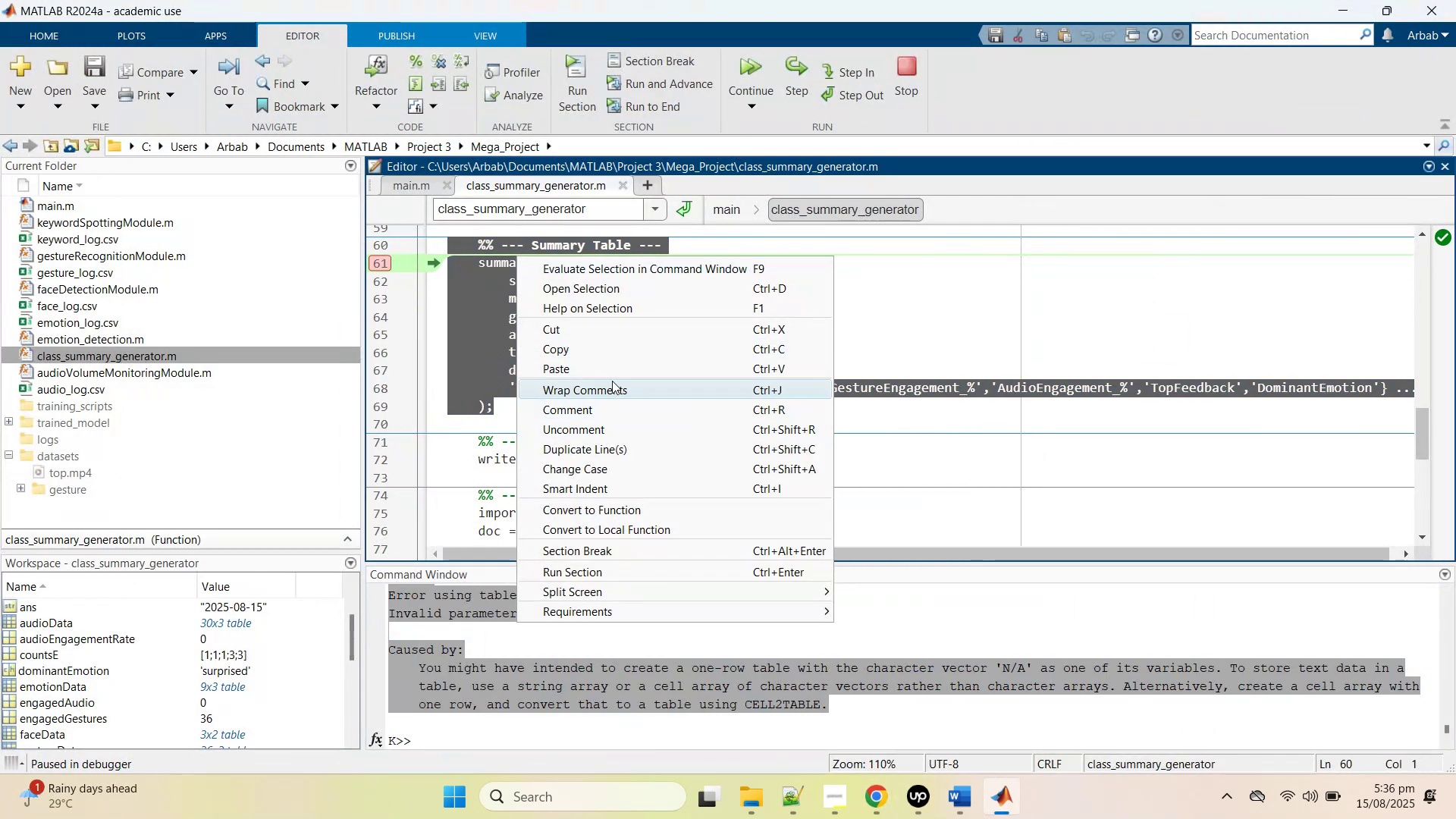 
left_click([609, 372])
 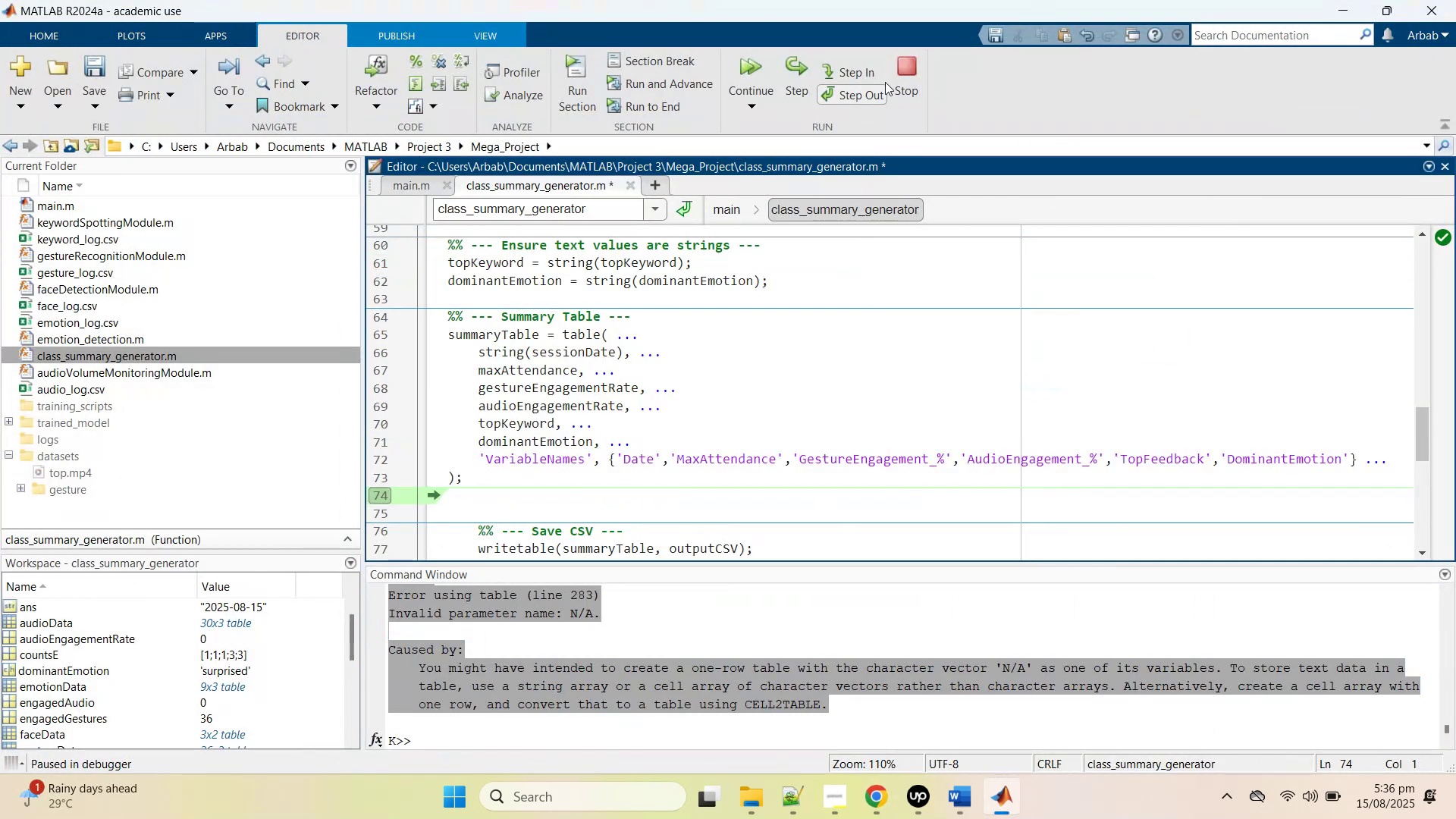 
left_click([899, 73])
 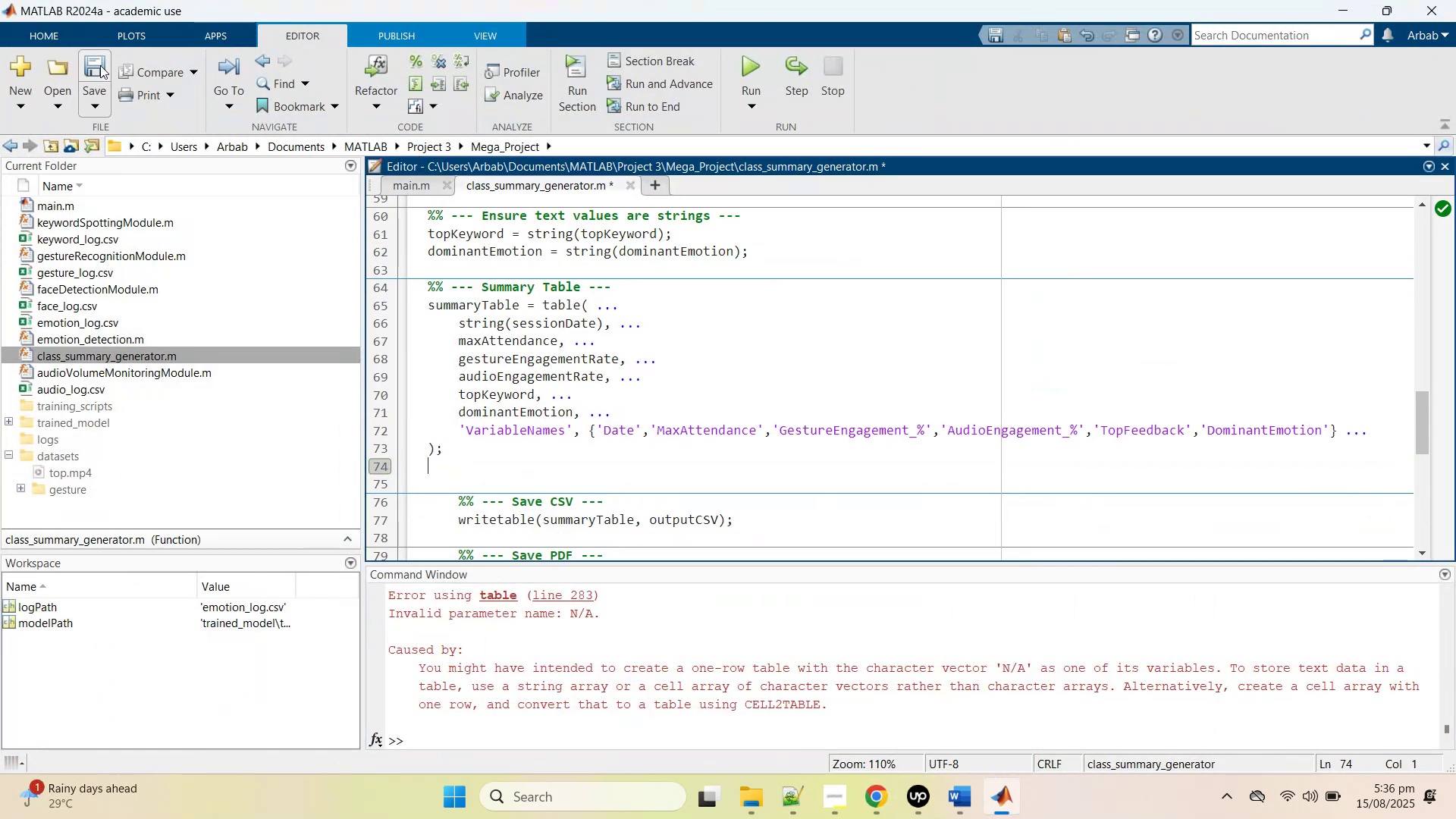 
left_click([98, 56])
 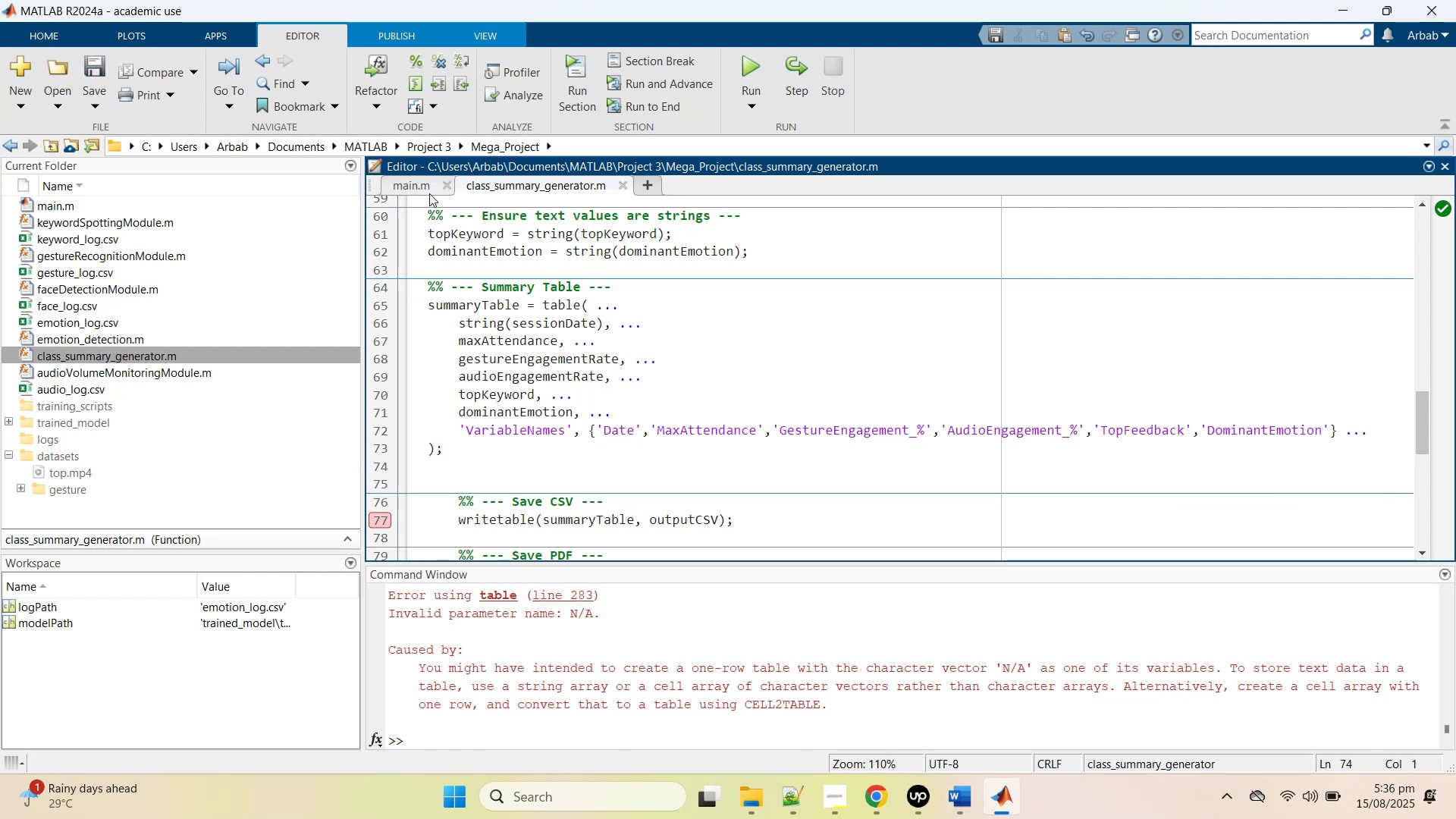 
left_click([422, 185])
 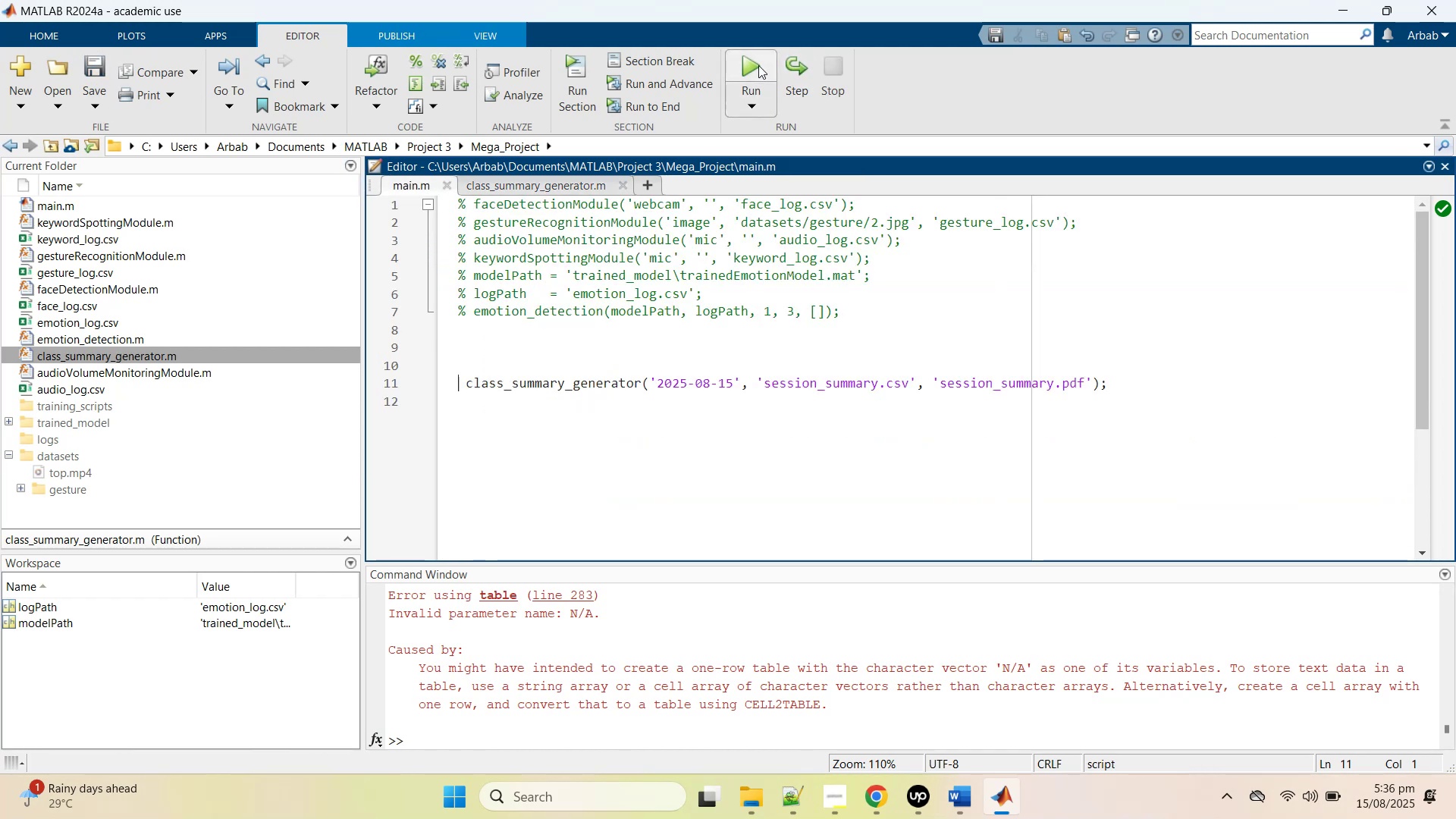 
left_click([752, 55])
 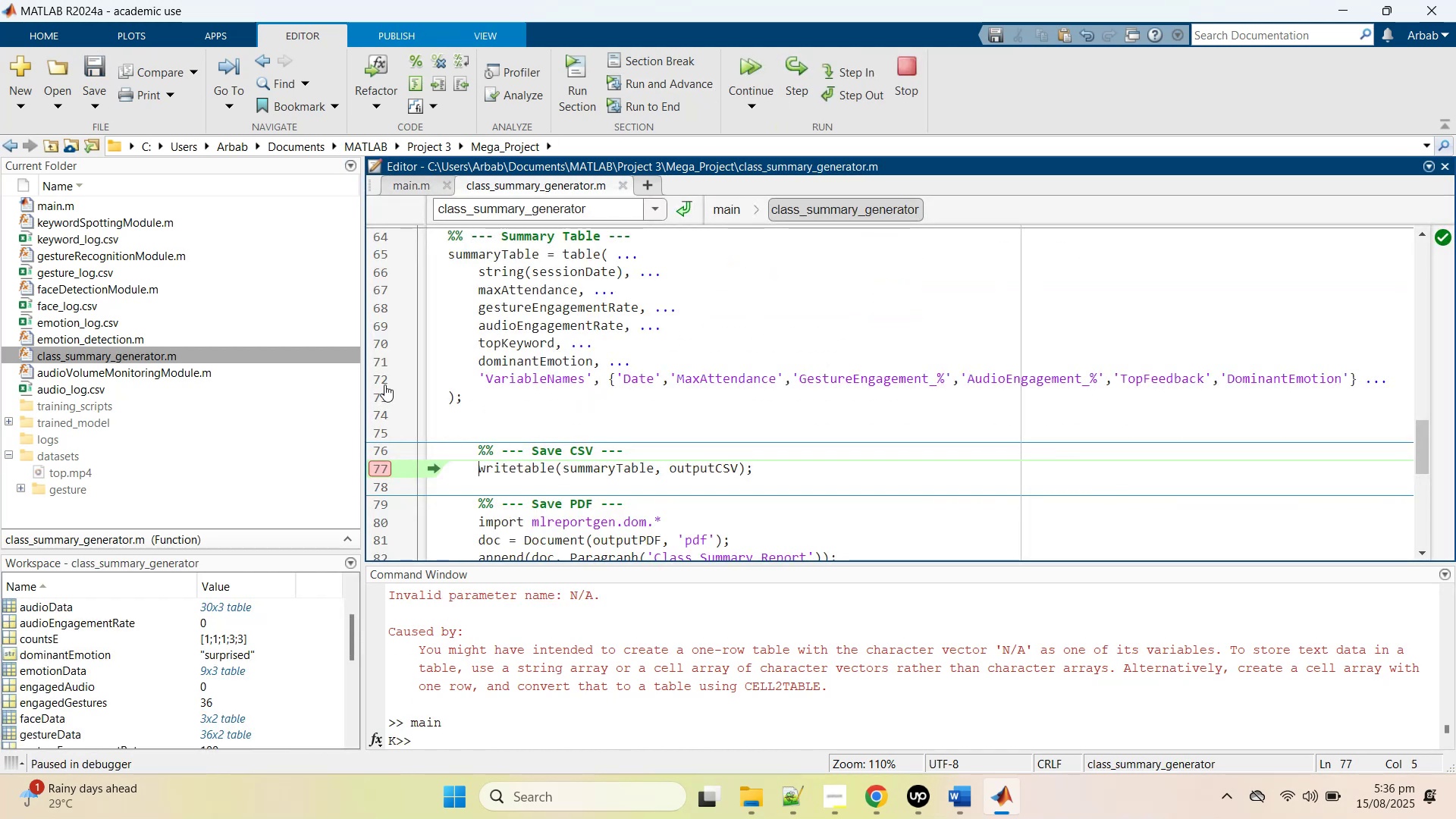 
left_click([389, 464])
 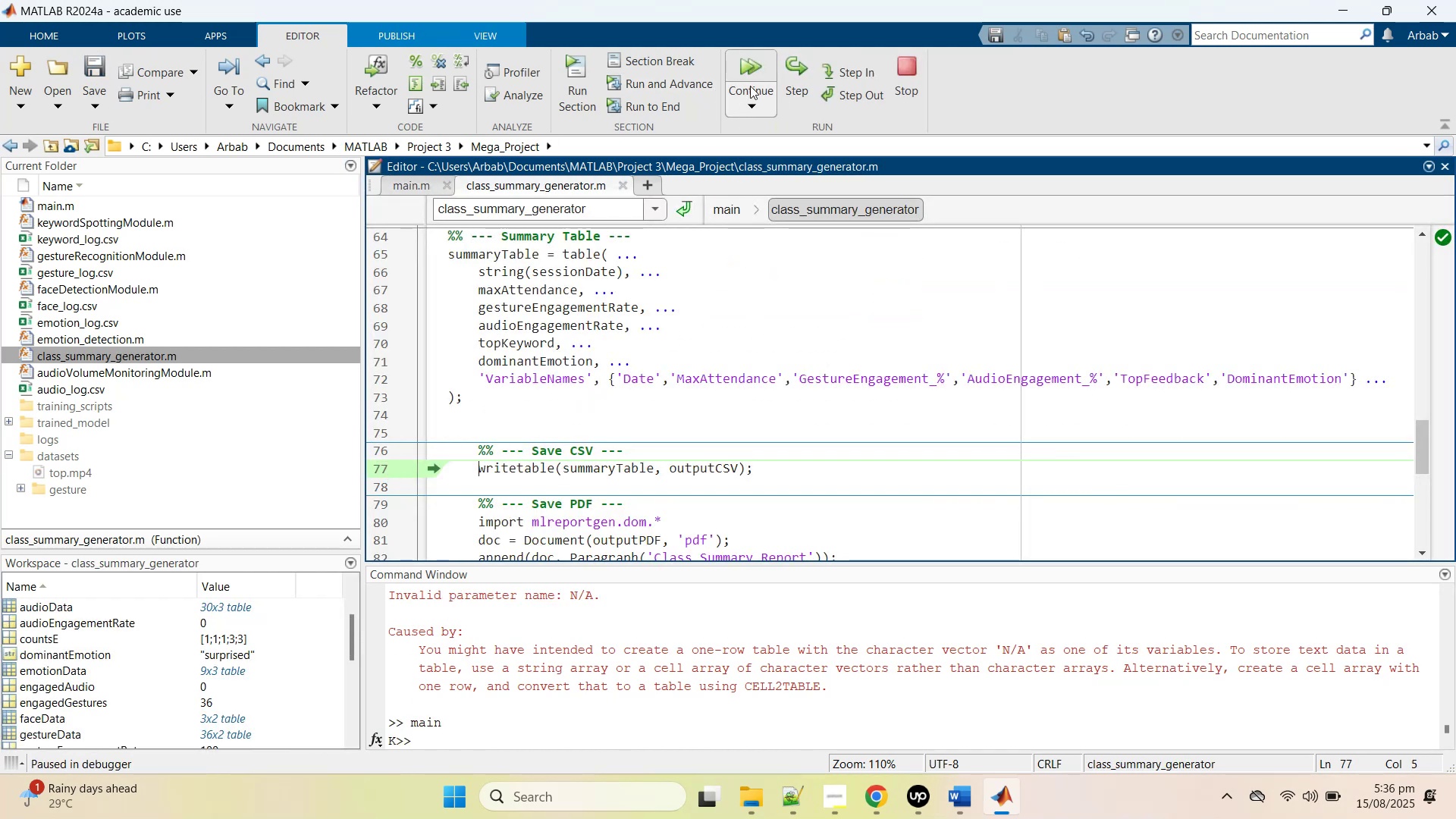 
left_click([752, 66])
 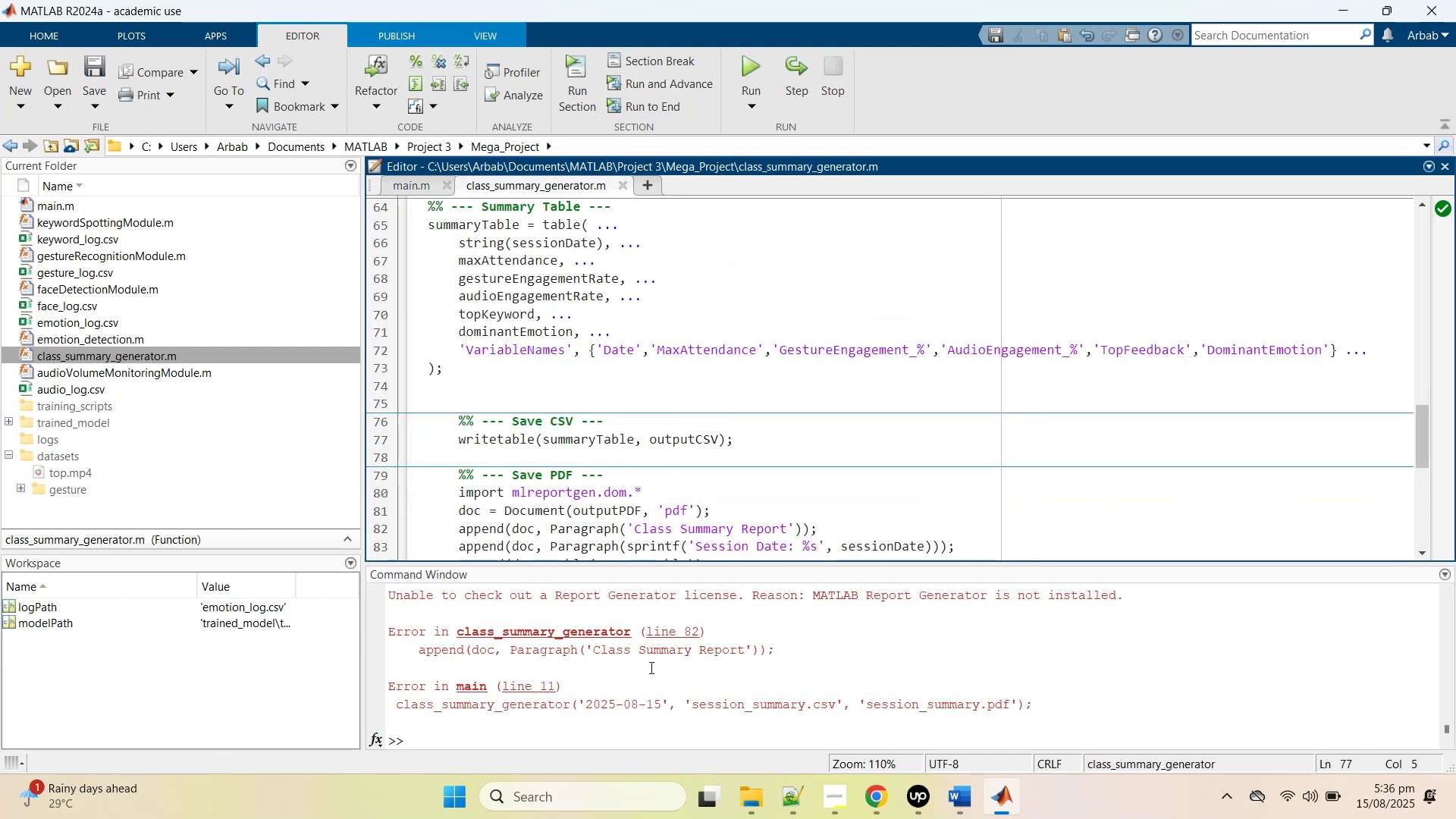 
scroll: coordinate [700, 631], scroll_direction: up, amount: 1.0
 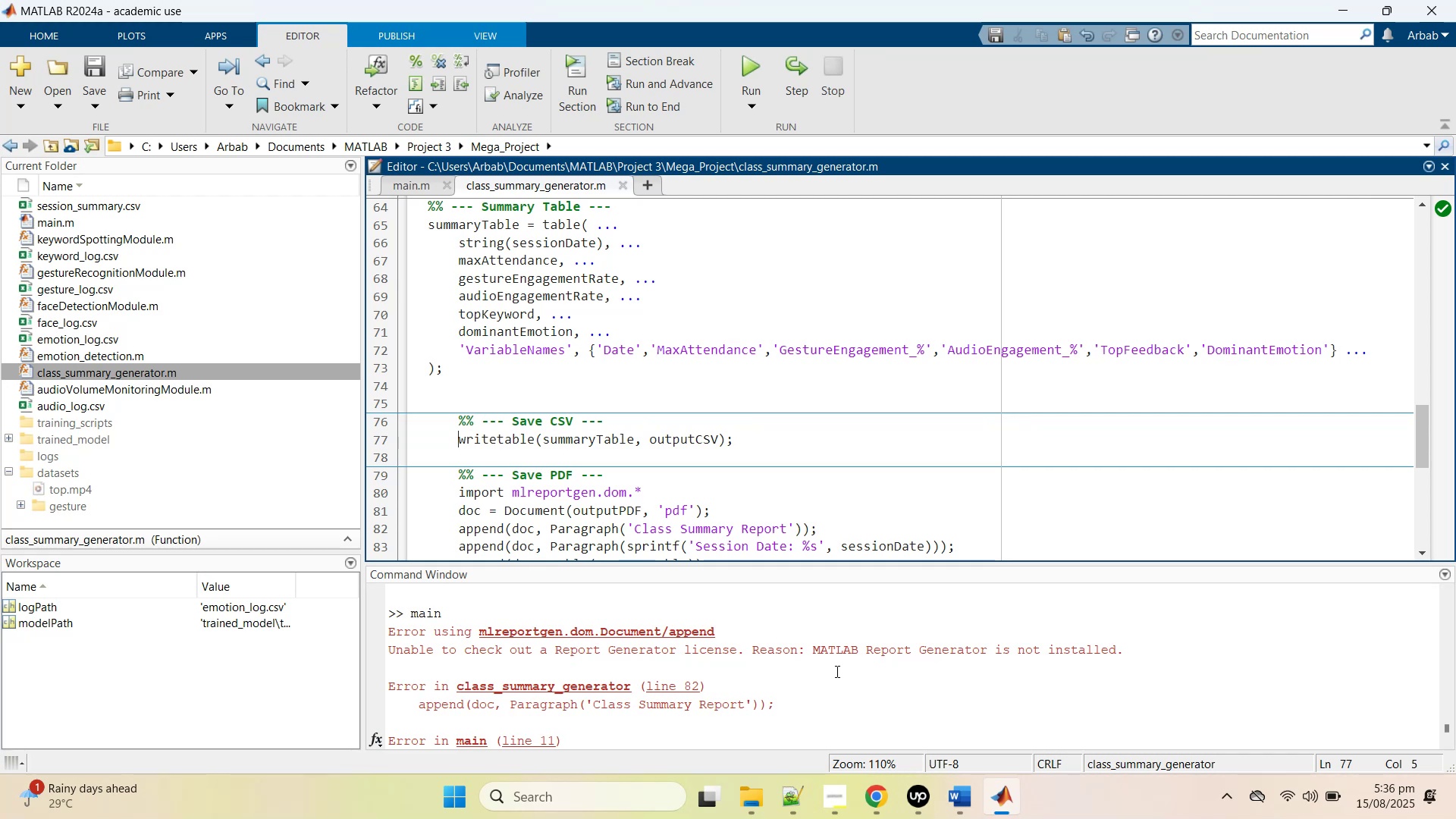 
scroll: coordinate [641, 478], scroll_direction: down, amount: 3.0
 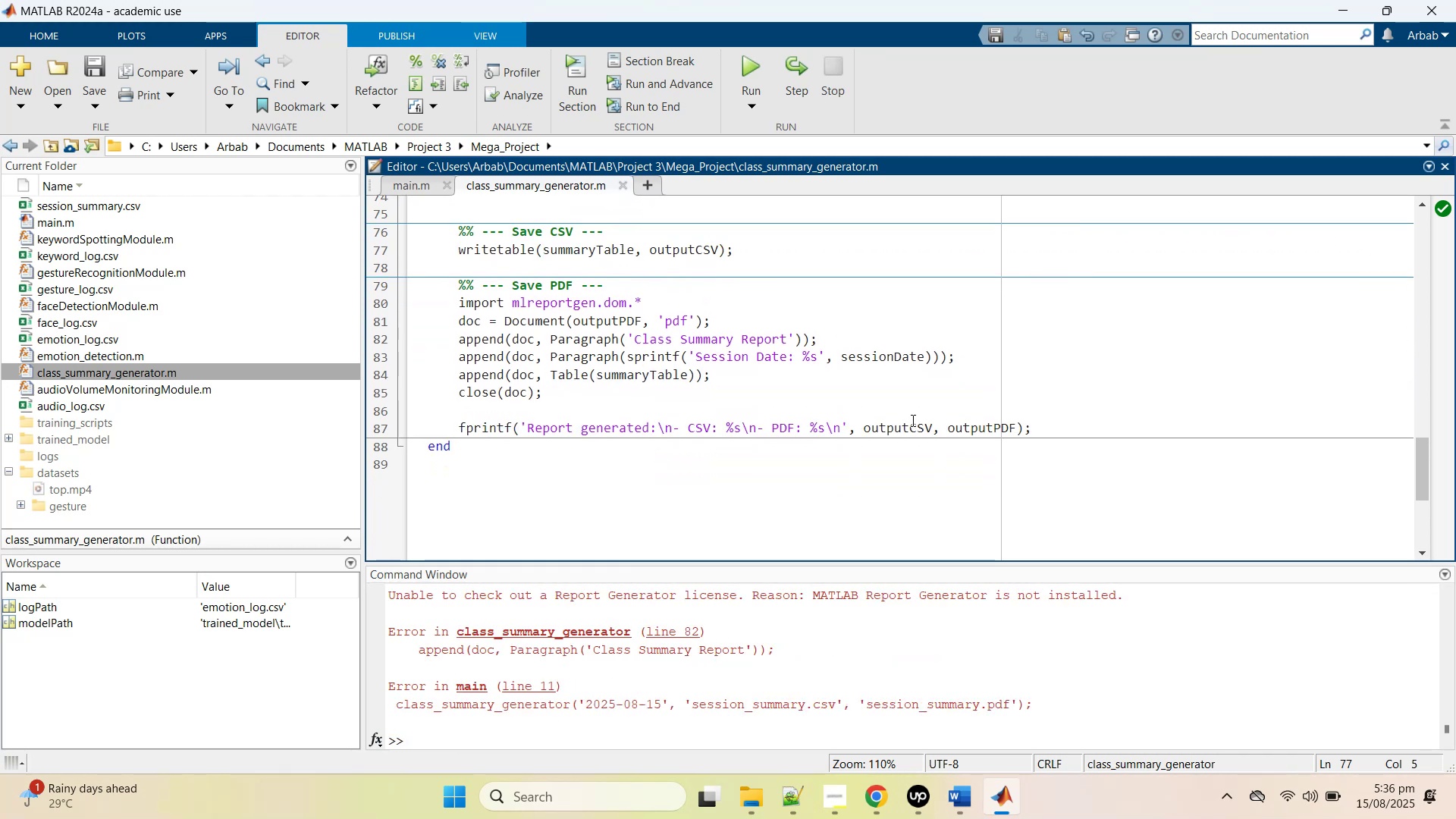 
scroll: coordinate [739, 662], scroll_direction: up, amount: 2.0
 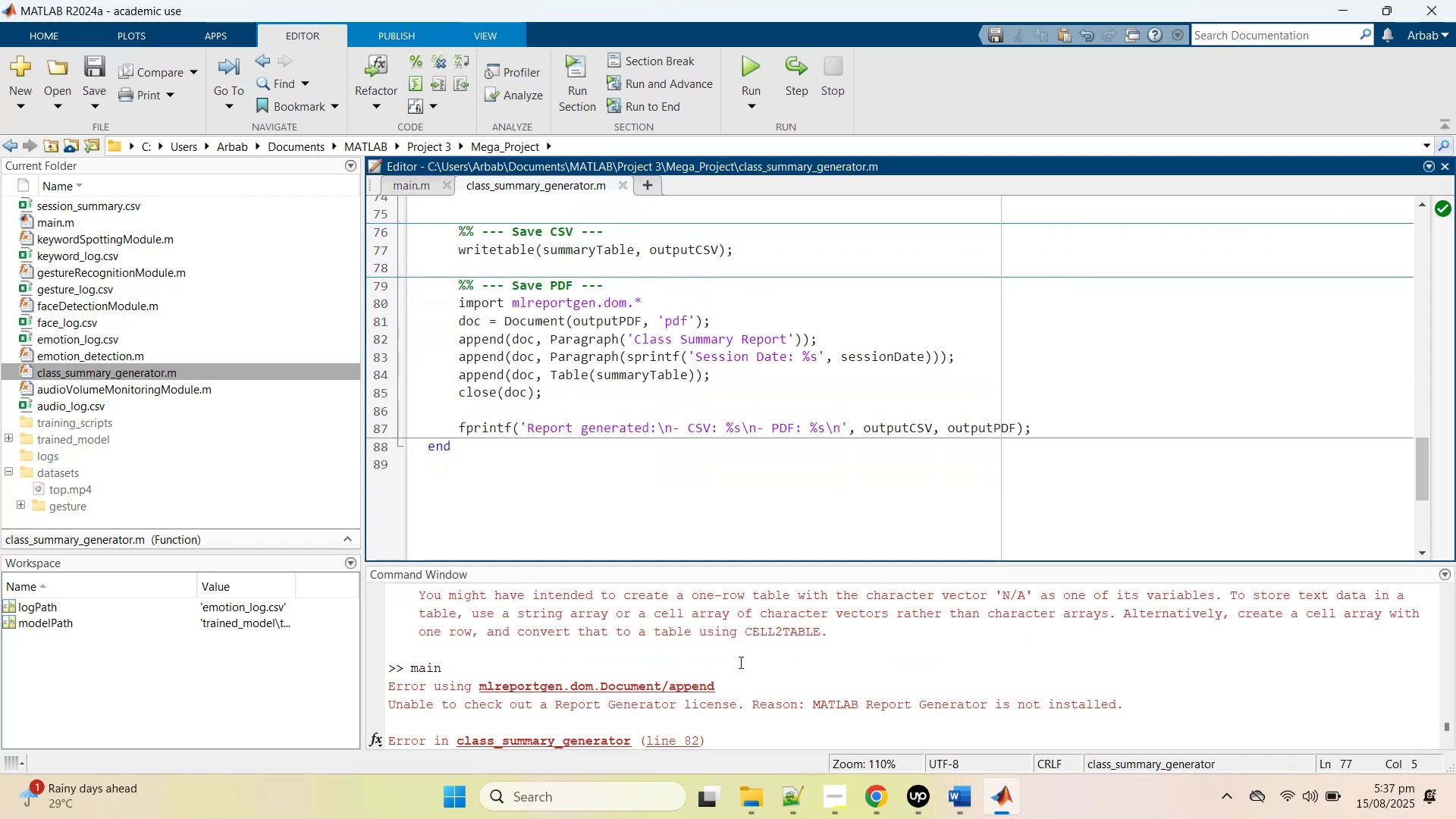 
scroll: coordinate [673, 668], scroll_direction: down, amount: 2.0
 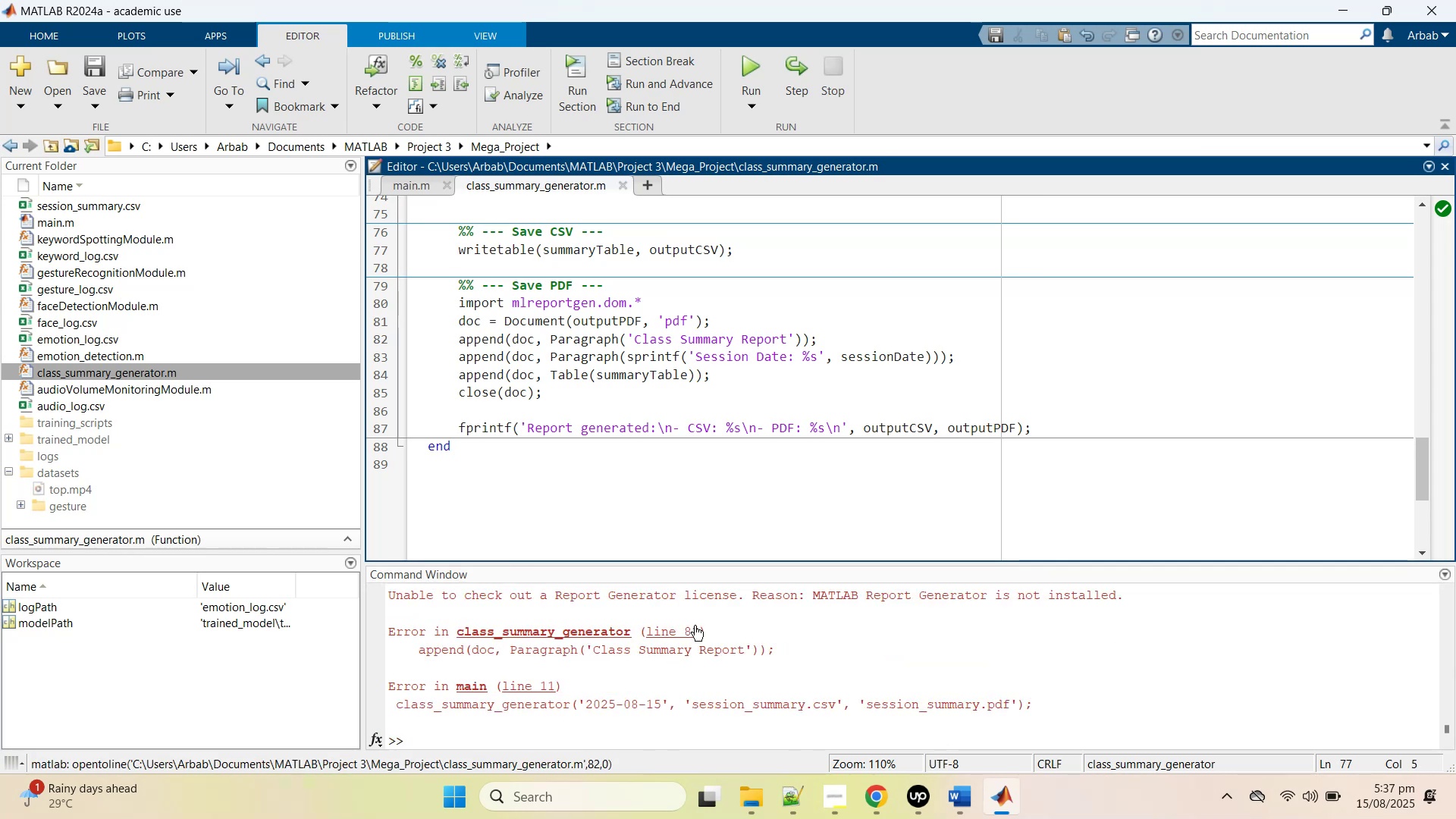 
left_click([695, 625])
 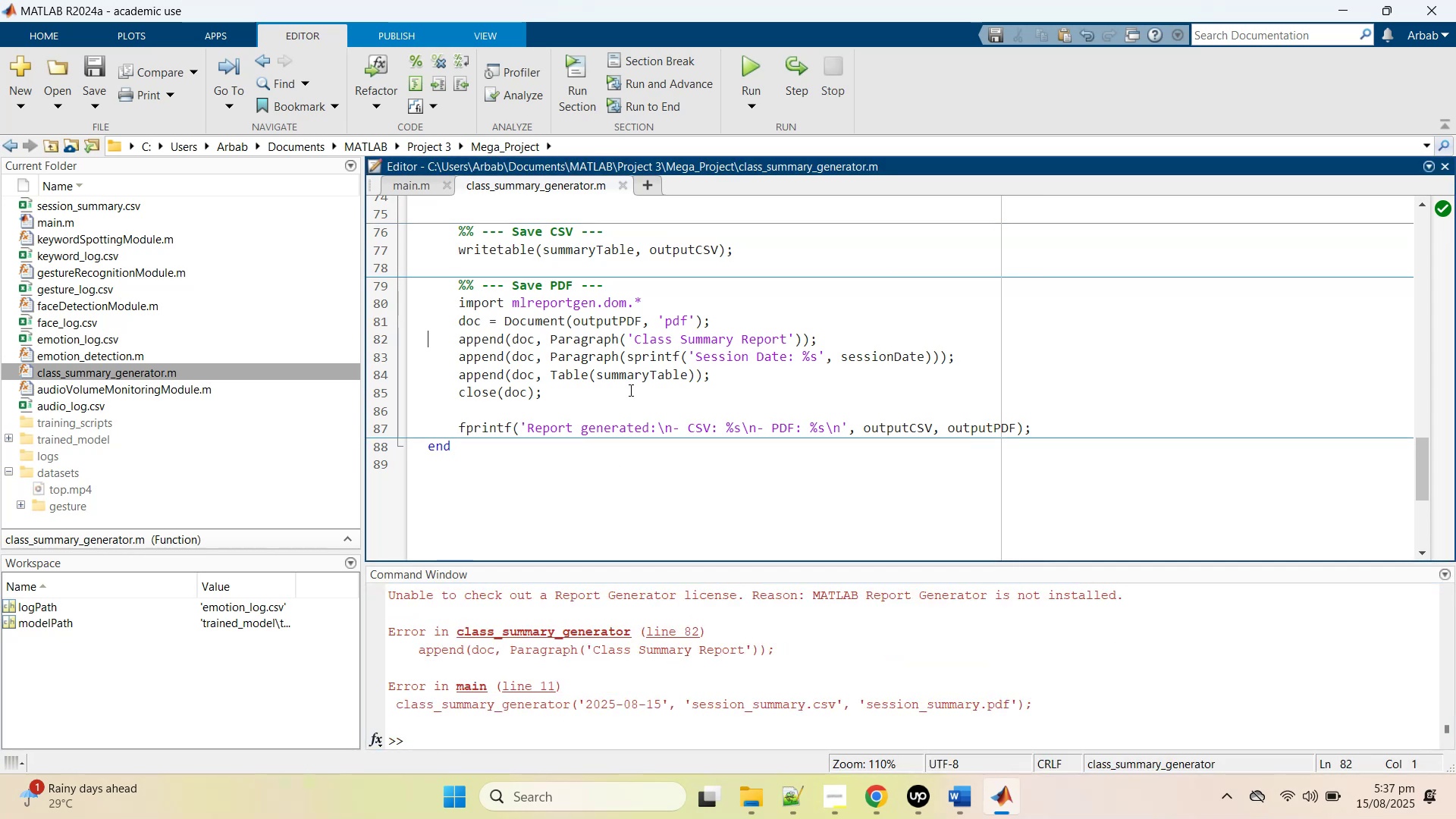 
scroll: coordinate [629, 390], scroll_direction: up, amount: 1.0
 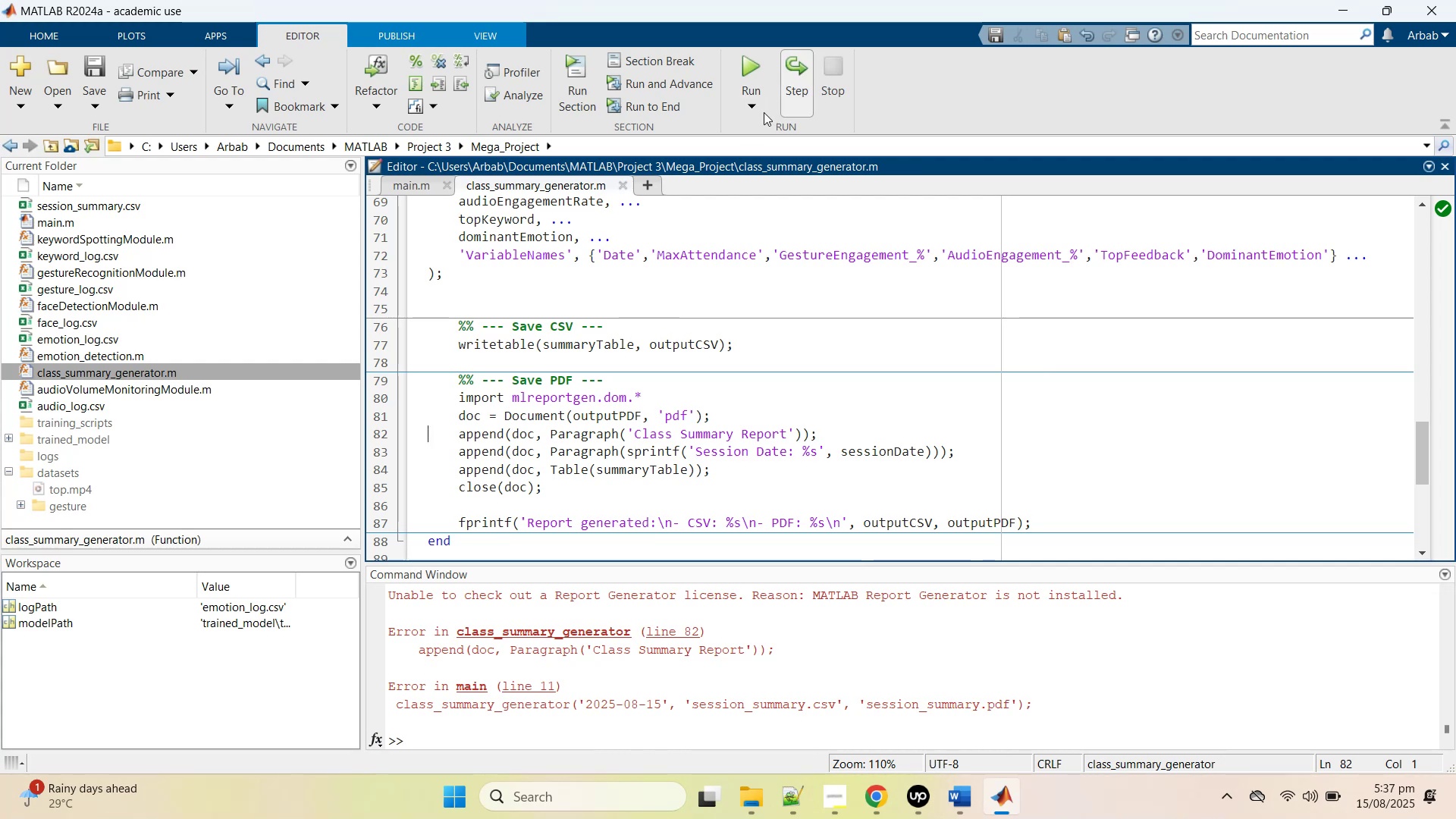 
wait(5.82)
 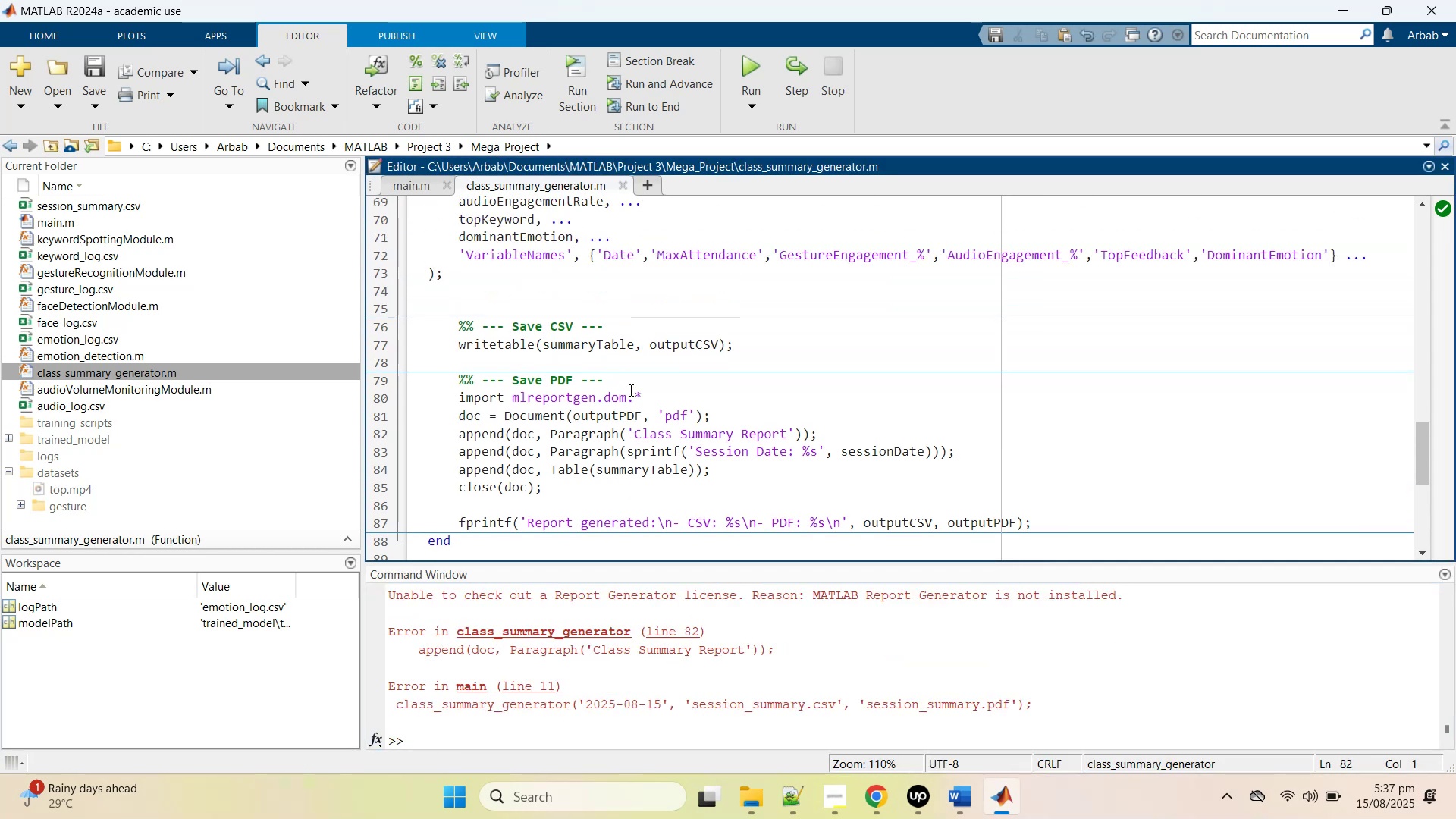 
left_click([155, 35])
 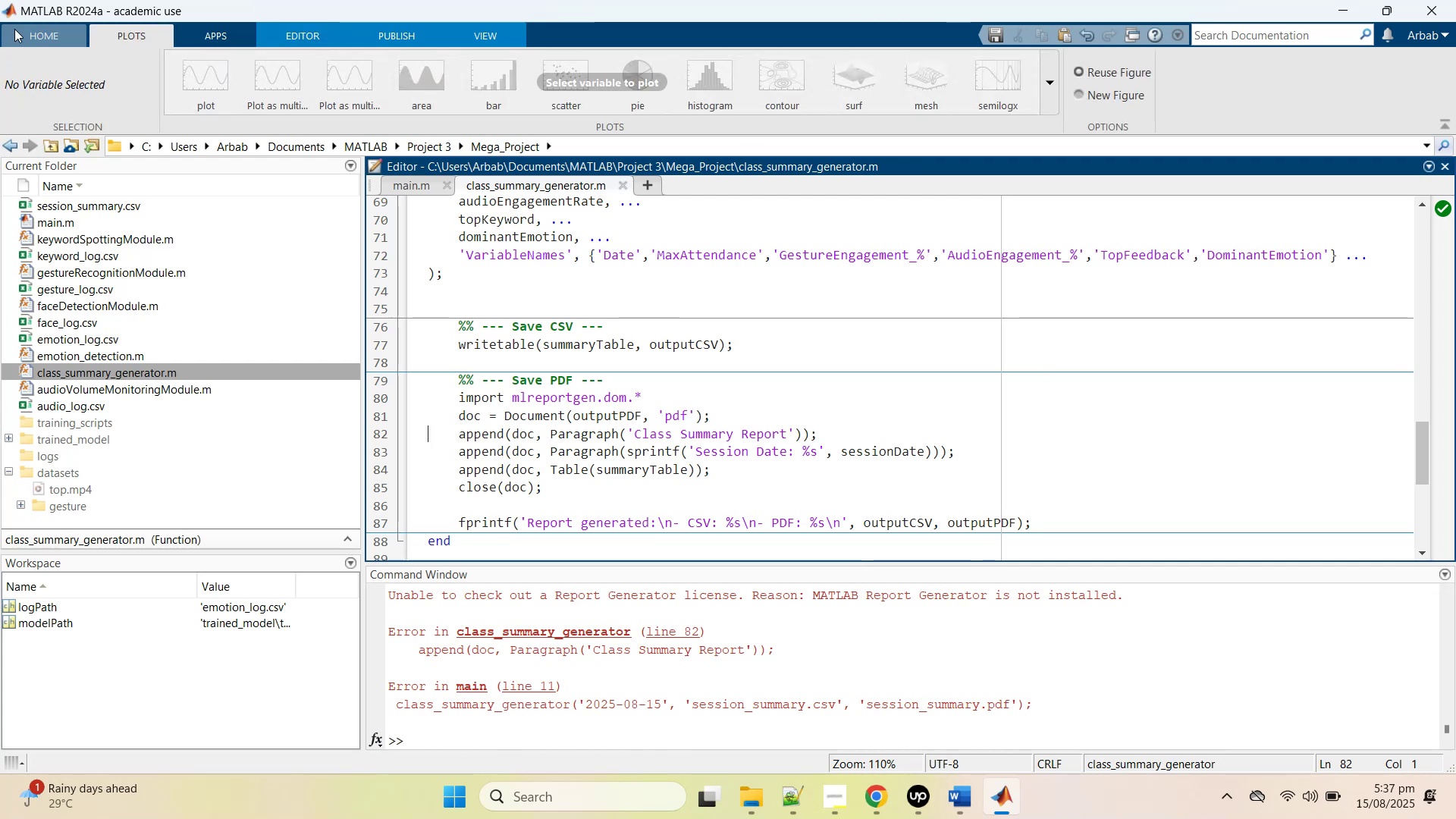 
left_click([53, 46])
 